 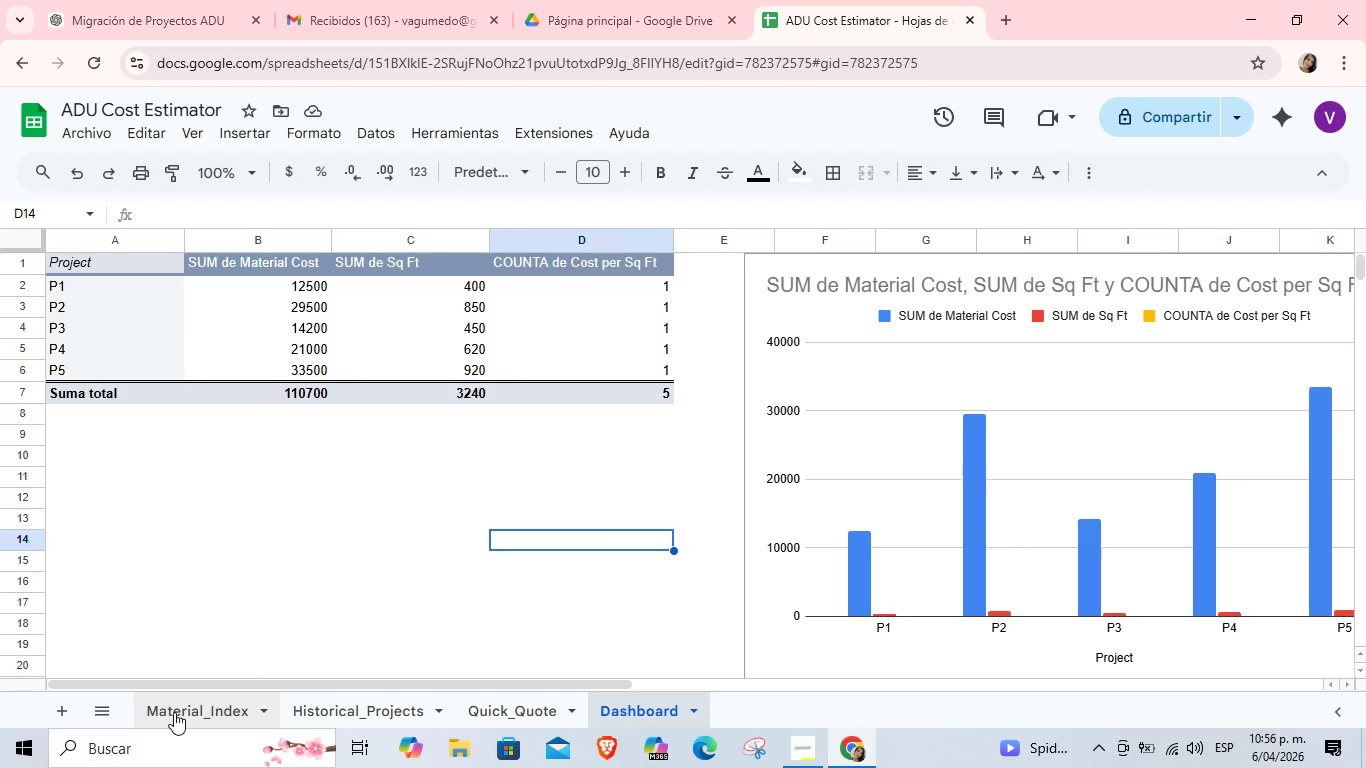 
left_click([192, 721])
 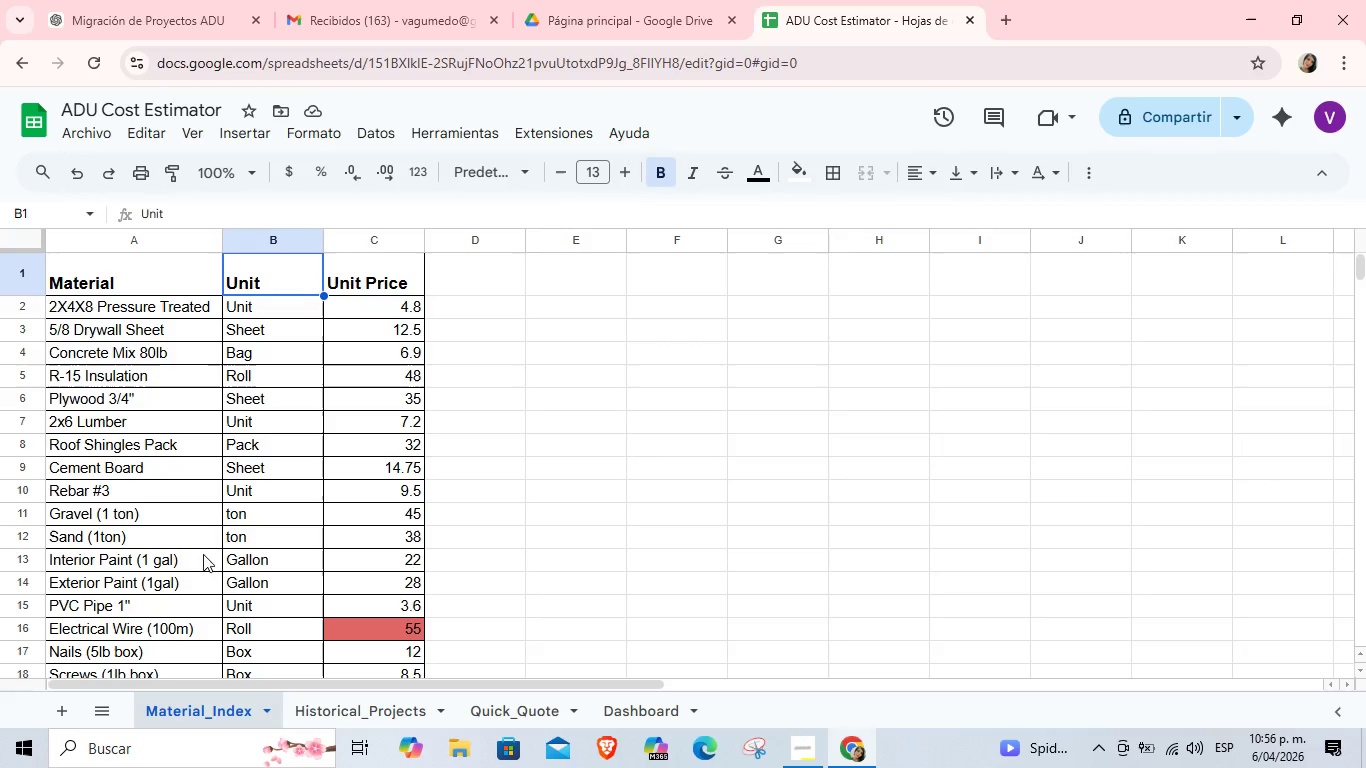 
scroll: coordinate [203, 554], scroll_direction: up, amount: 2.0
 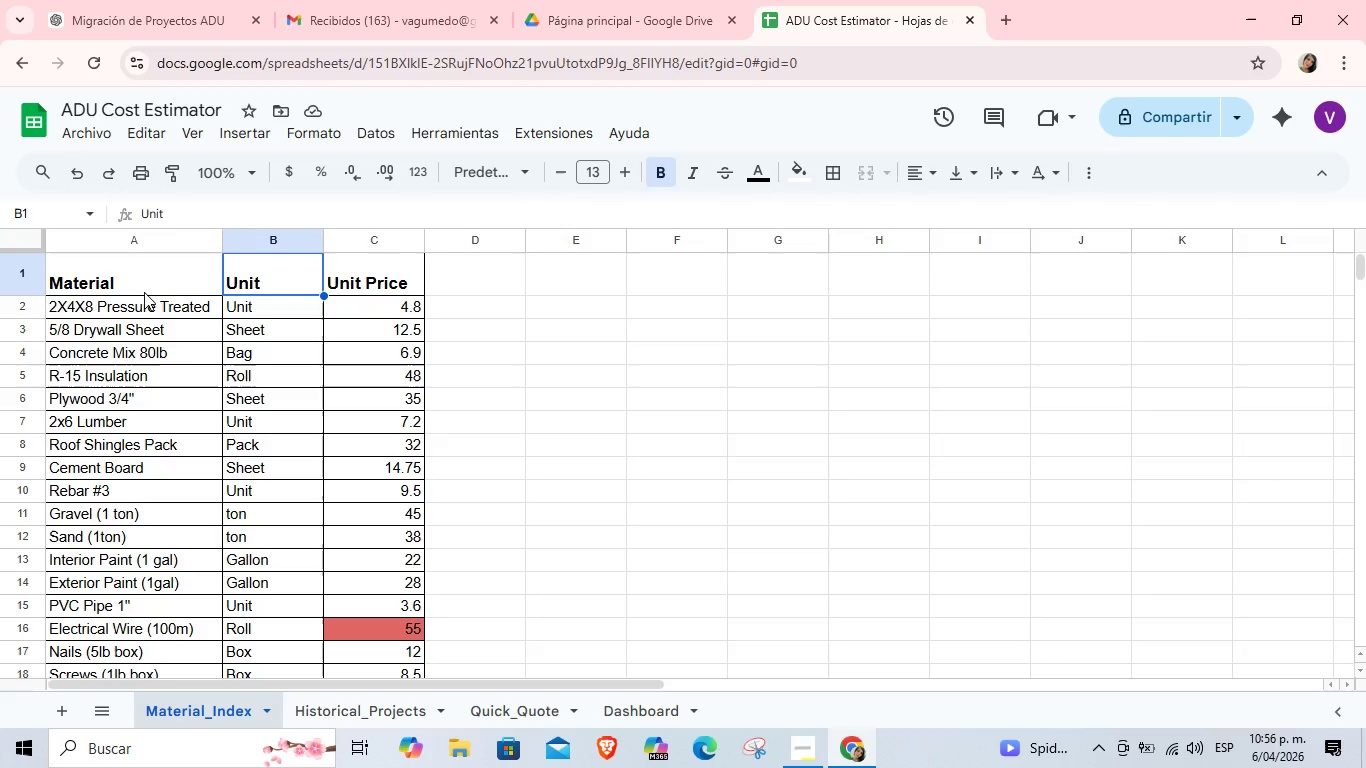 
left_click_drag(start_coordinate=[143, 290], to_coordinate=[335, 281])
 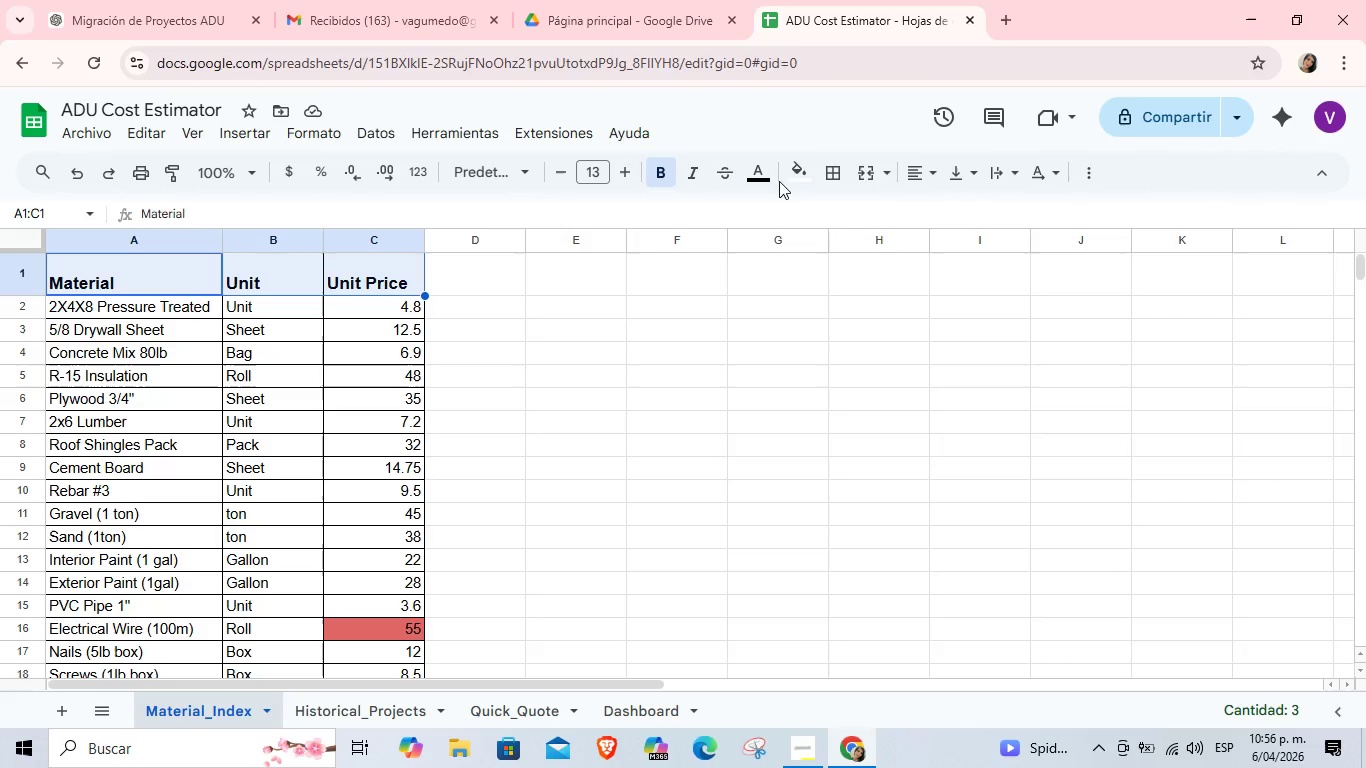 
left_click([802, 169])
 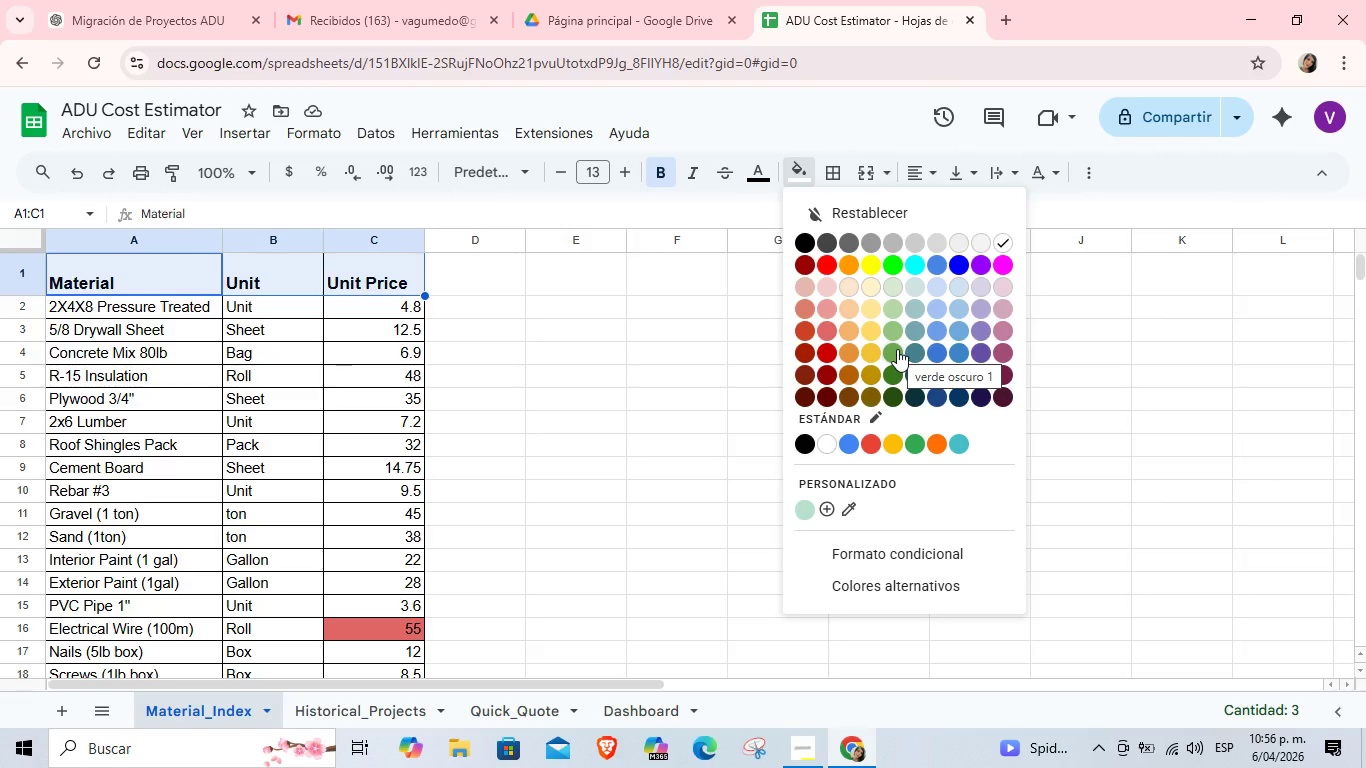 
left_click([892, 372])
 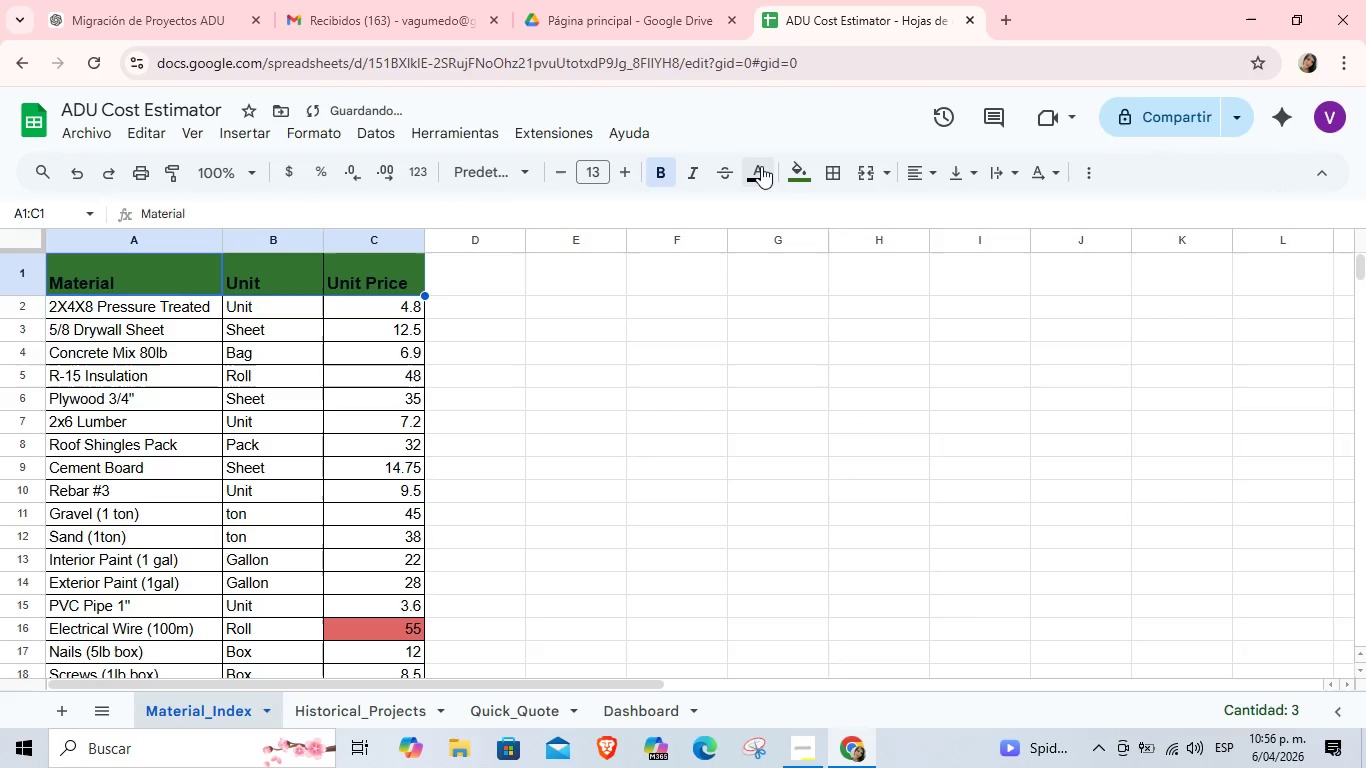 
left_click([789, 166])
 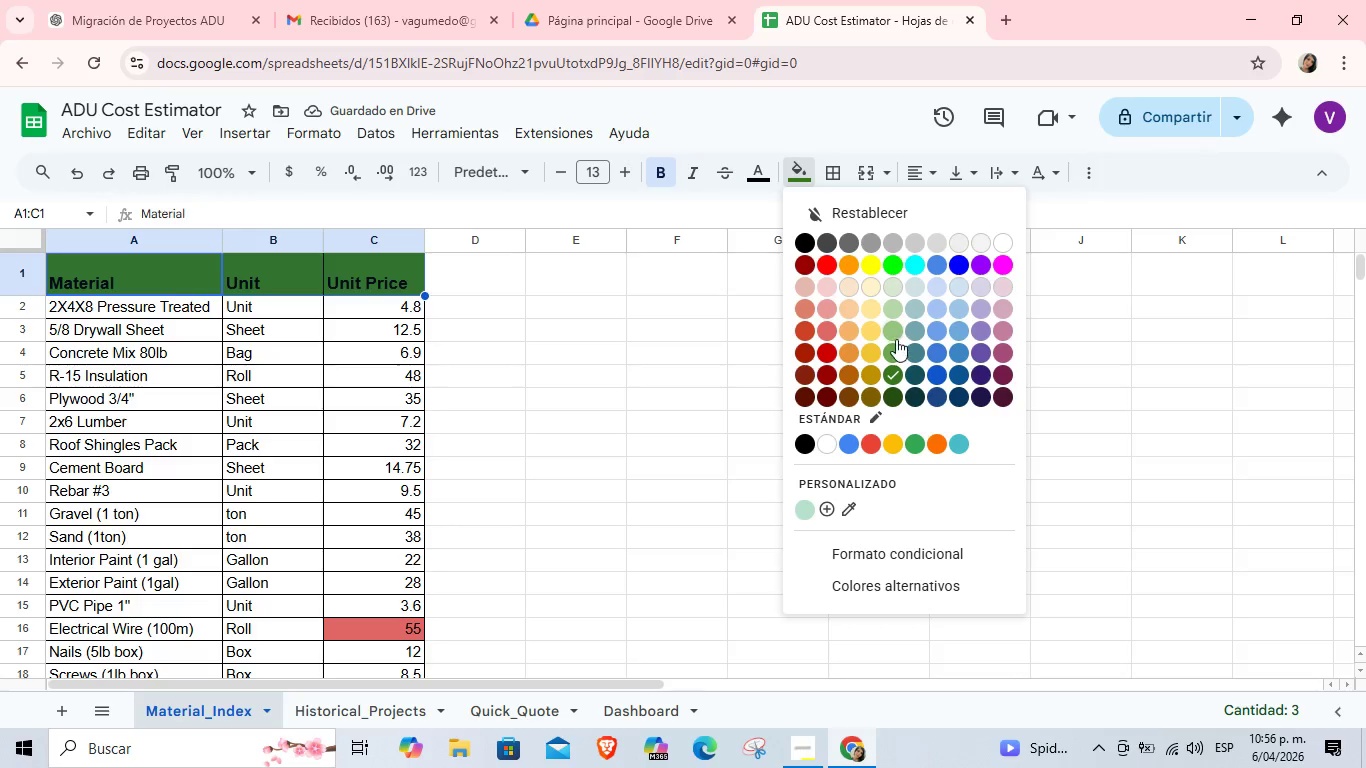 
left_click([885, 349])
 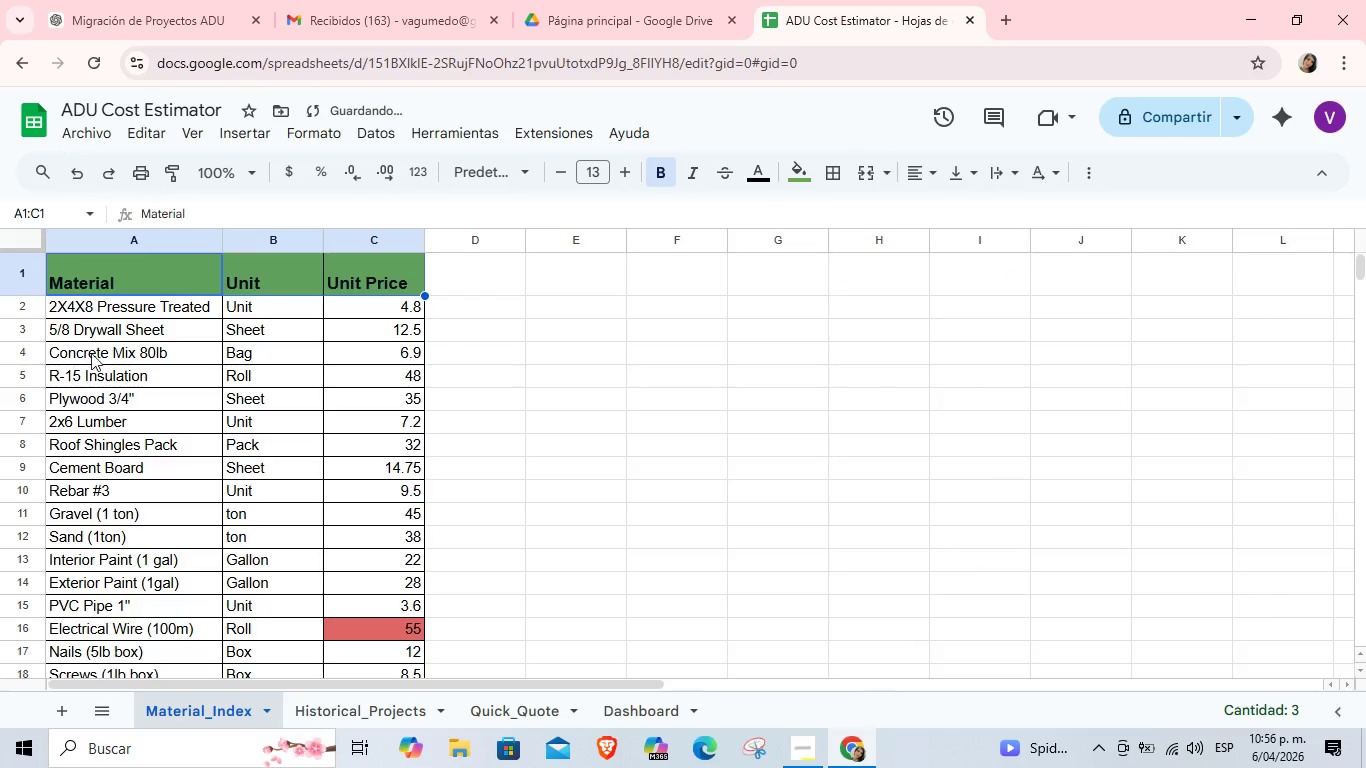 
left_click([83, 350])
 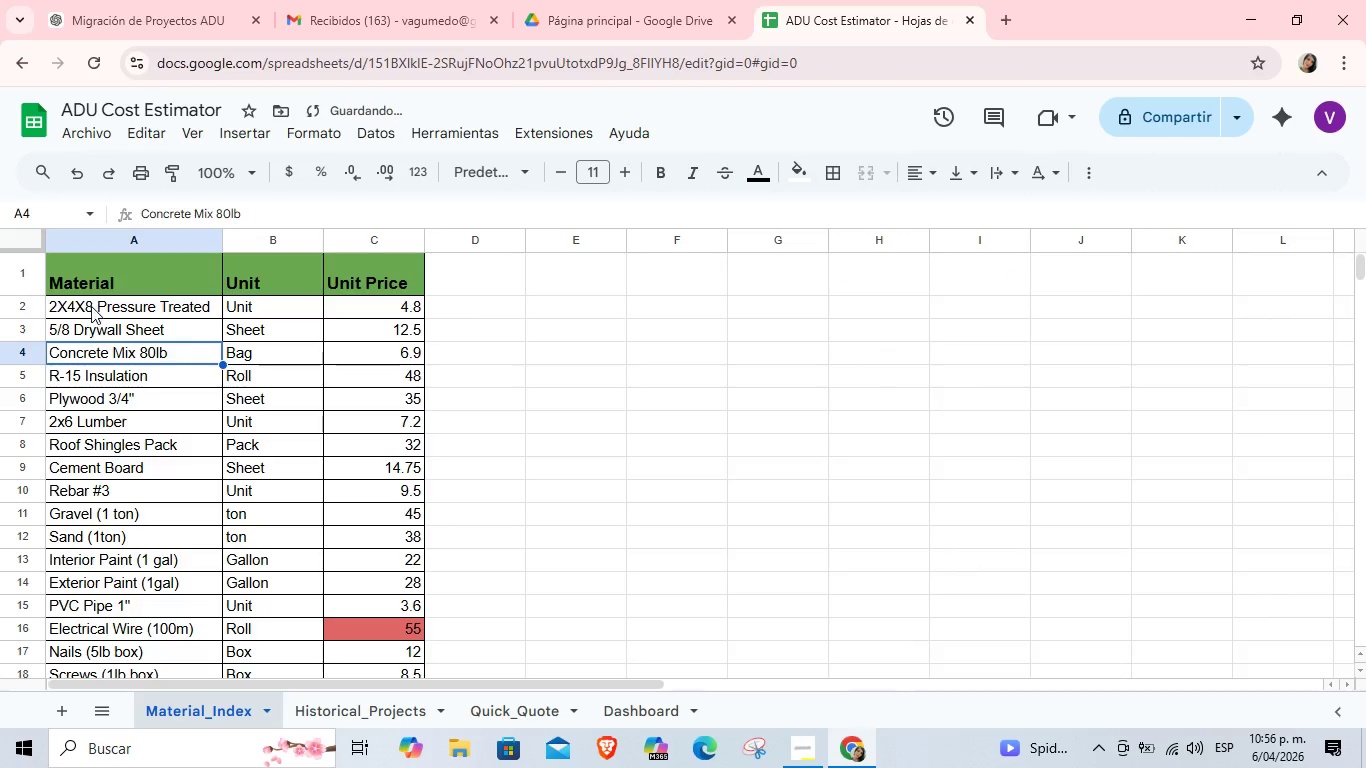 
left_click_drag(start_coordinate=[91, 306], to_coordinate=[382, 508])
 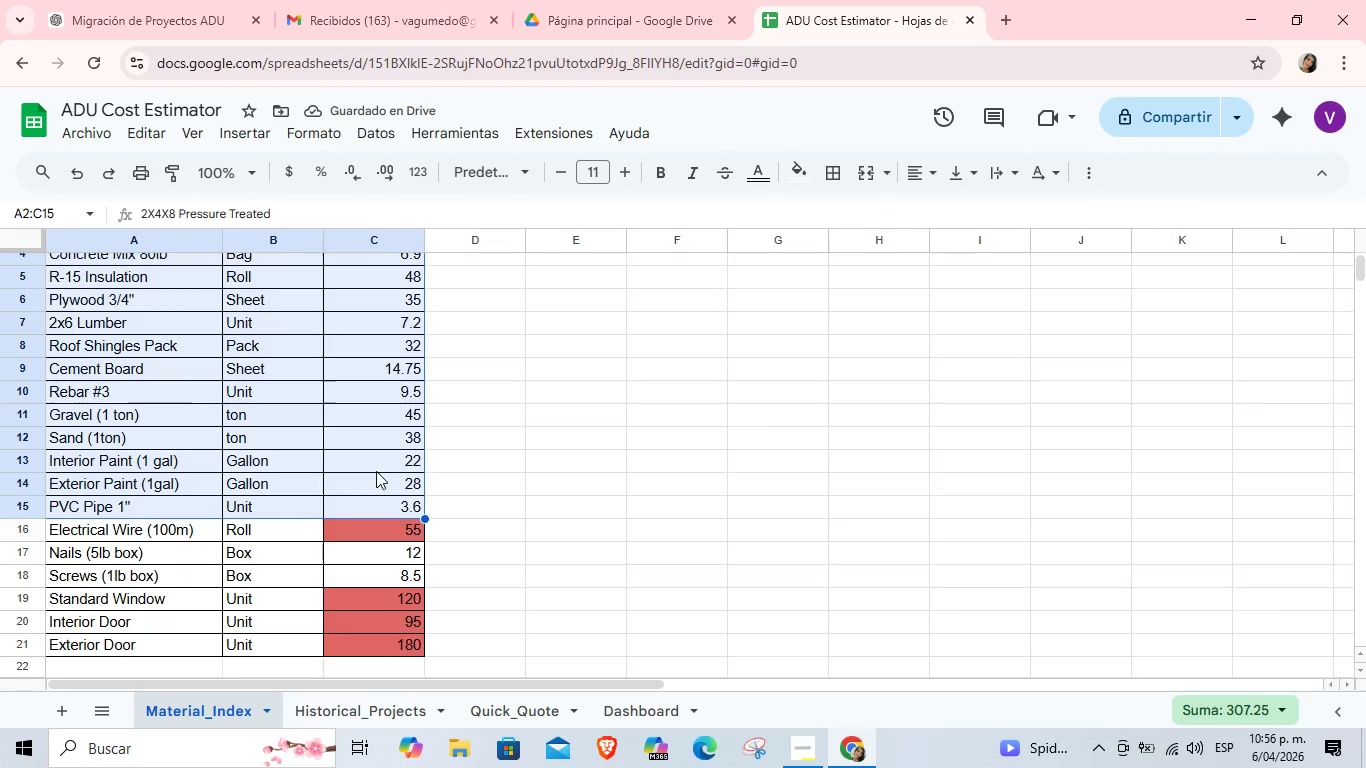 
left_click([376, 471])
 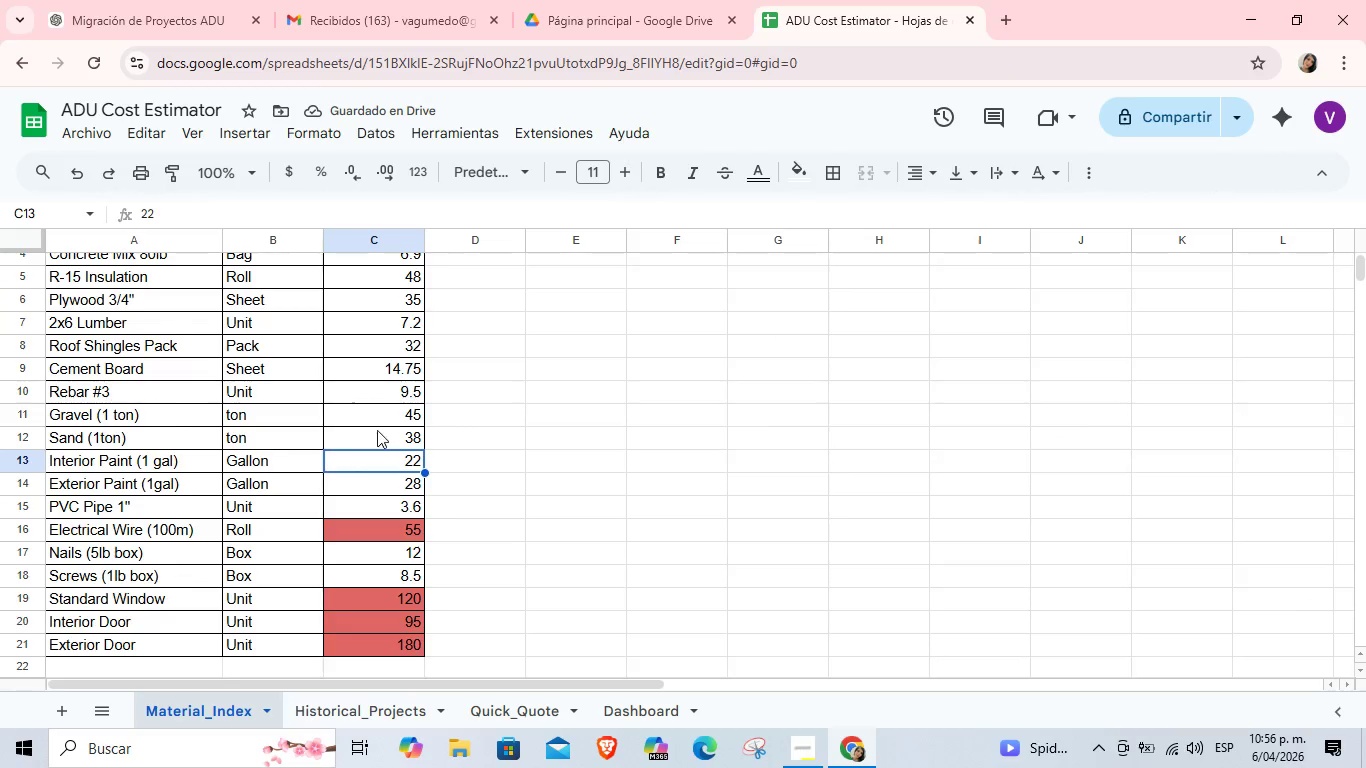 
scroll: coordinate [379, 426], scroll_direction: up, amount: 6.0
 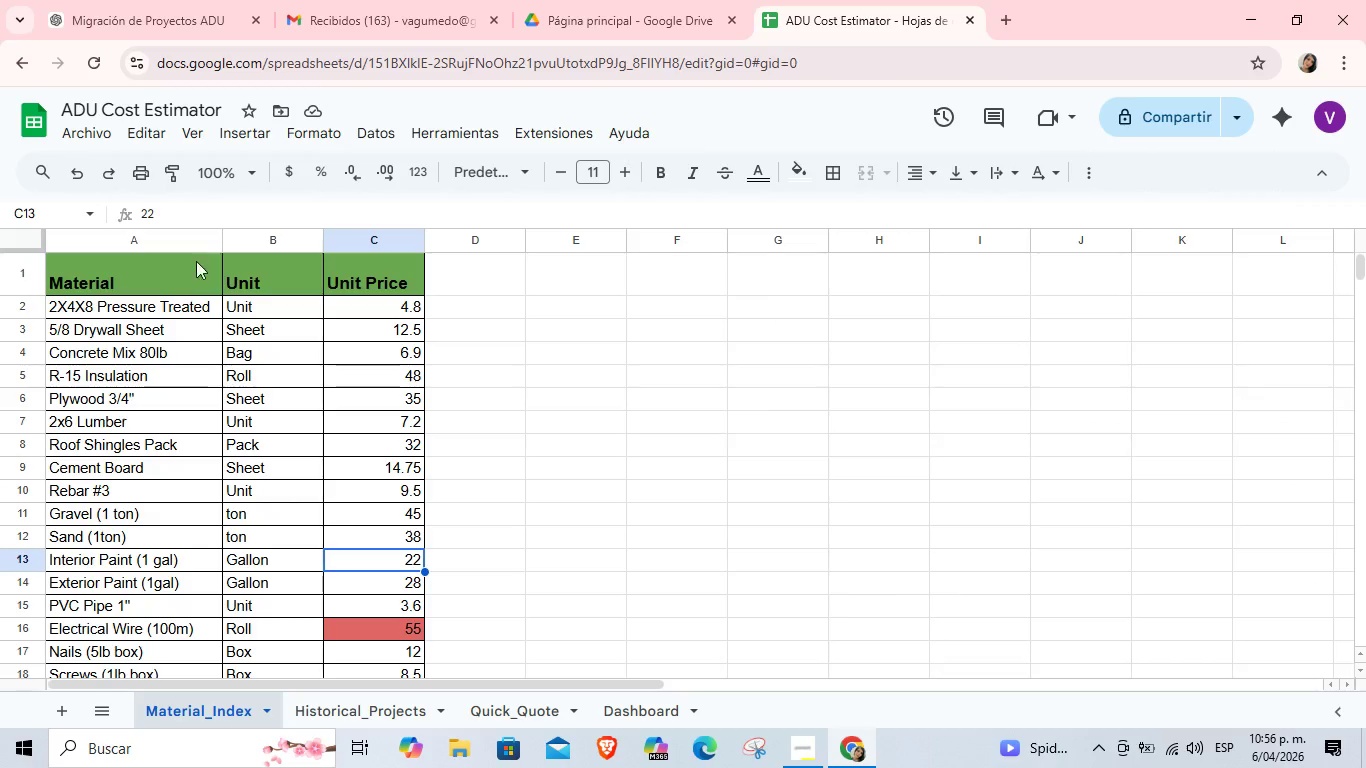 
left_click_drag(start_coordinate=[175, 270], to_coordinate=[380, 271])
 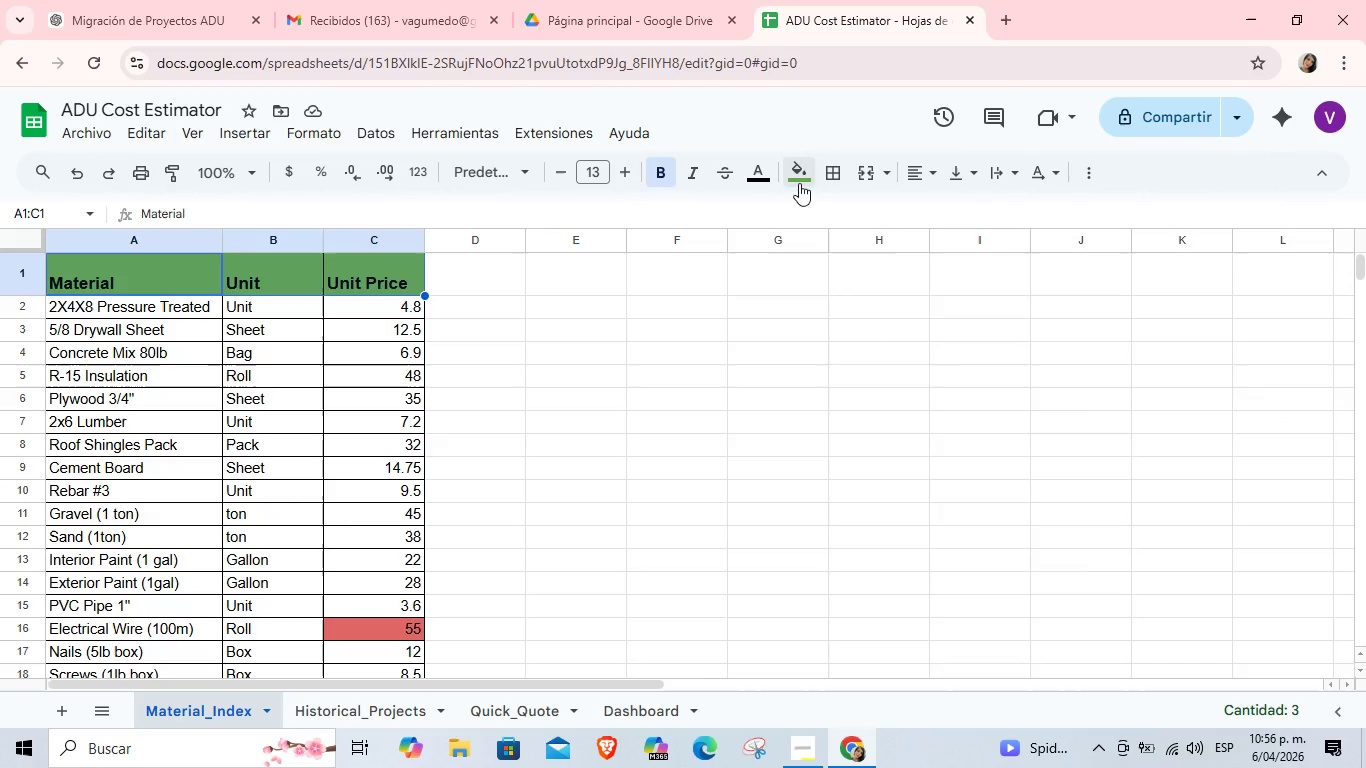 
left_click([801, 177])
 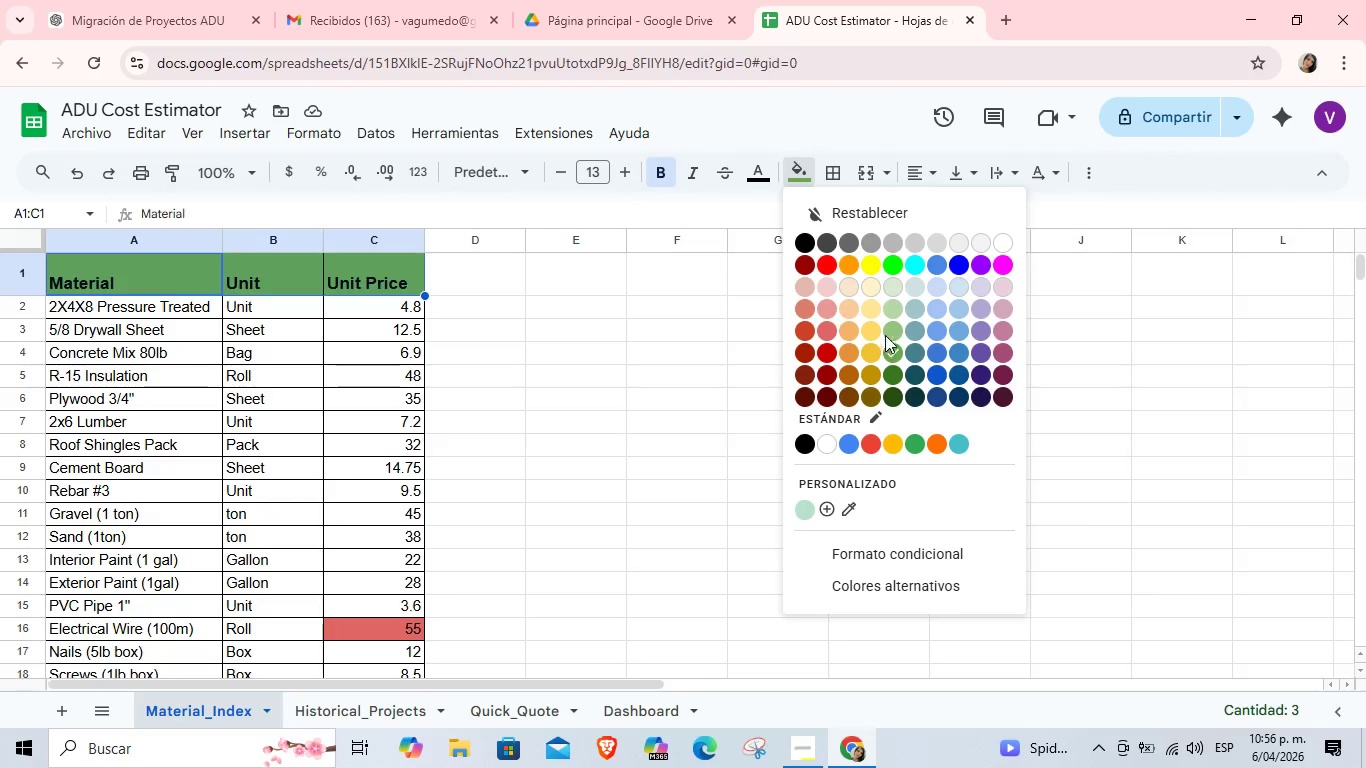 
left_click([886, 330])
 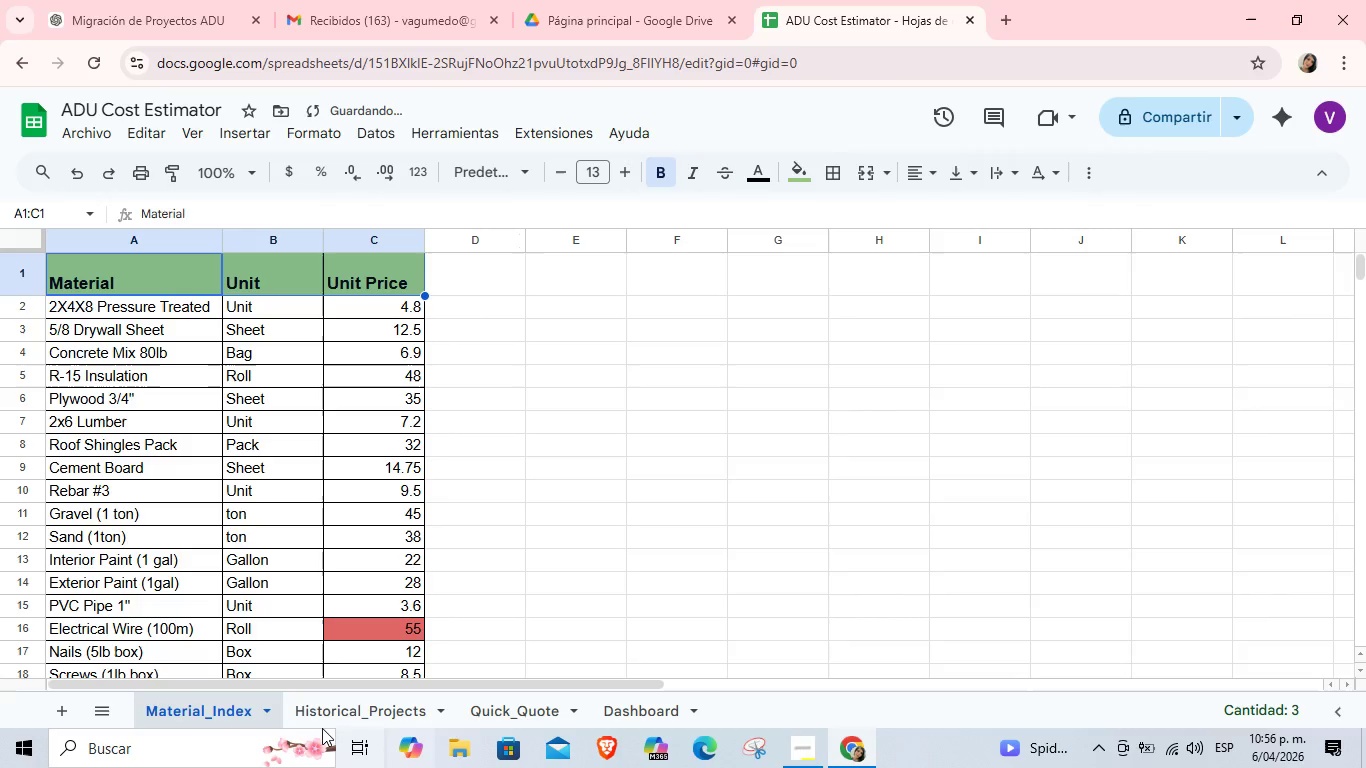 
left_click([325, 713])
 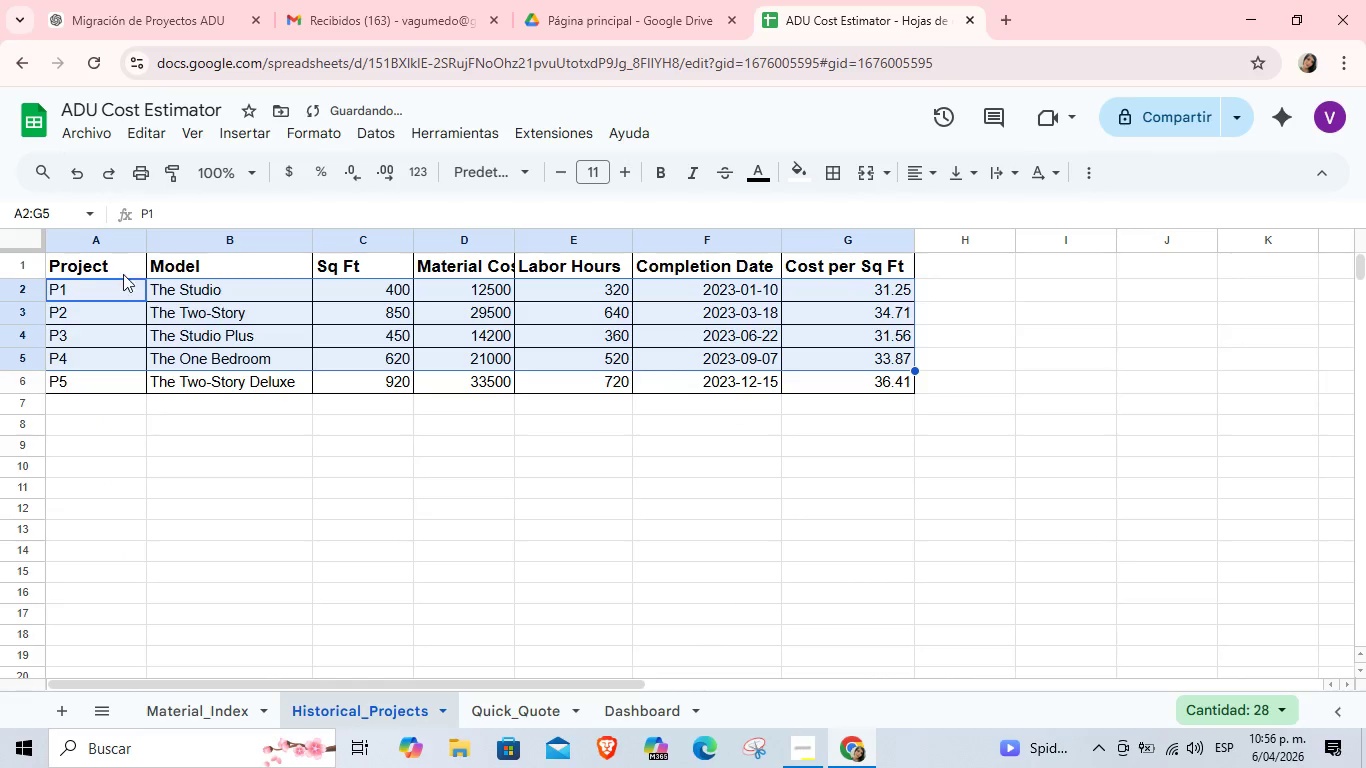 
left_click_drag(start_coordinate=[122, 272], to_coordinate=[805, 266])
 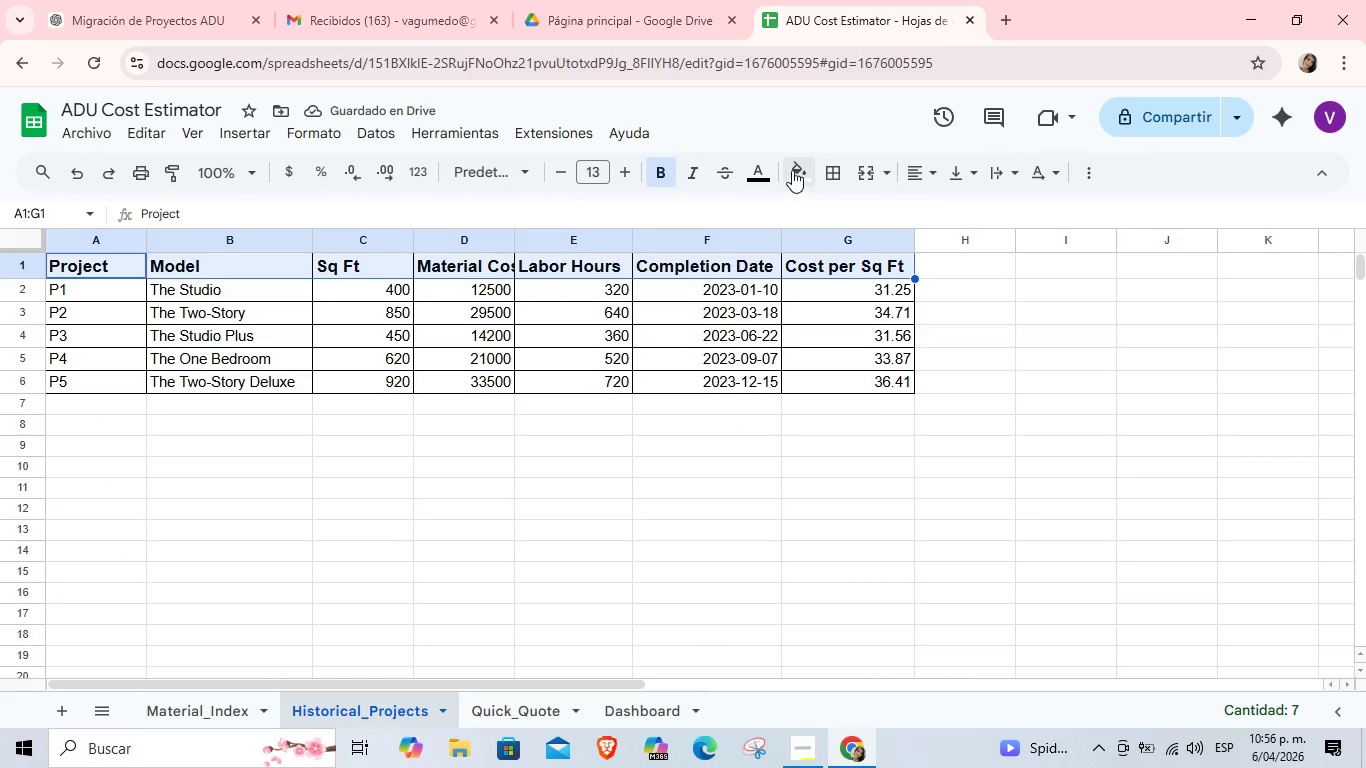 
left_click([792, 170])
 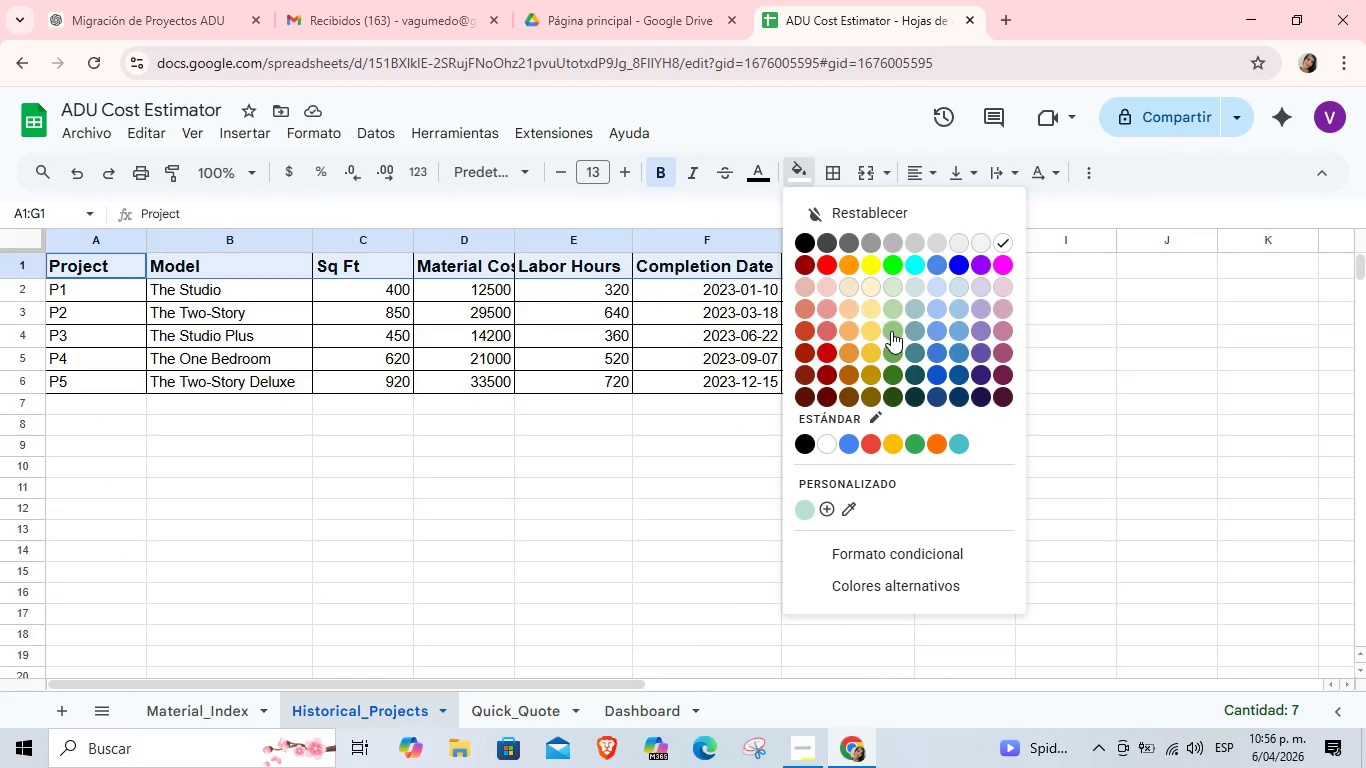 
double_click([422, 336])
 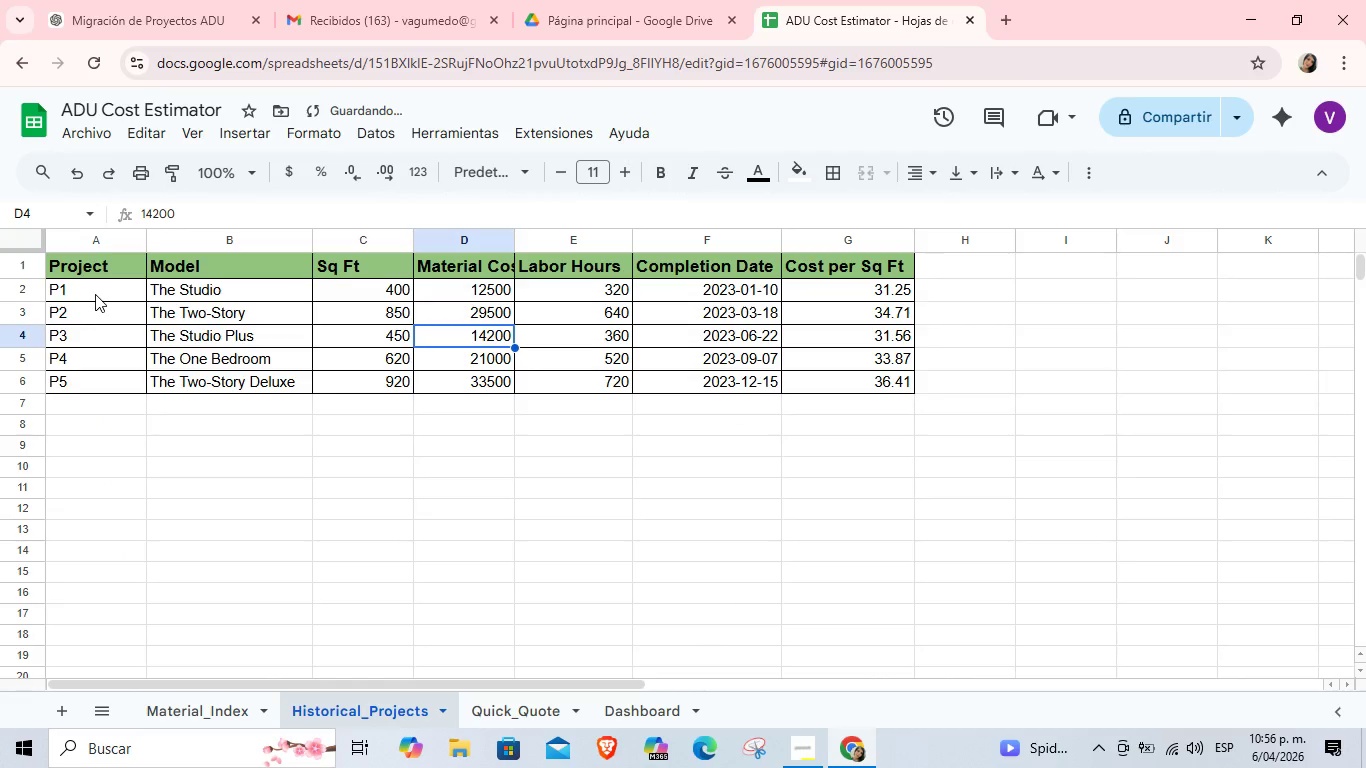 
left_click_drag(start_coordinate=[95, 294], to_coordinate=[845, 387])
 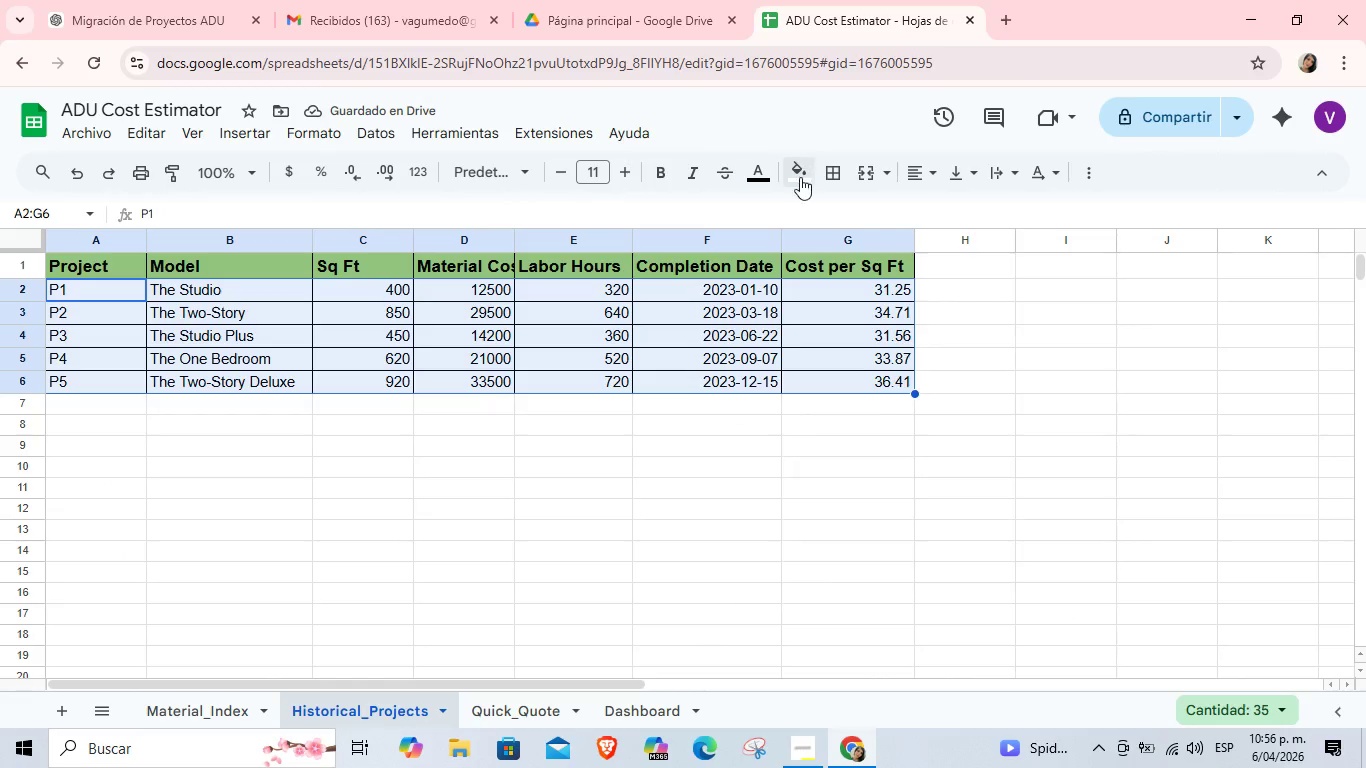 
left_click([798, 179])
 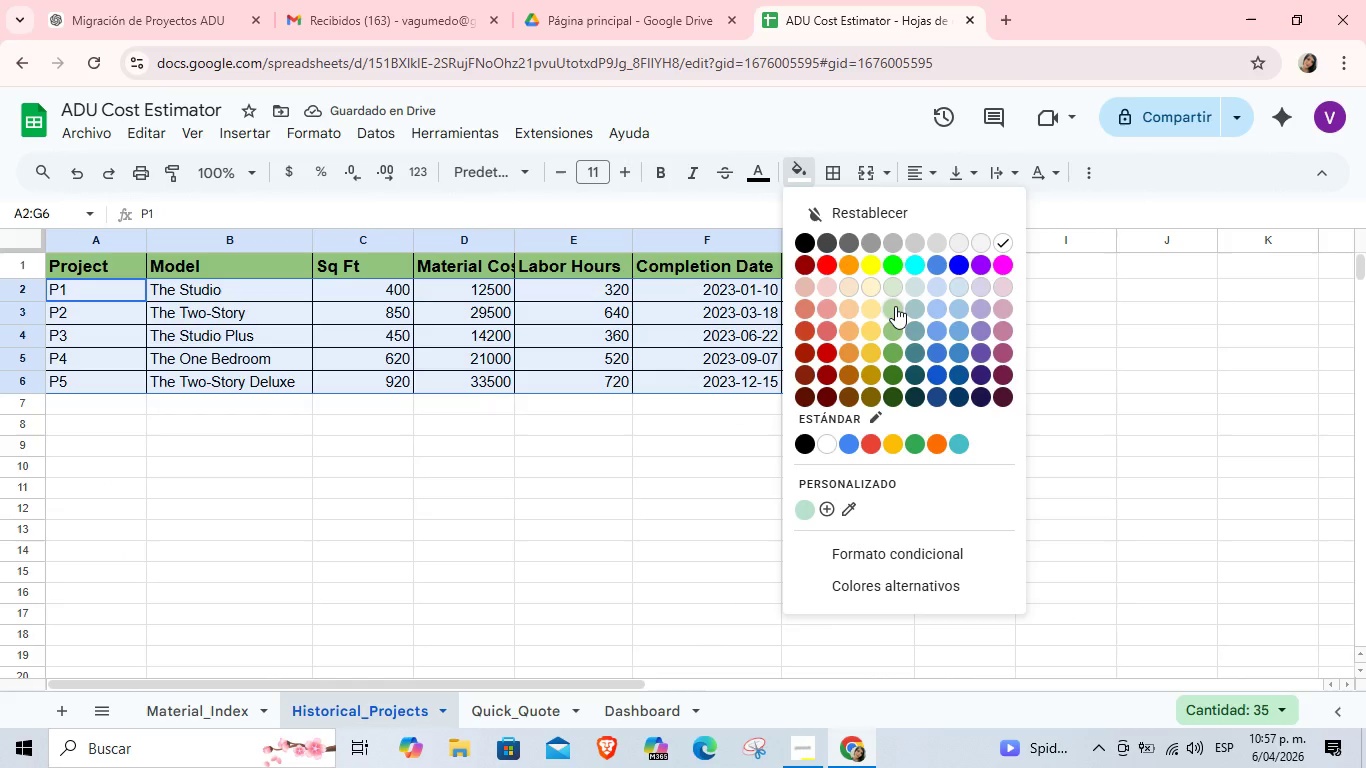 
left_click([893, 302])
 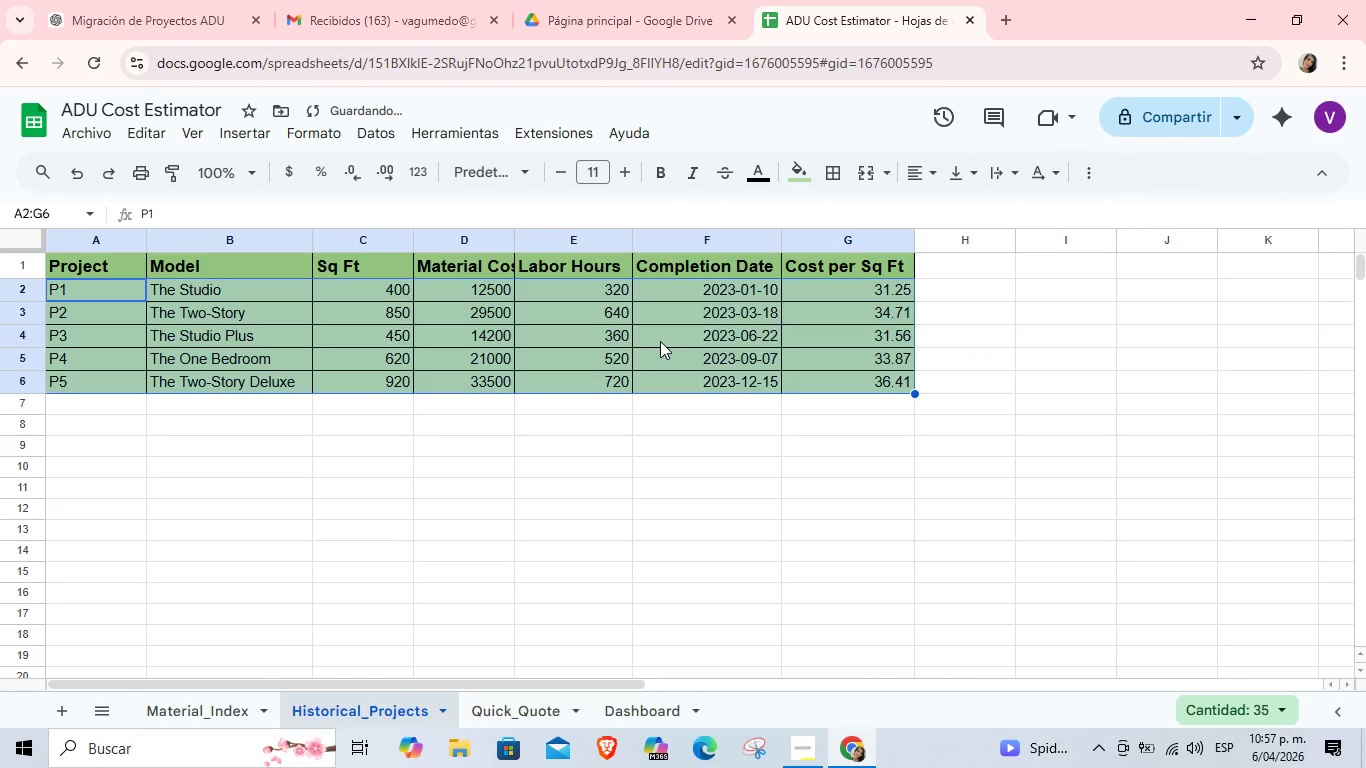 
left_click([660, 341])
 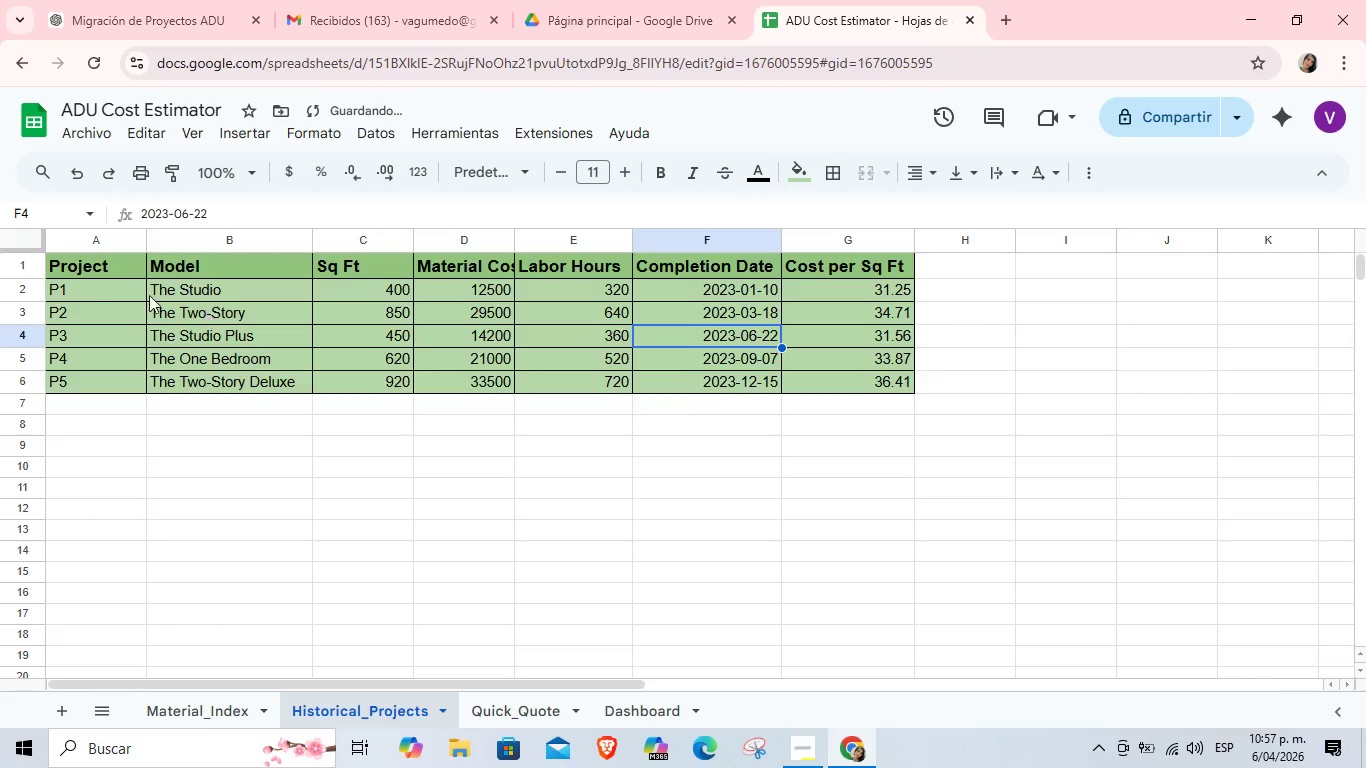 
left_click_drag(start_coordinate=[98, 288], to_coordinate=[865, 384])
 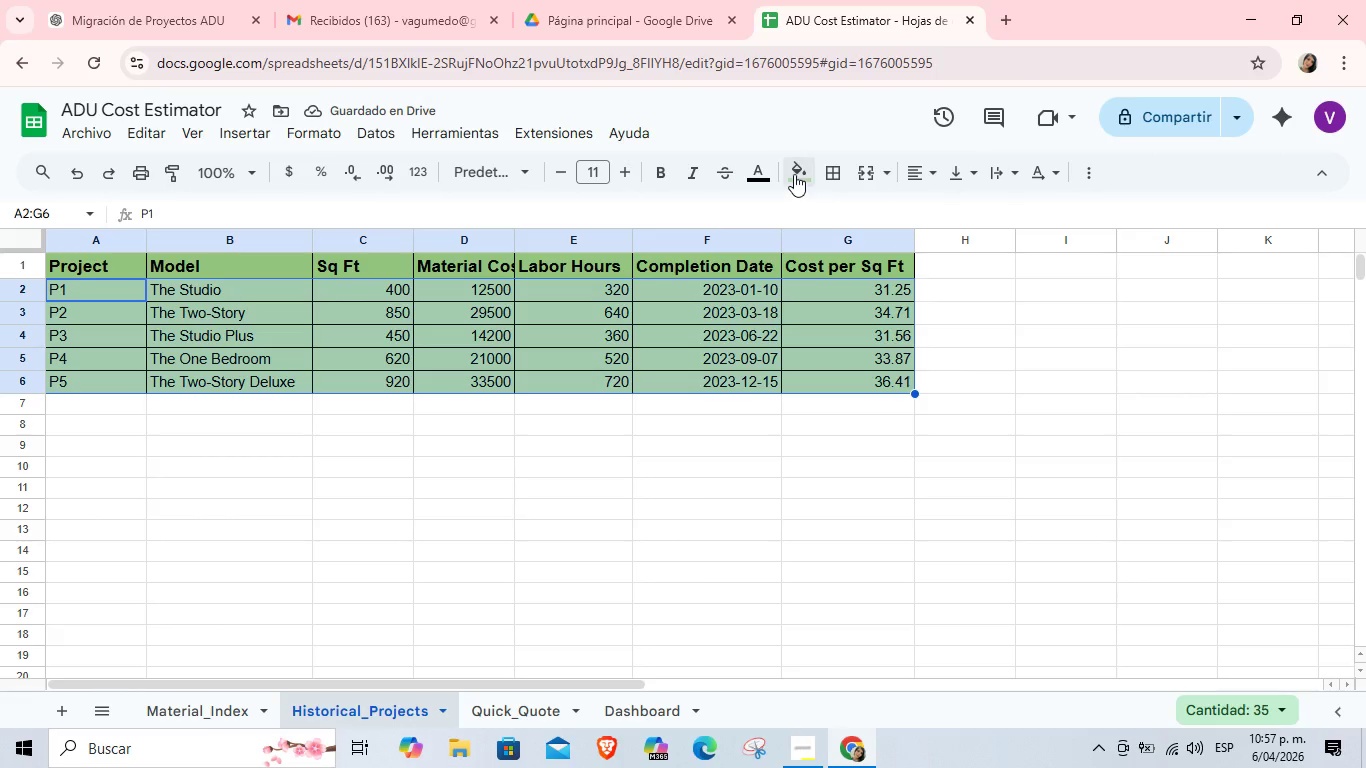 
left_click([794, 174])
 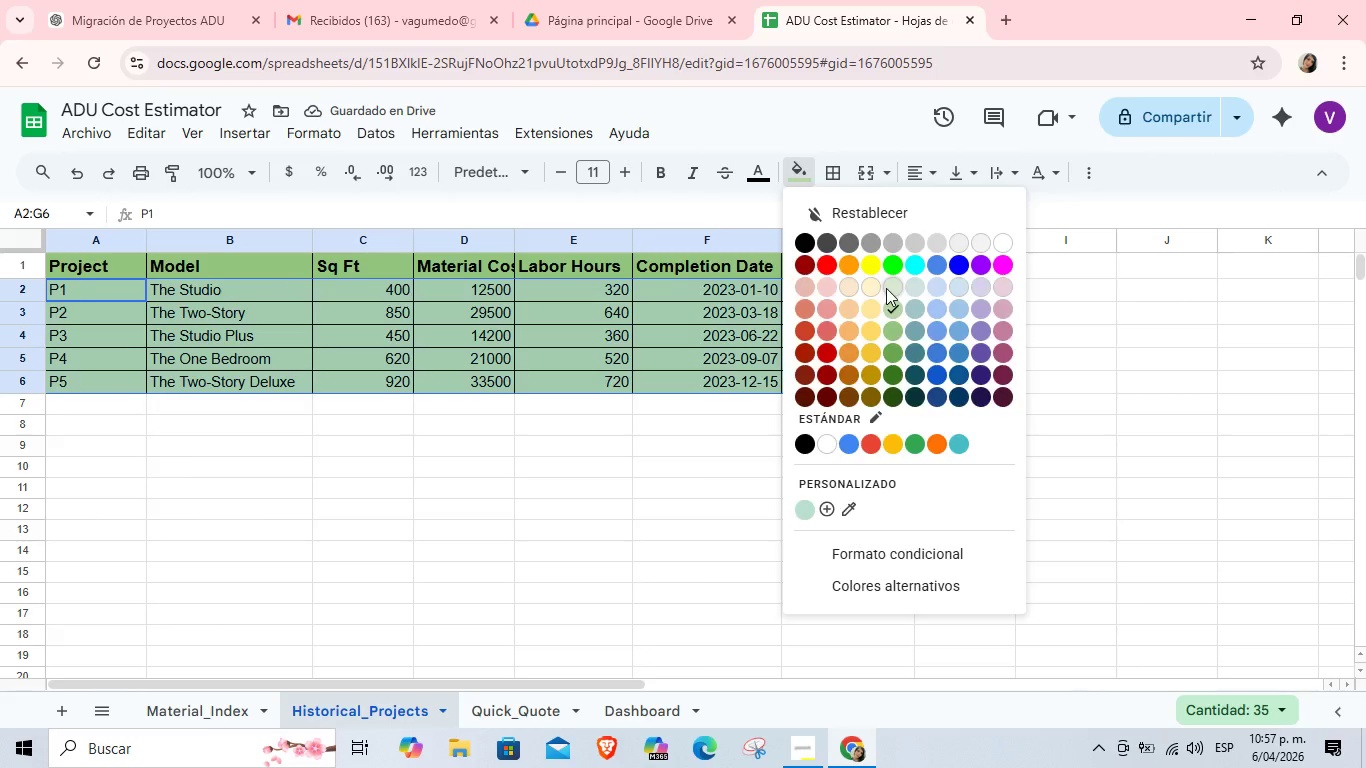 
double_click([621, 350])
 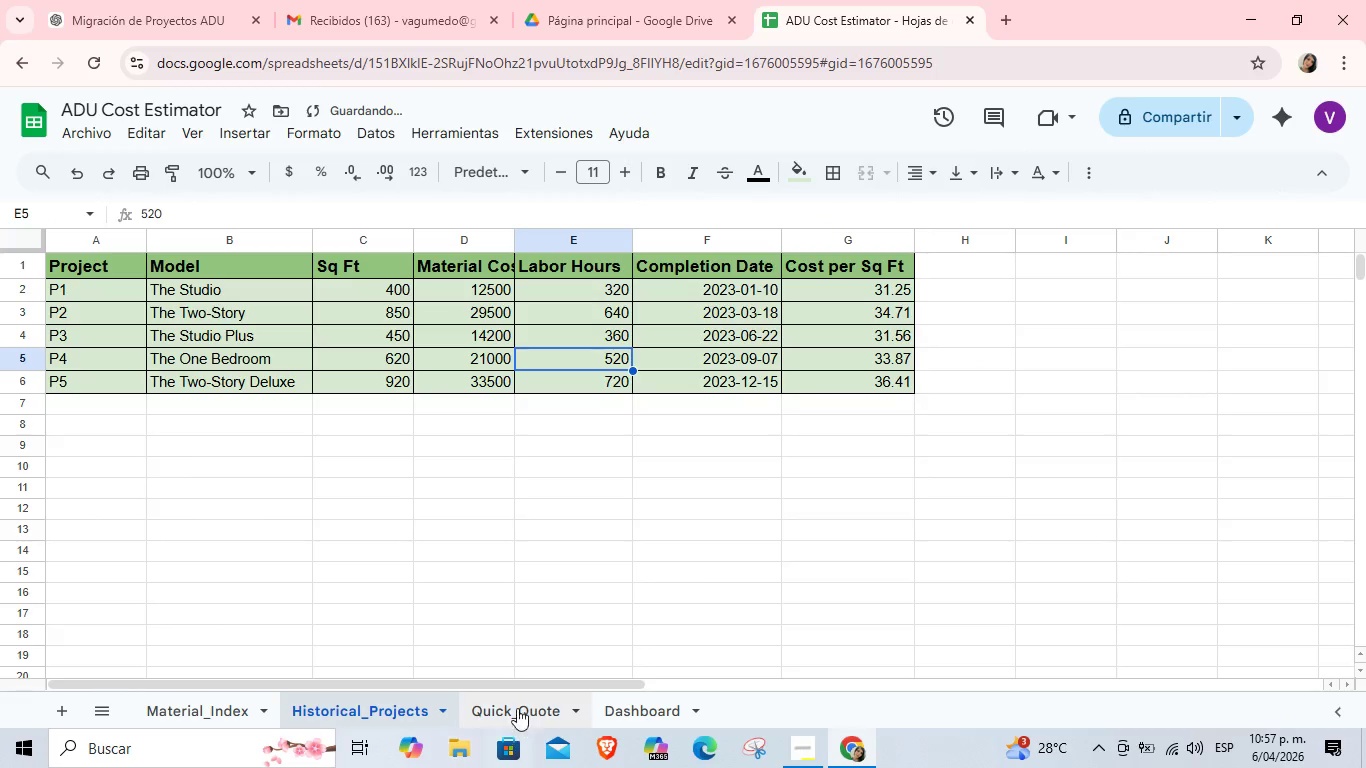 
left_click([492, 708])
 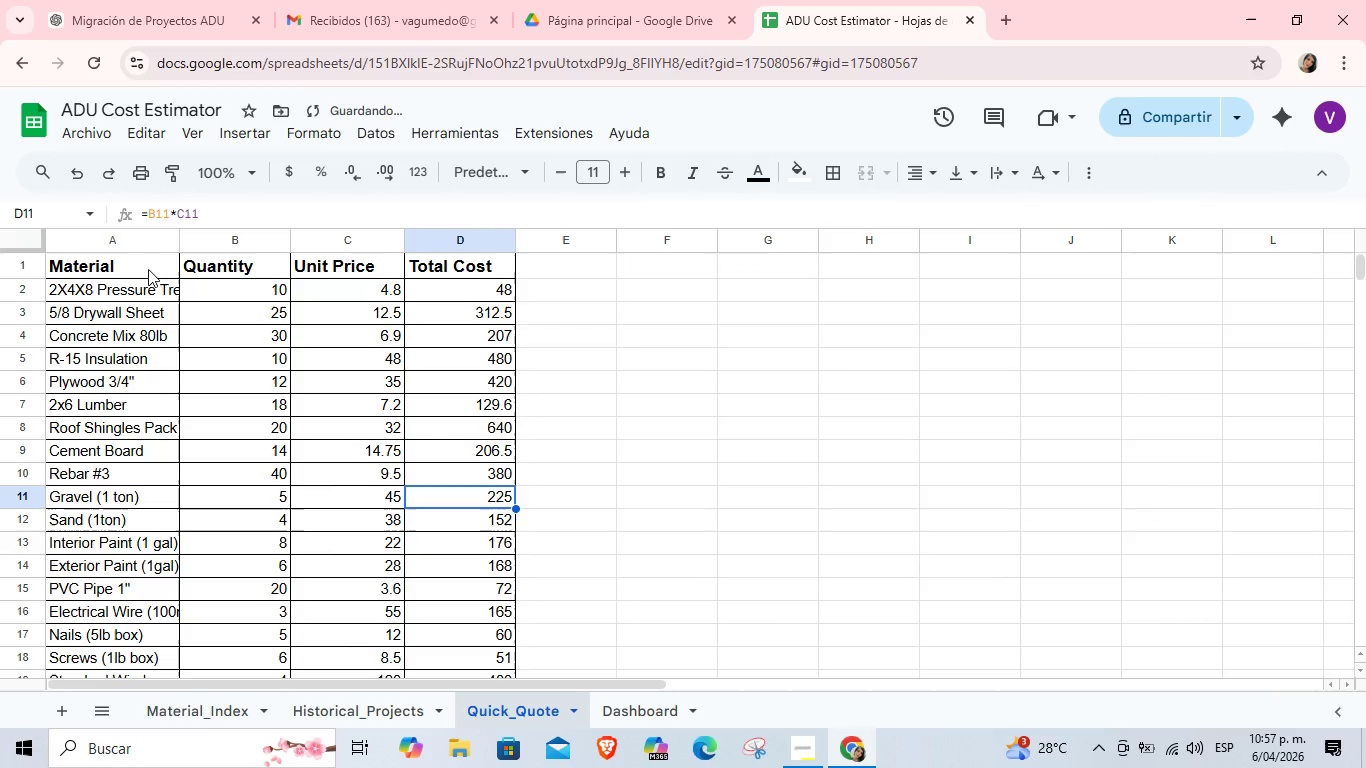 
left_click_drag(start_coordinate=[141, 272], to_coordinate=[463, 268])
 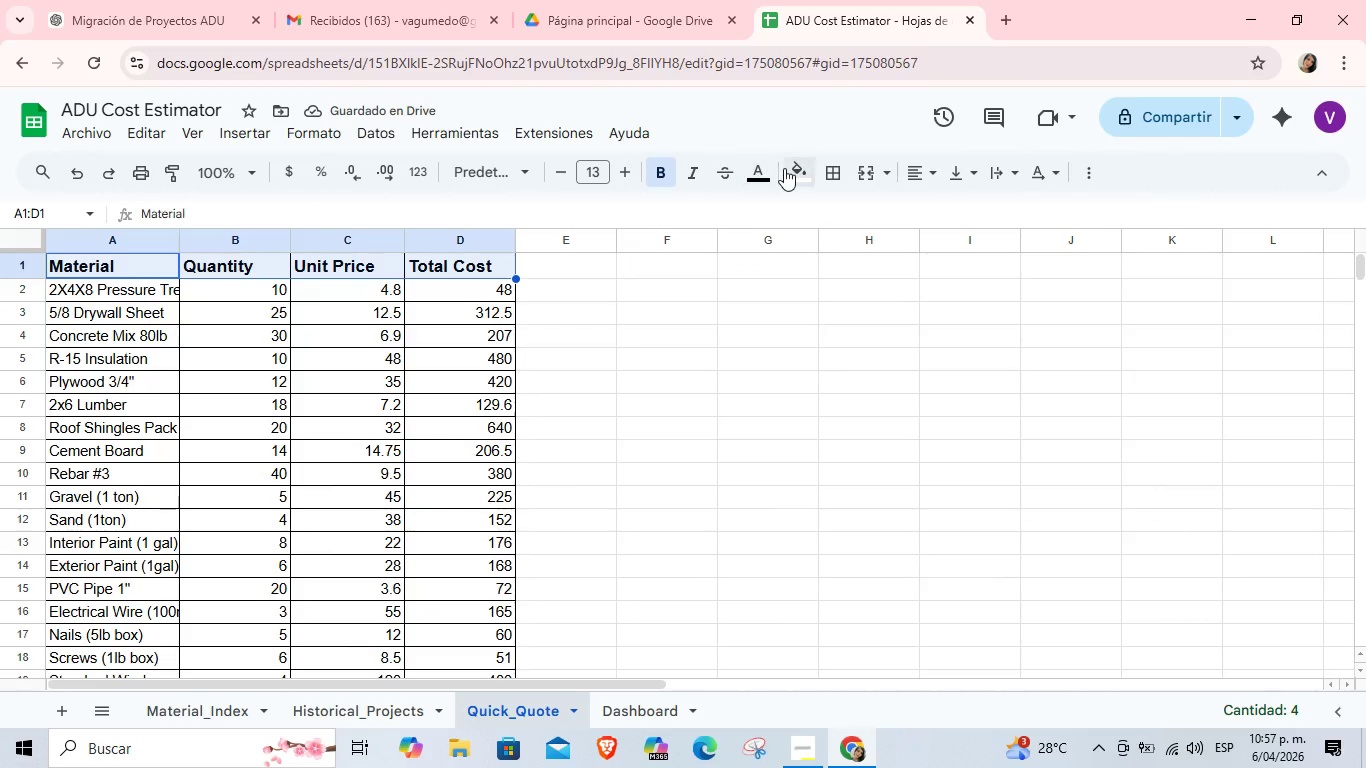 
left_click([785, 168])
 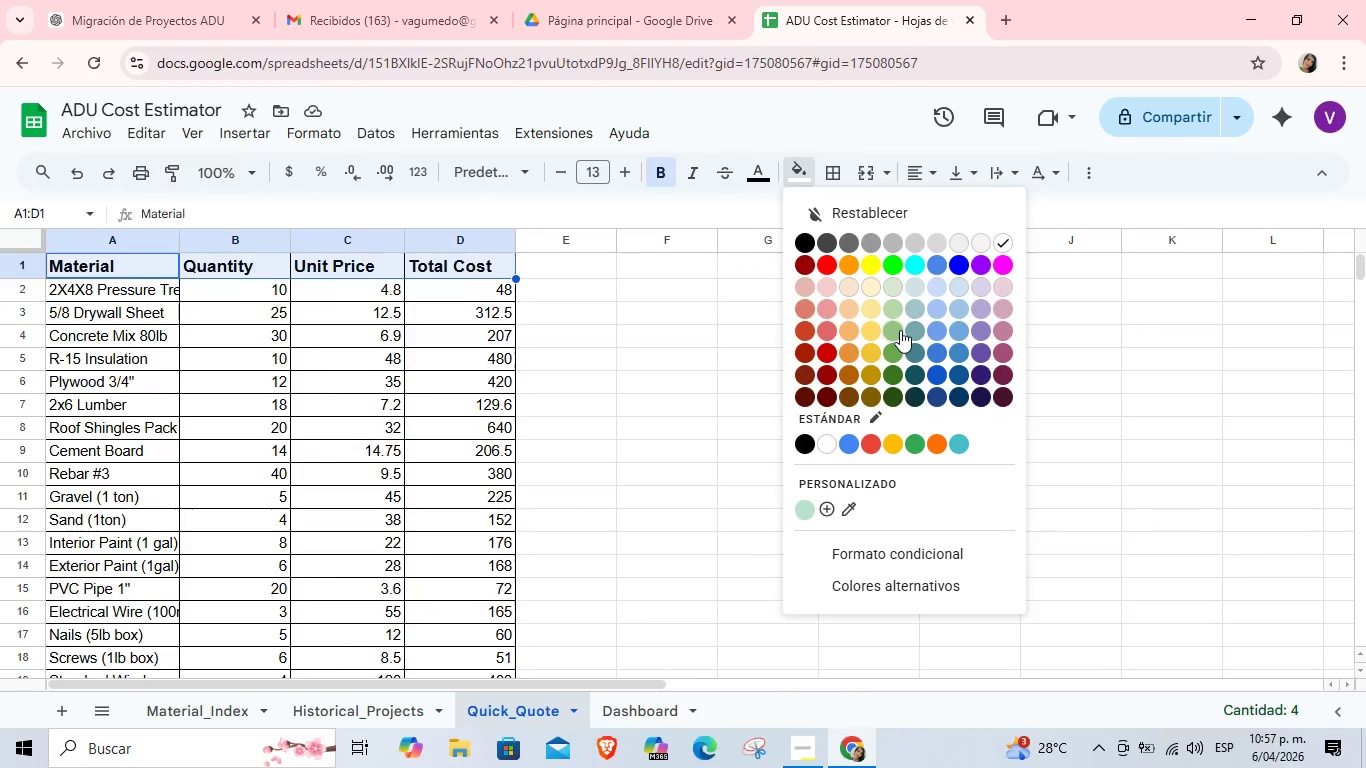 
left_click([896, 326])
 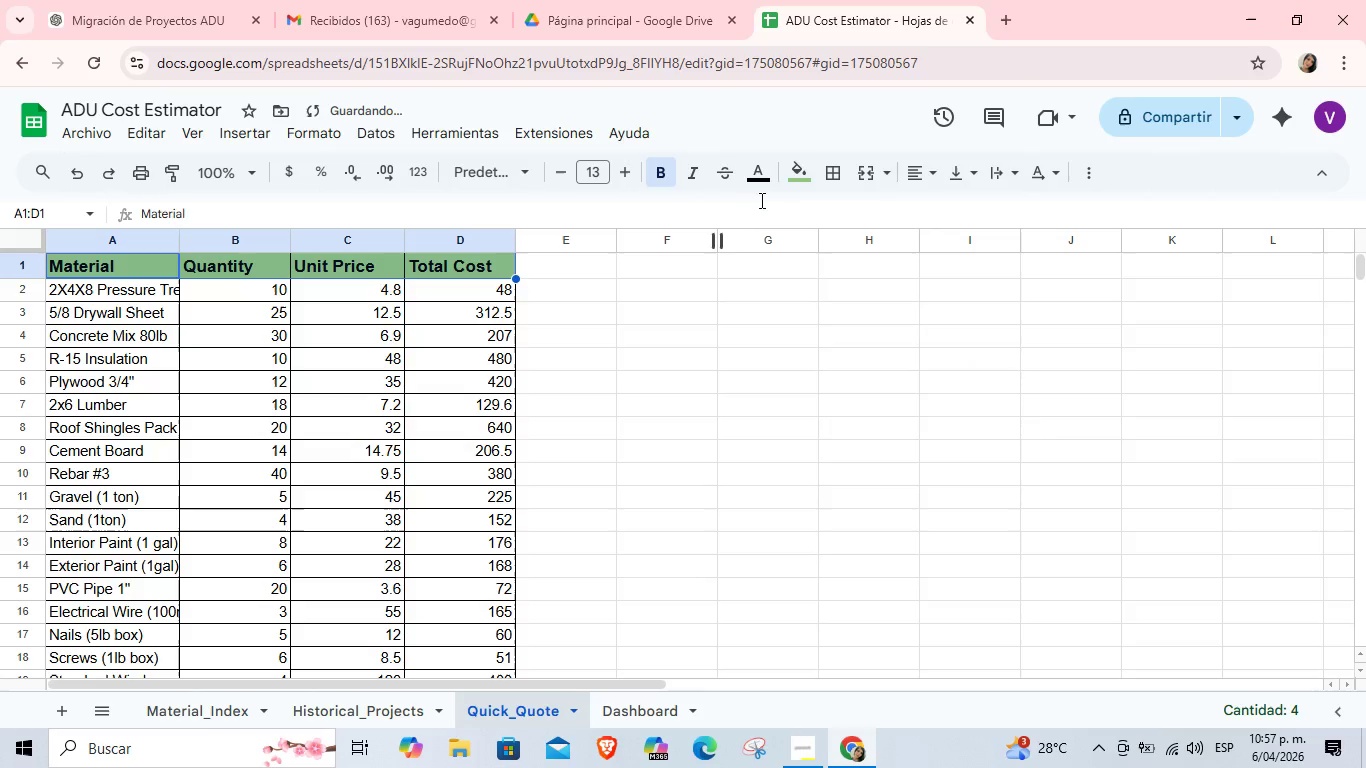 
left_click([793, 183])
 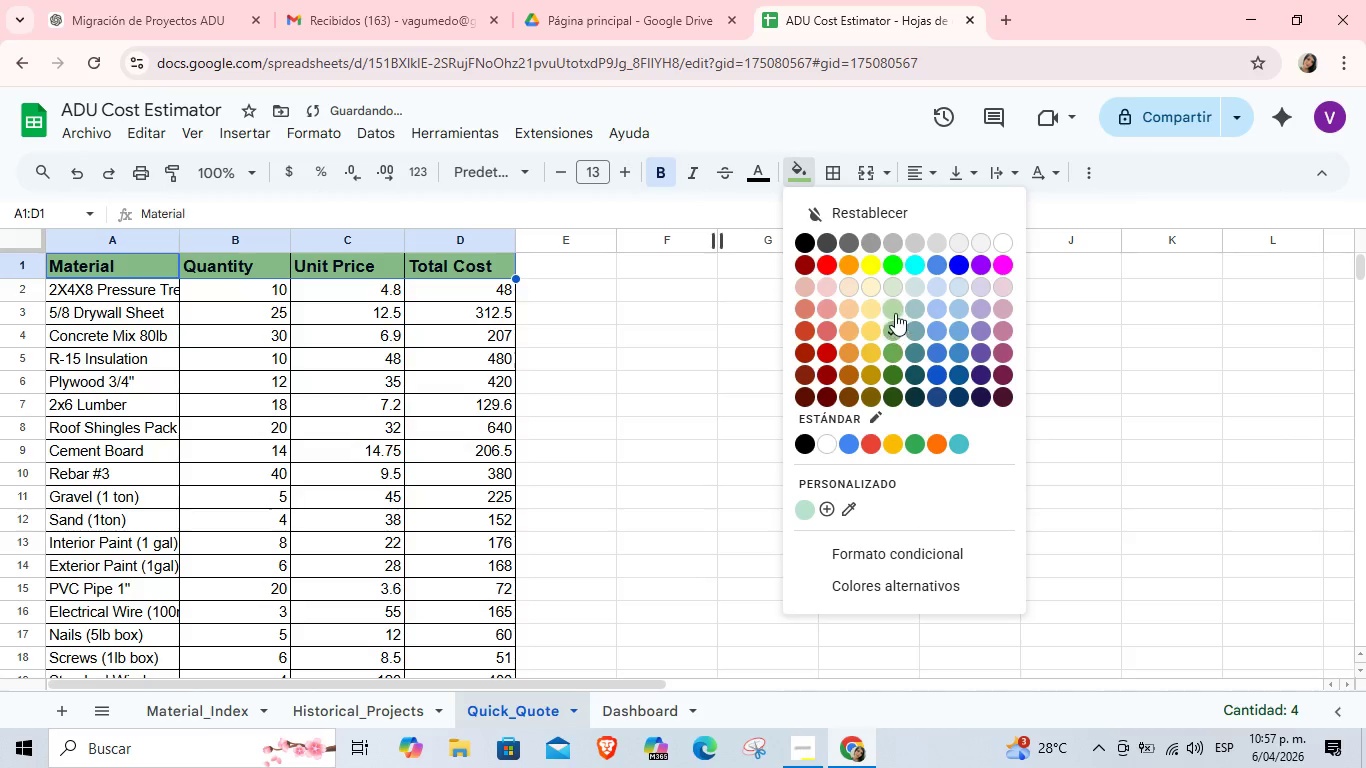 
left_click([895, 310])
 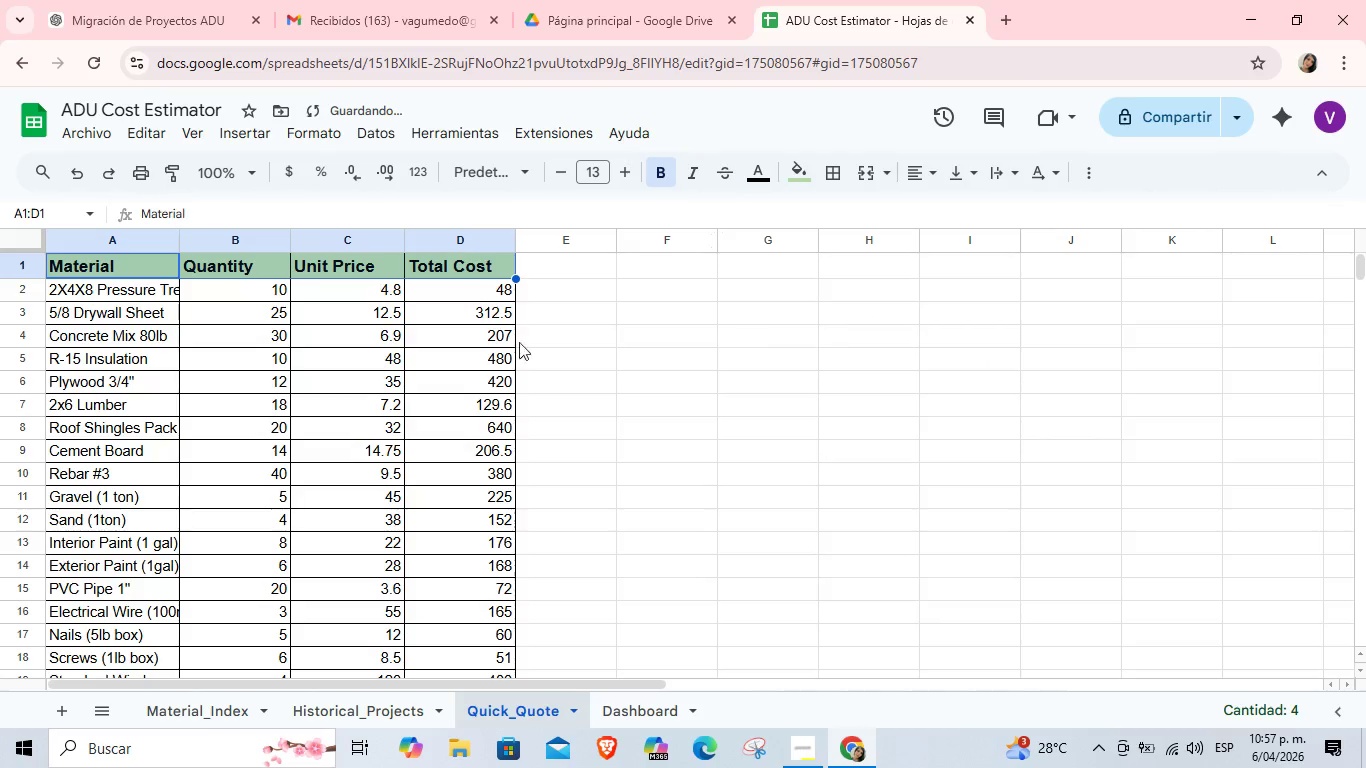 
left_click([478, 361])
 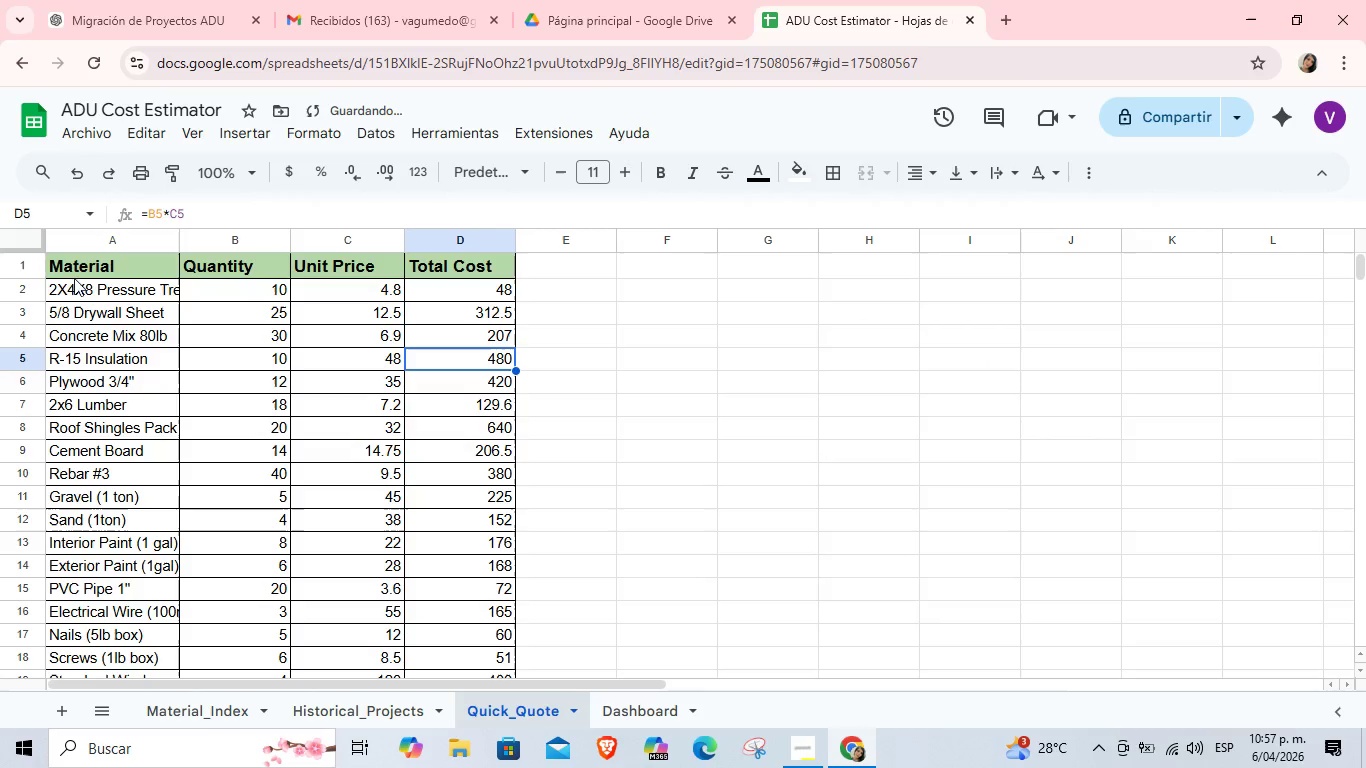 
left_click_drag(start_coordinate=[77, 286], to_coordinate=[468, 546])
 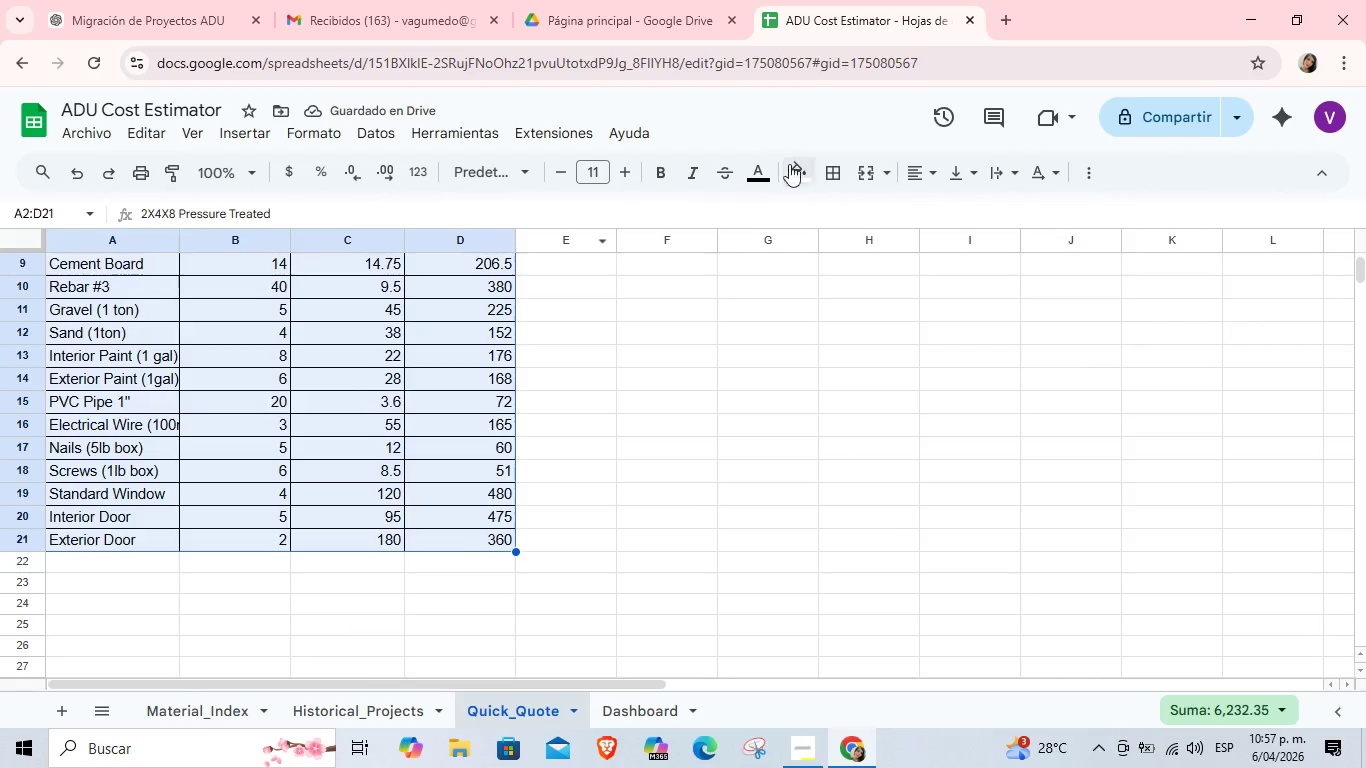 
left_click([799, 171])
 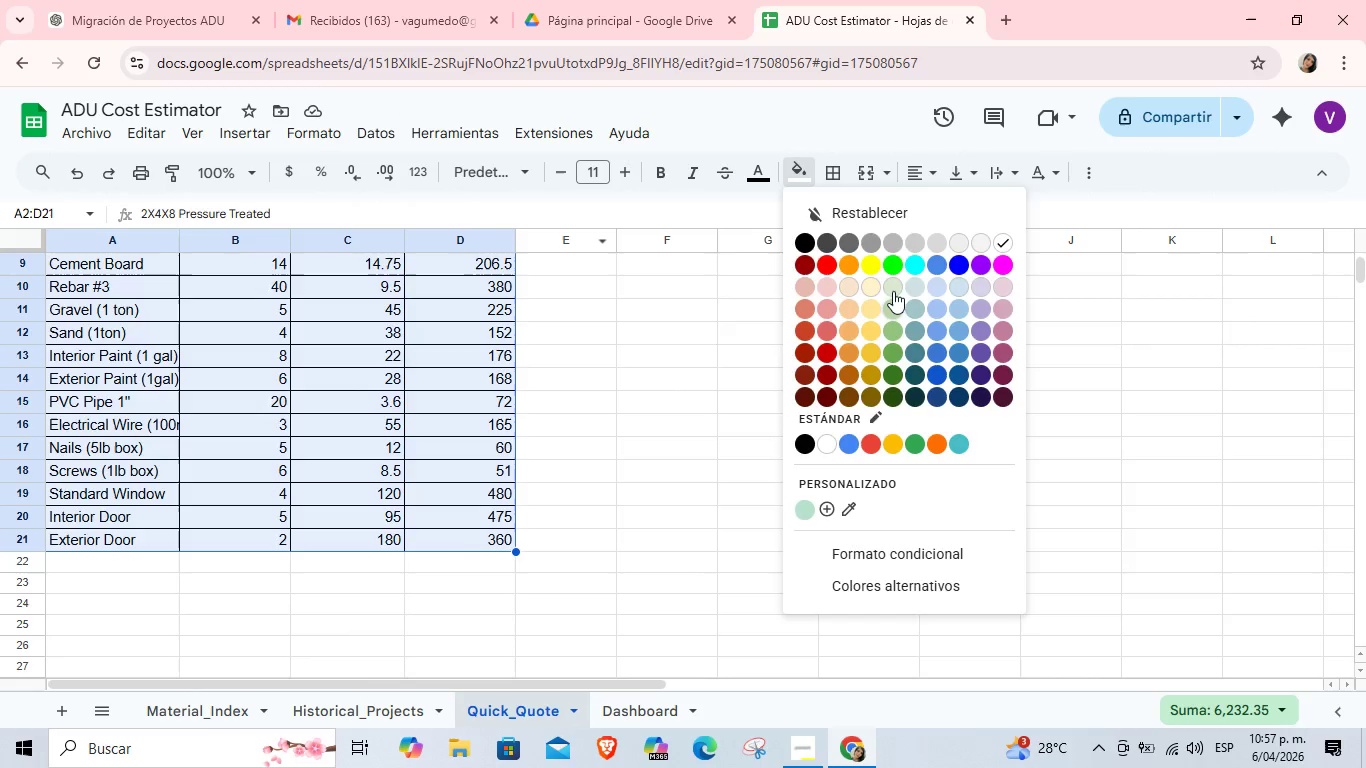 
left_click([889, 286])
 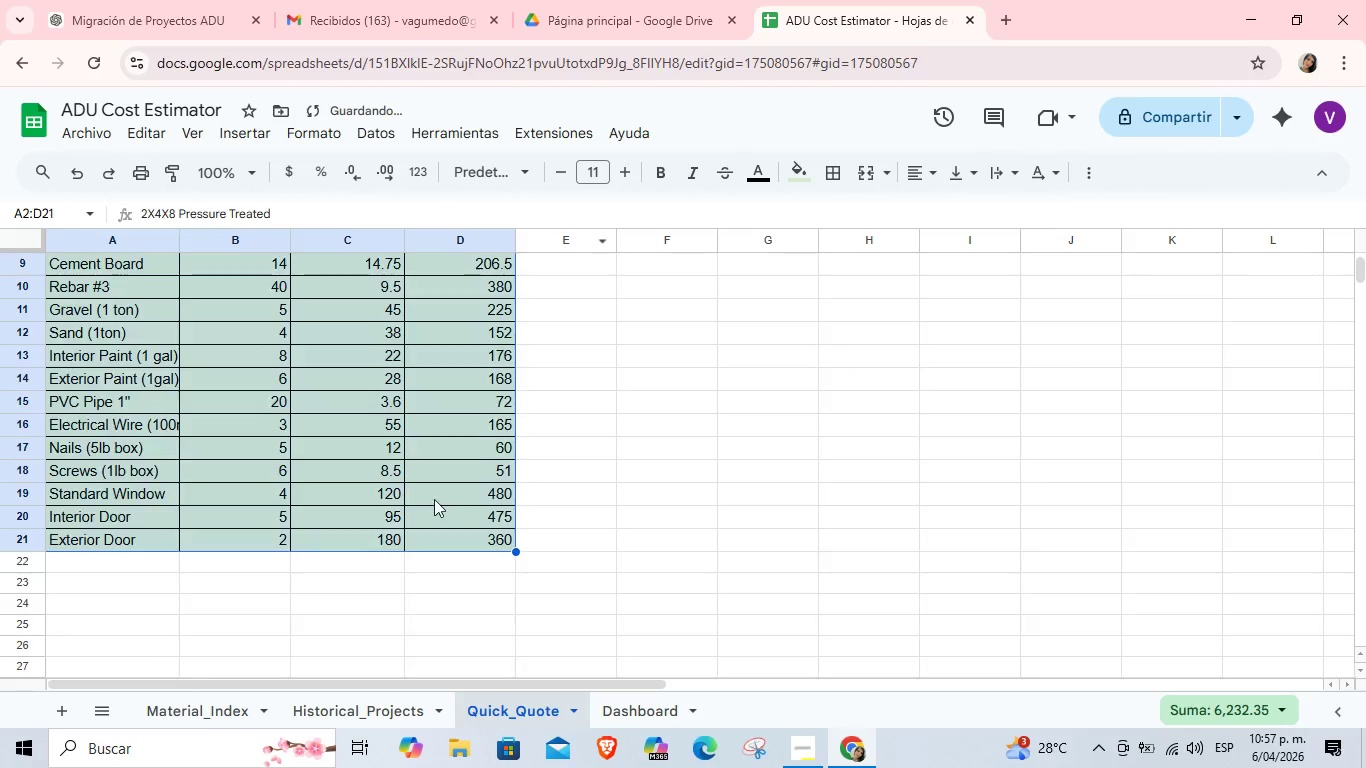 
left_click([433, 499])
 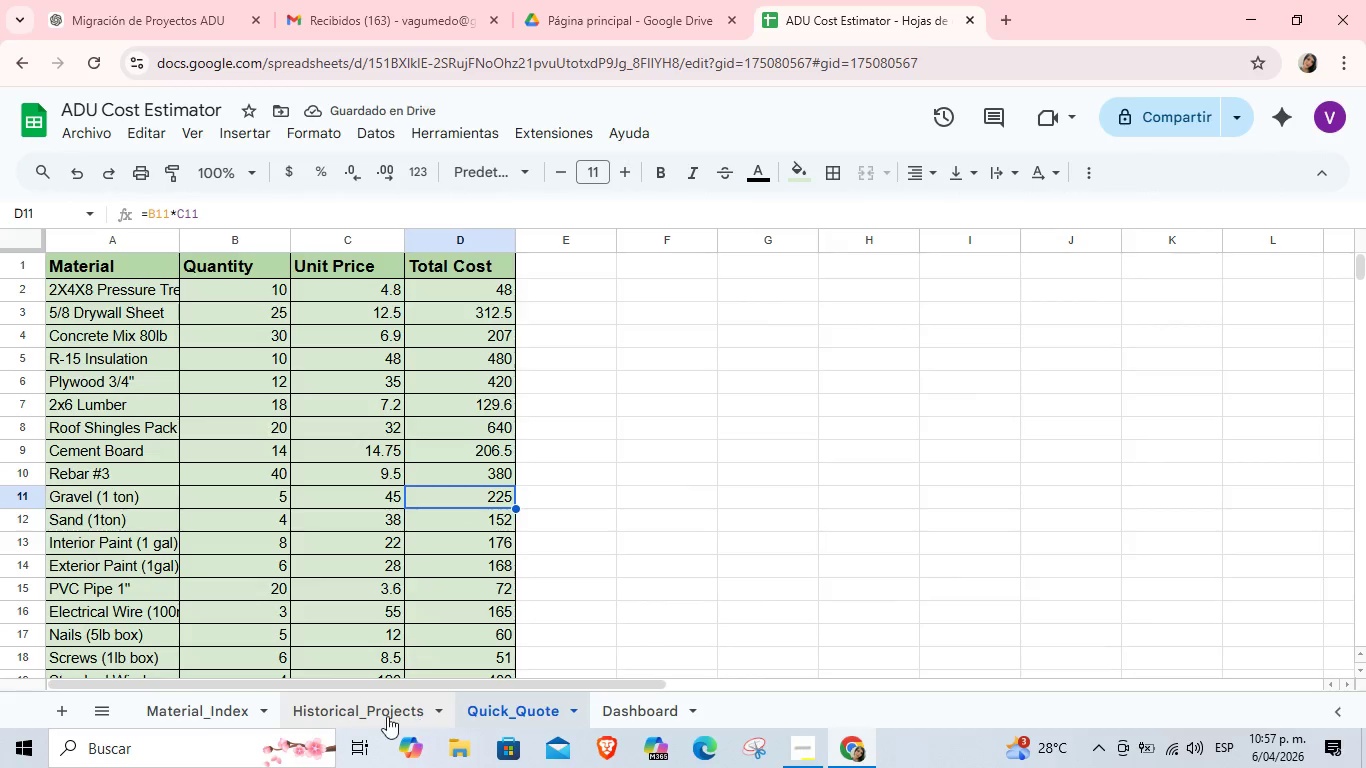 
scroll: coordinate [434, 499], scroll_direction: up, amount: 5.0
 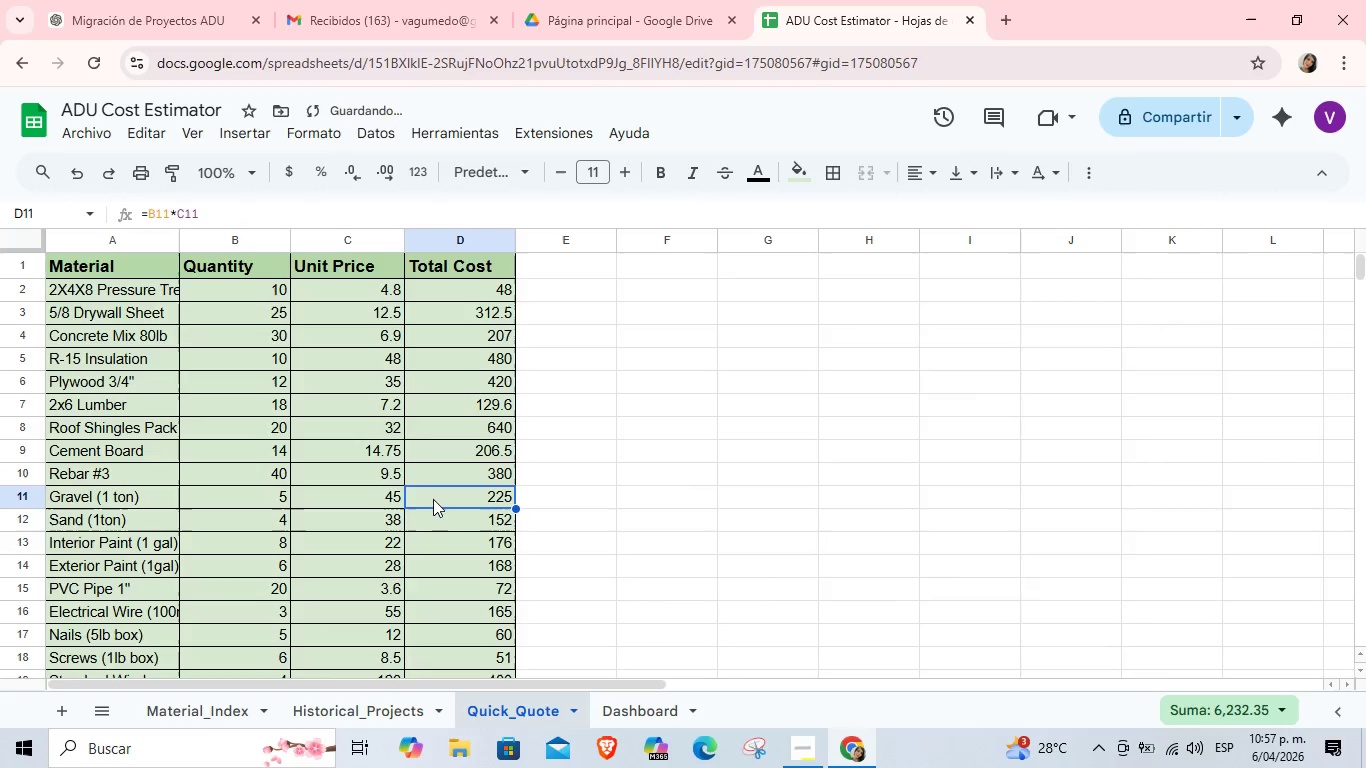 
left_click([380, 716])
 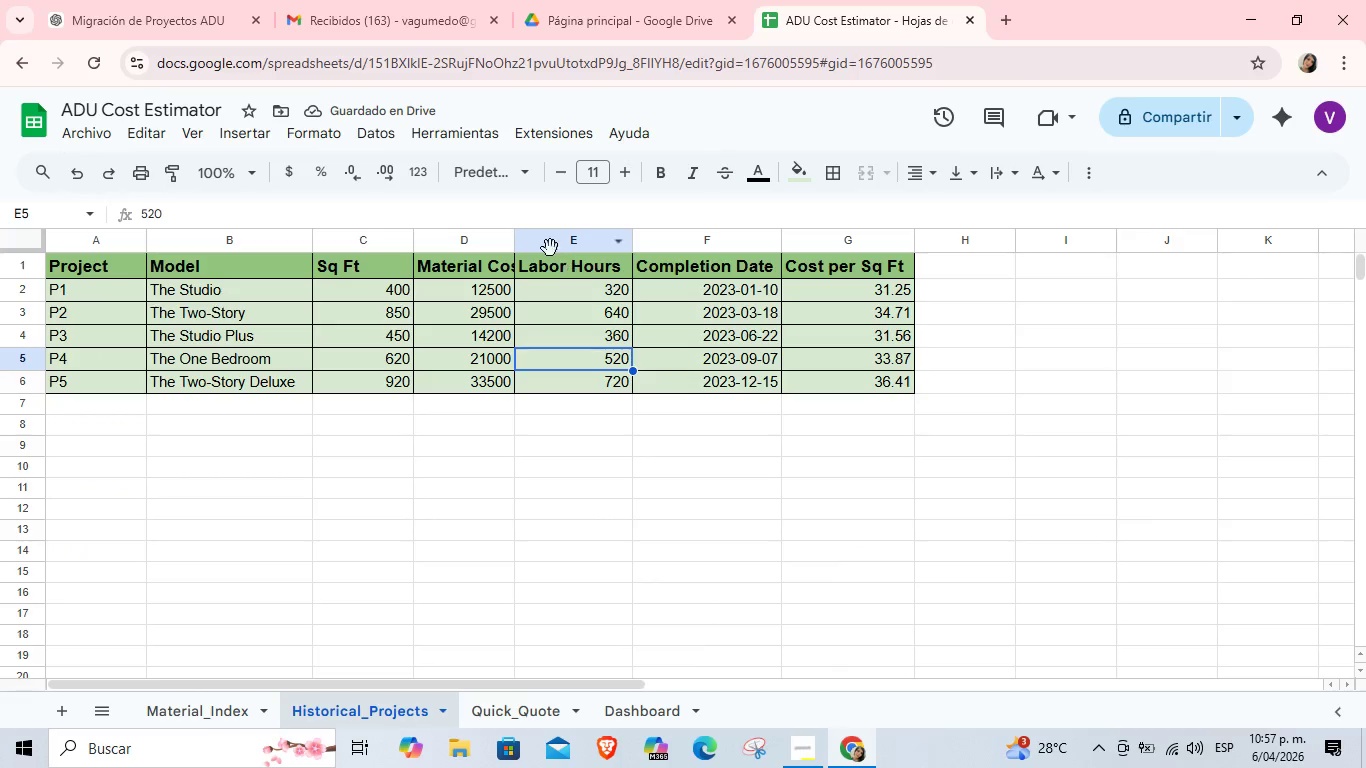 
left_click_drag(start_coordinate=[515, 241], to_coordinate=[558, 248])
 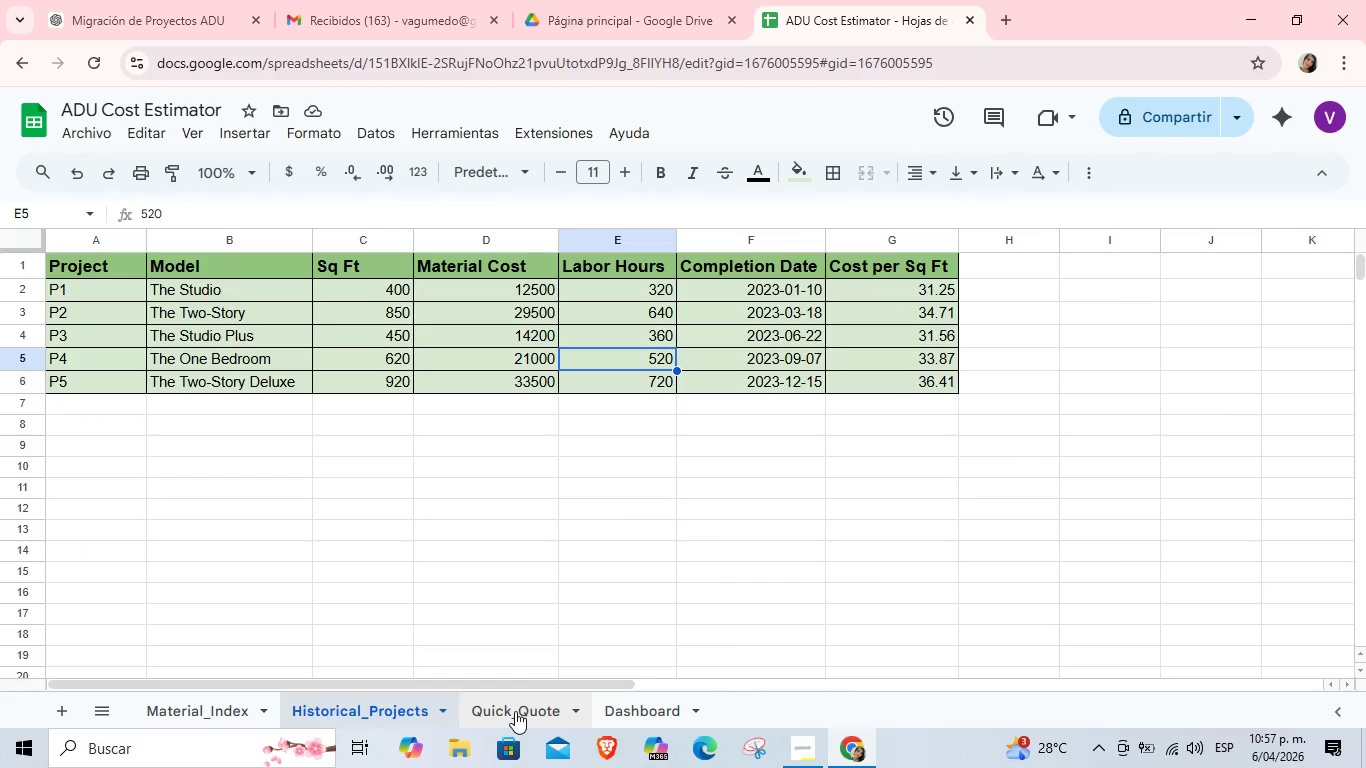 
wait(11.94)
 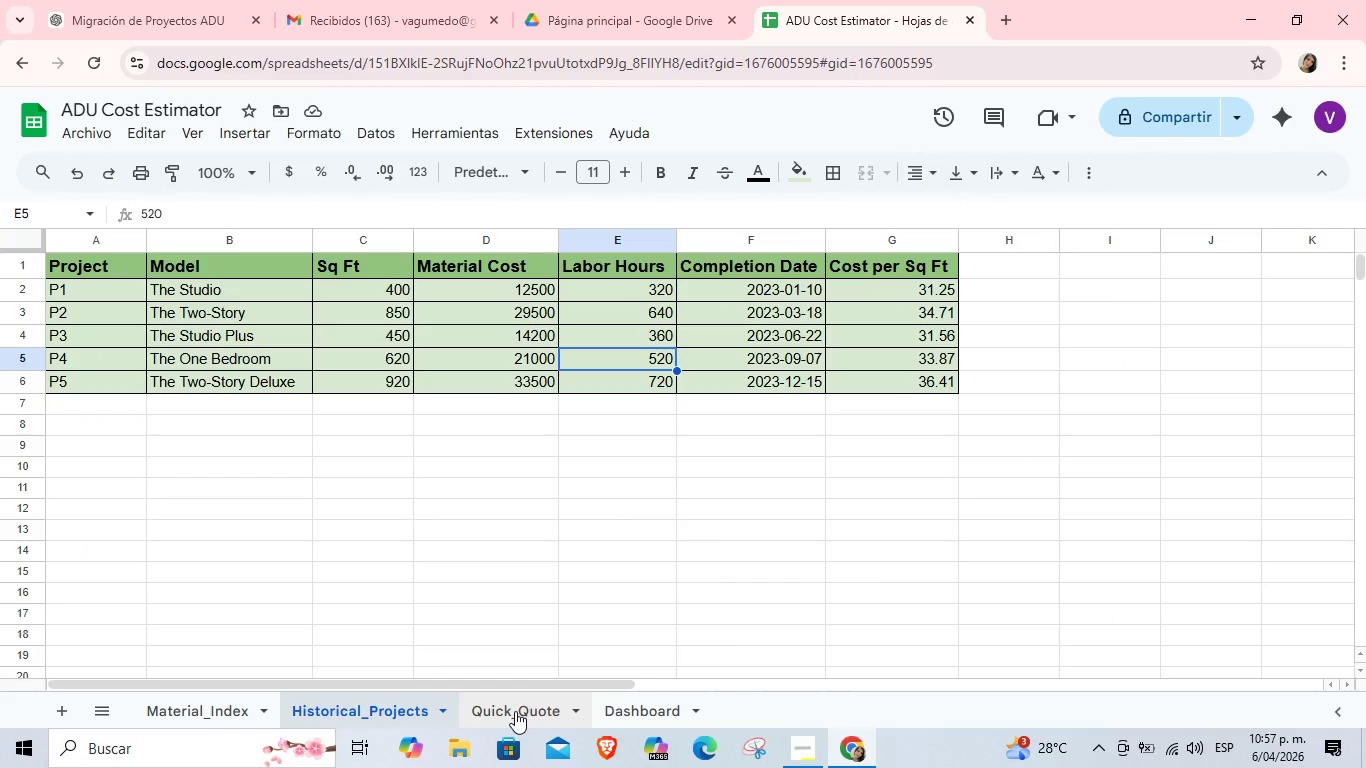 
left_click([719, 609])
 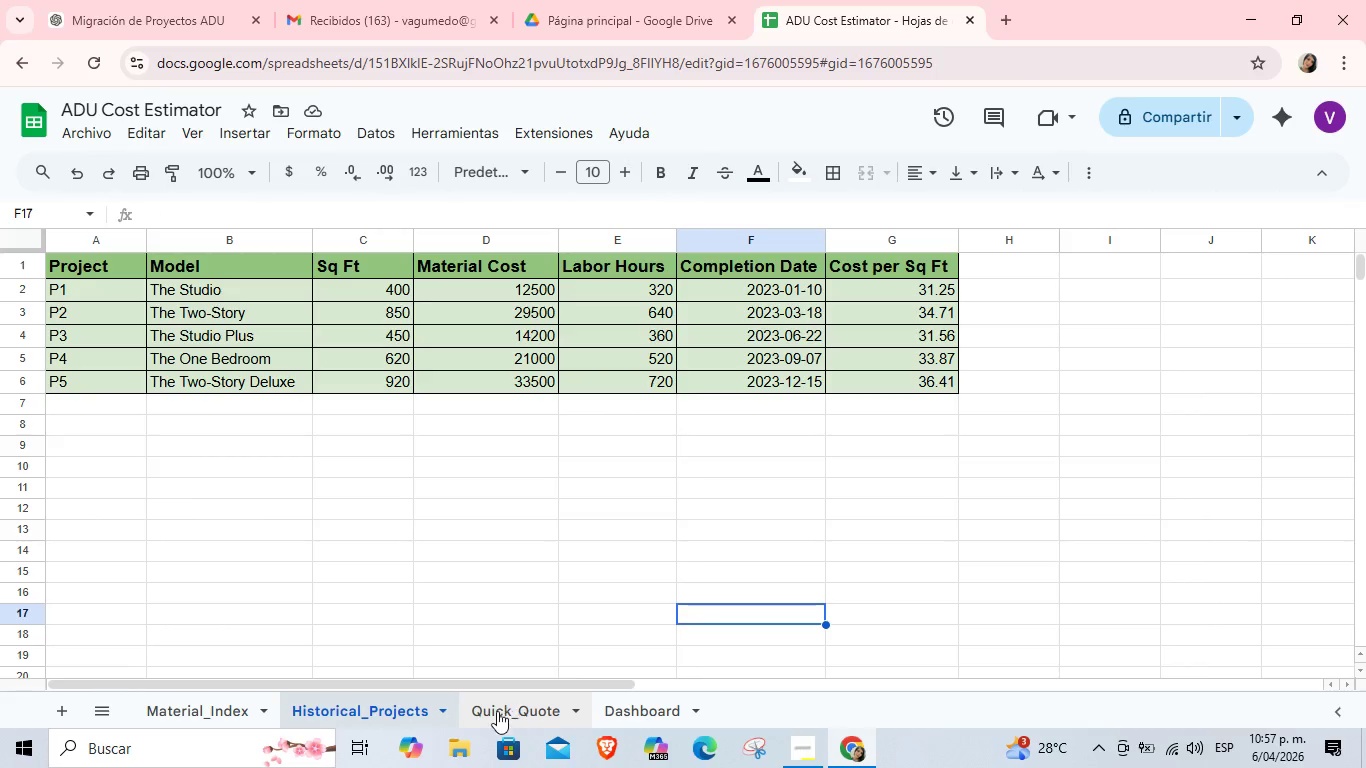 
left_click([495, 712])
 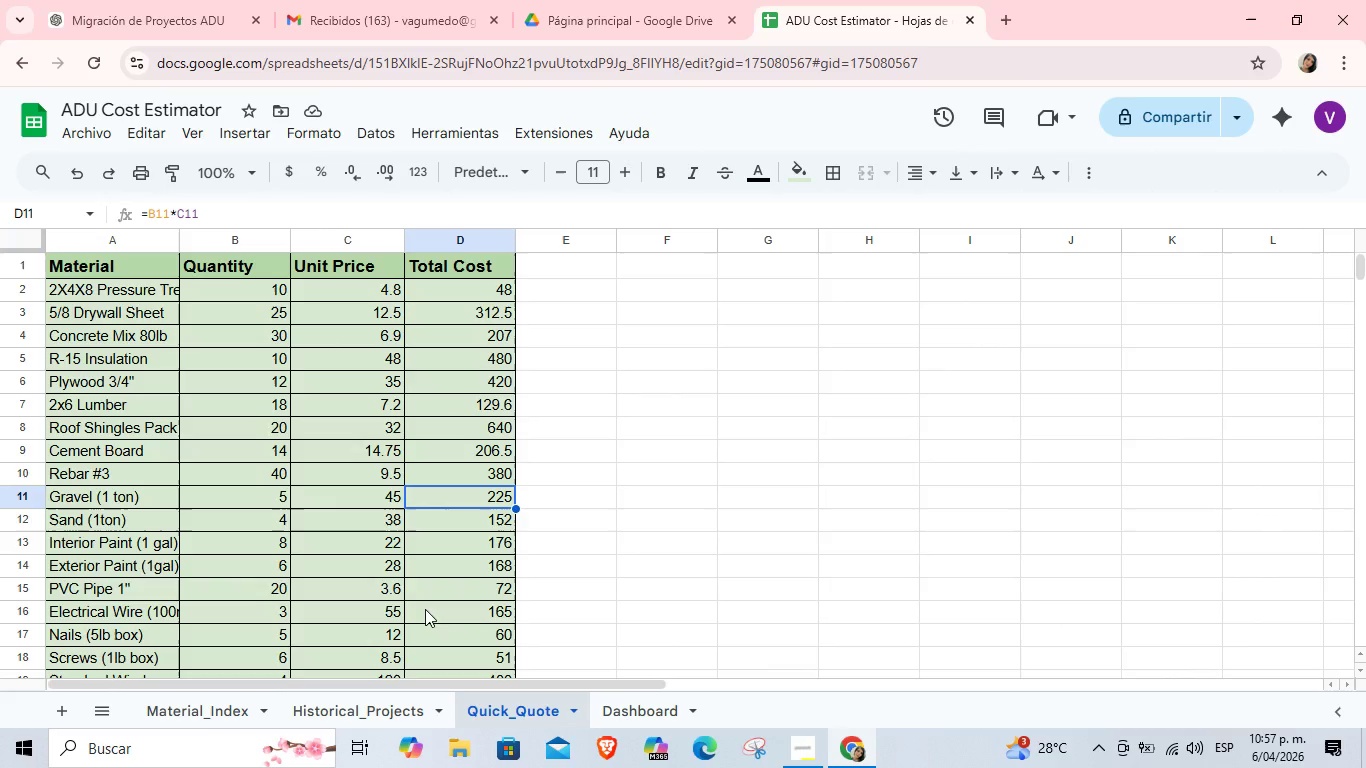 
scroll: coordinate [425, 609], scroll_direction: up, amount: 2.0
 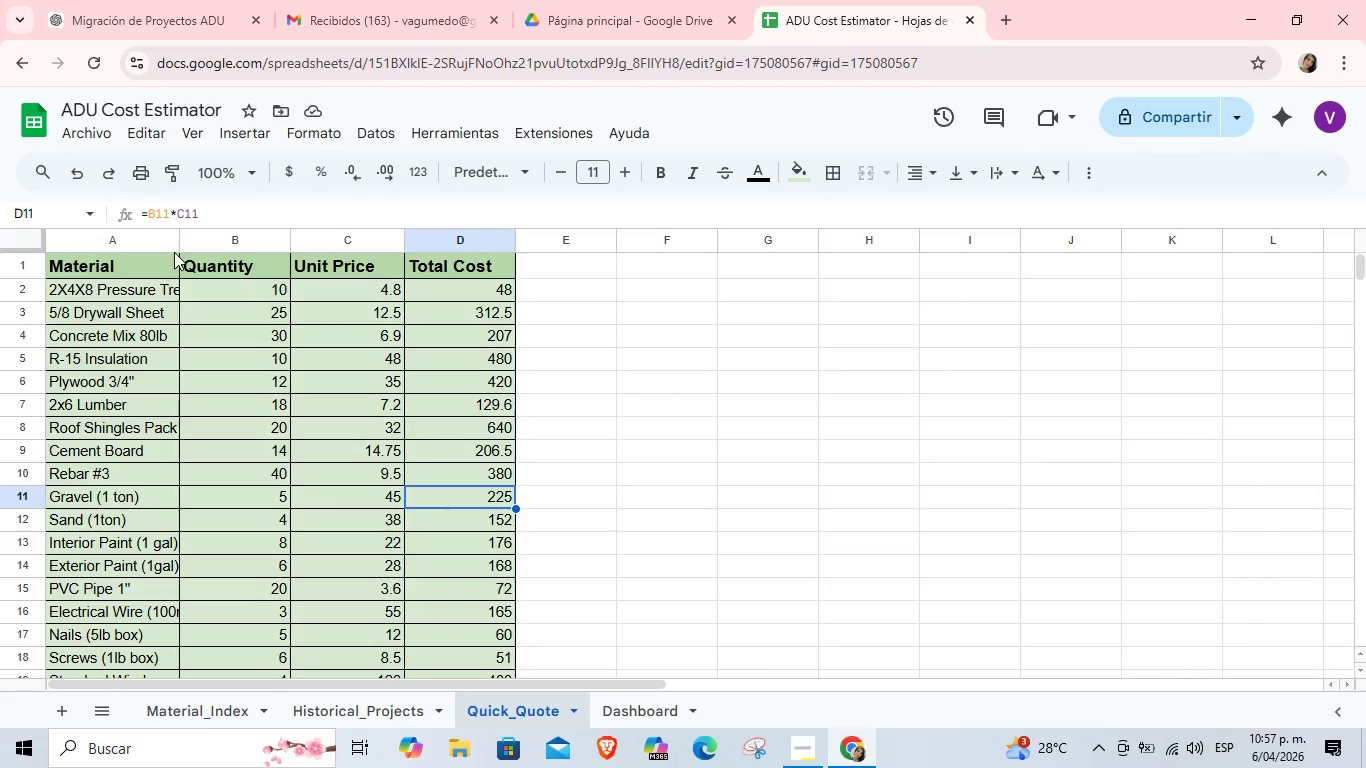 
left_click_drag(start_coordinate=[178, 244], to_coordinate=[233, 248])
 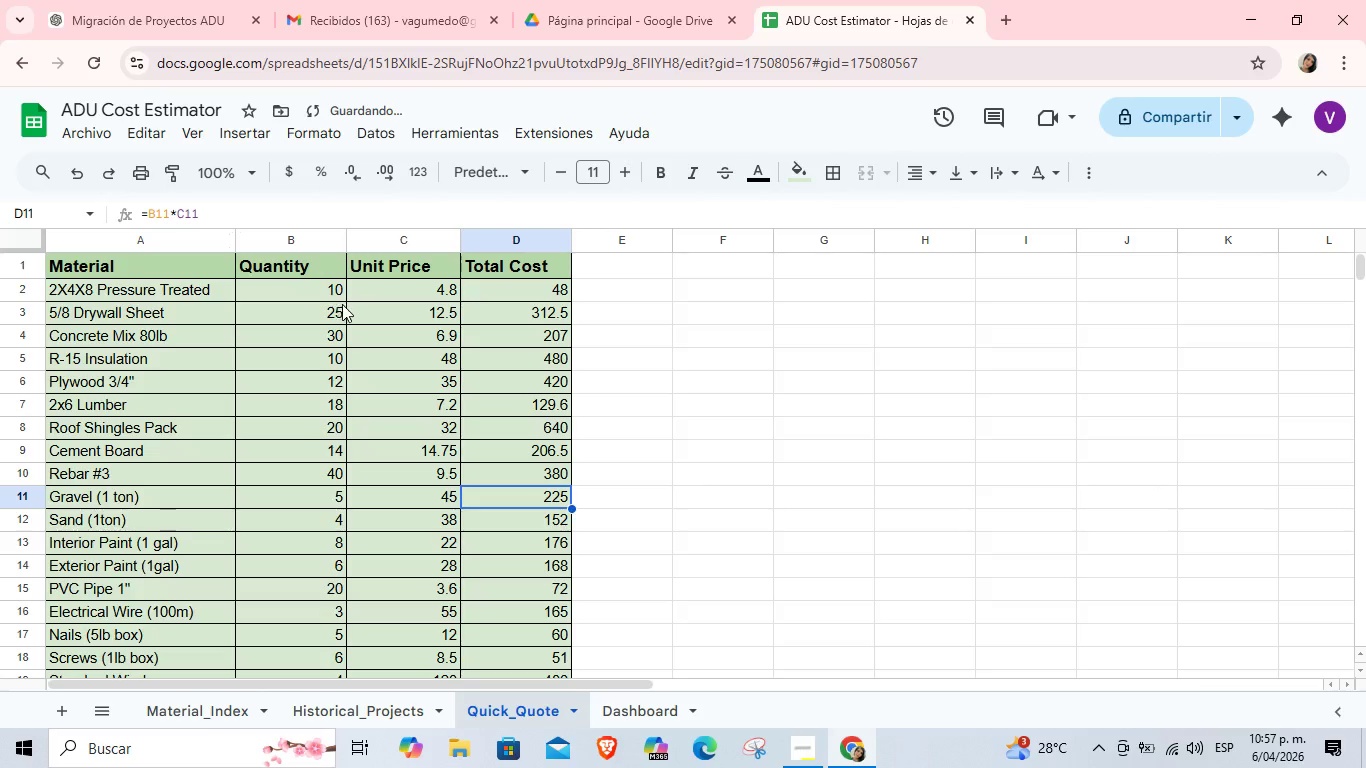 
scroll: coordinate [452, 420], scroll_direction: down, amount: 1.0
 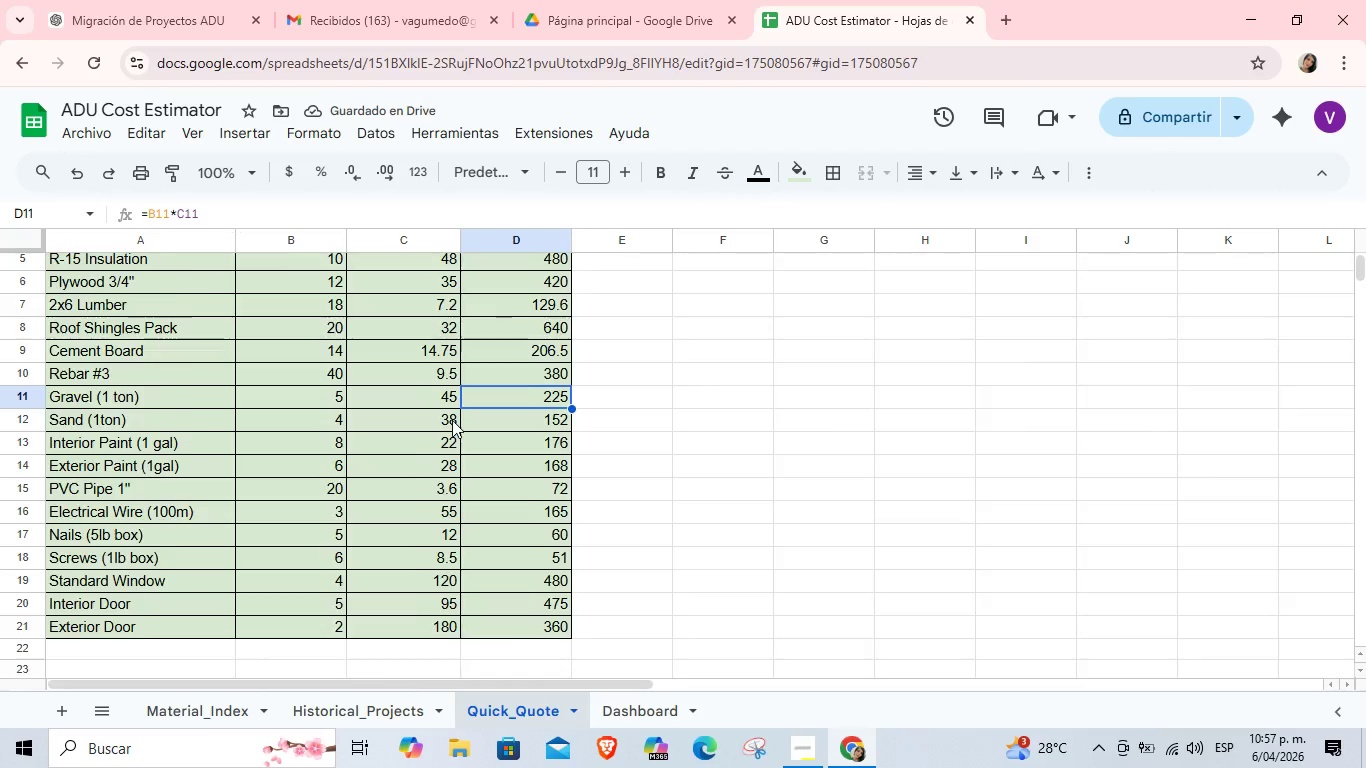 
scroll: coordinate [452, 420], scroll_direction: up, amount: 2.0
 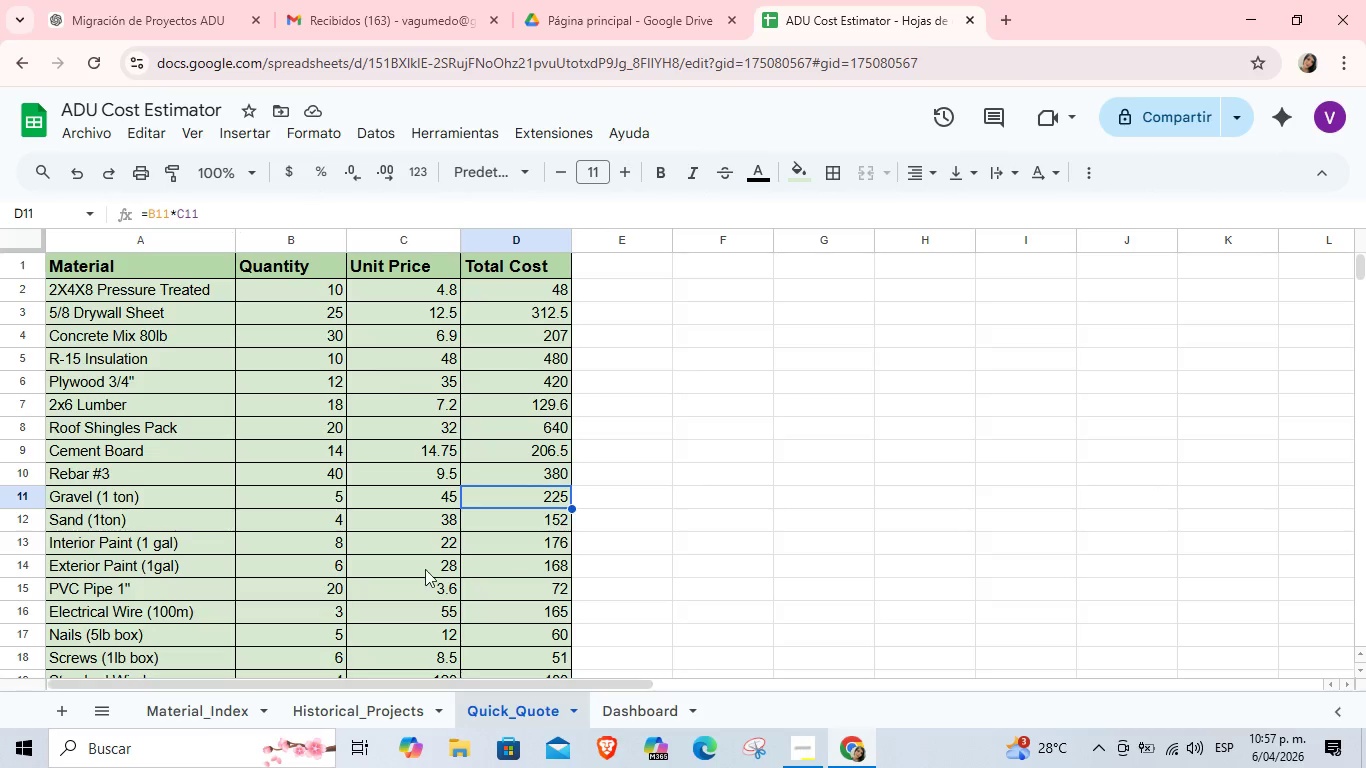 
left_click_drag(start_coordinate=[185, 269], to_coordinate=[507, 261])
 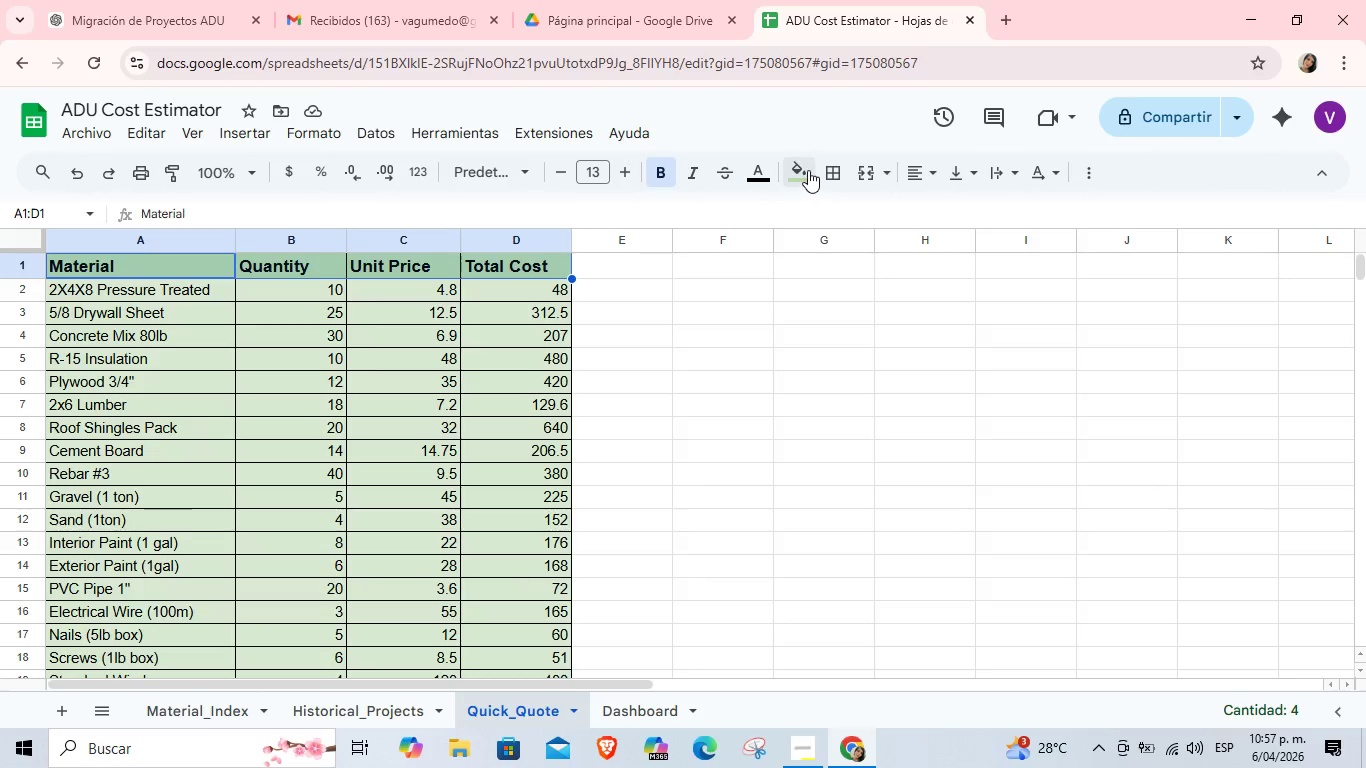 
left_click([808, 170])
 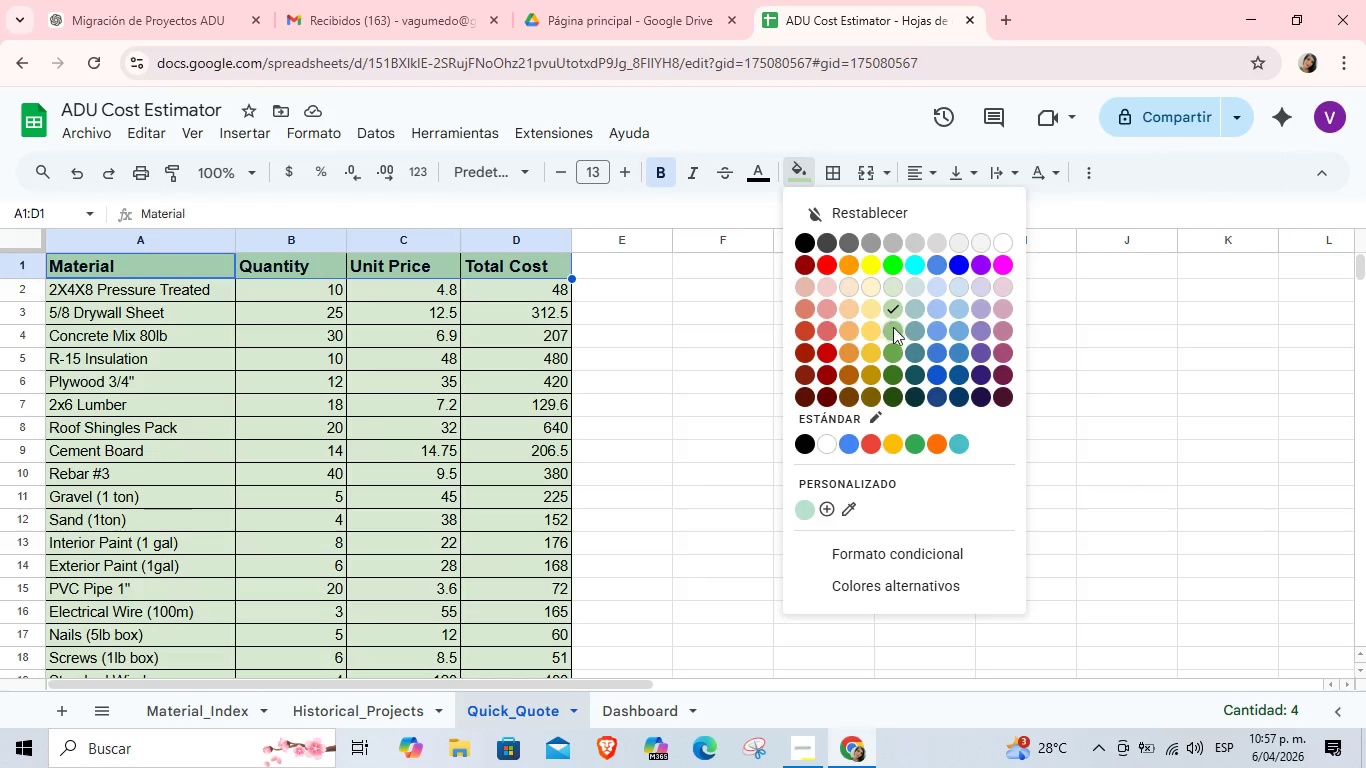 
double_click([461, 426])
 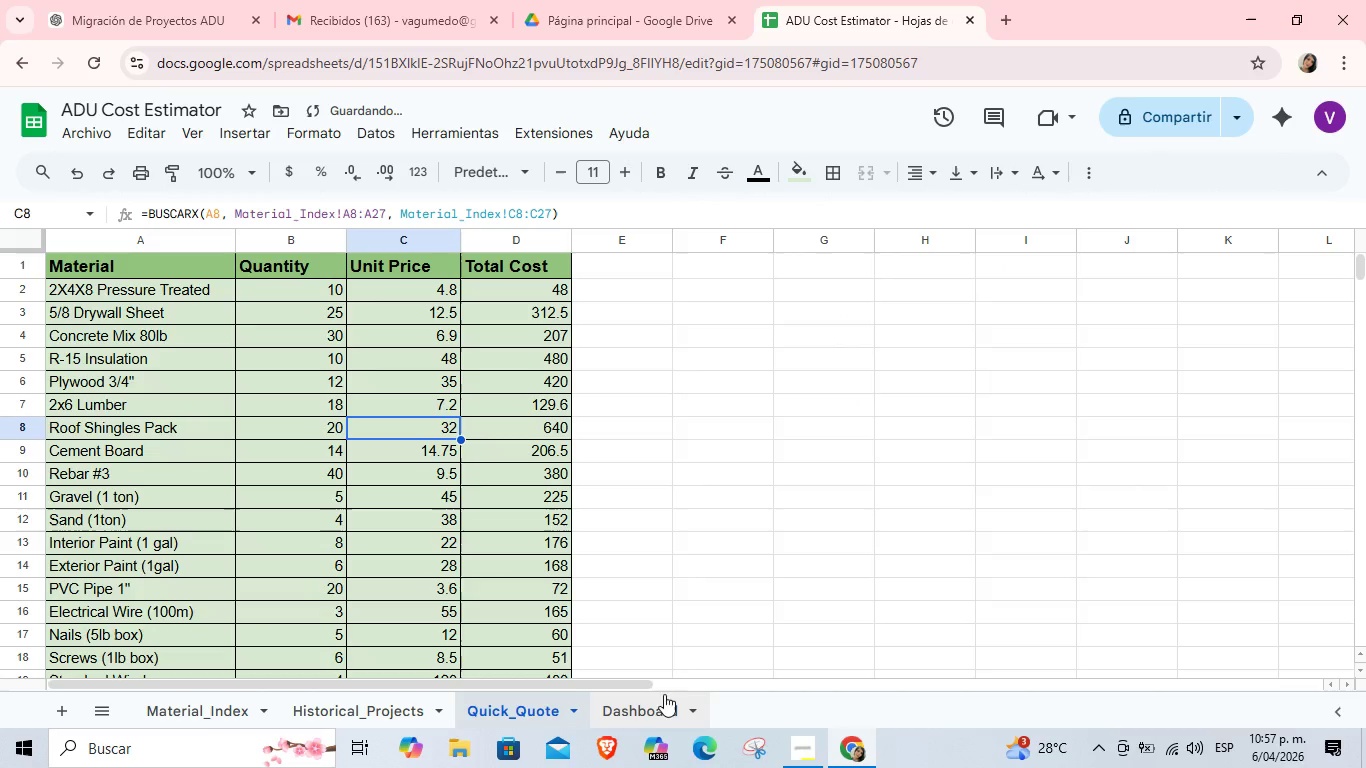 
left_click([626, 708])
 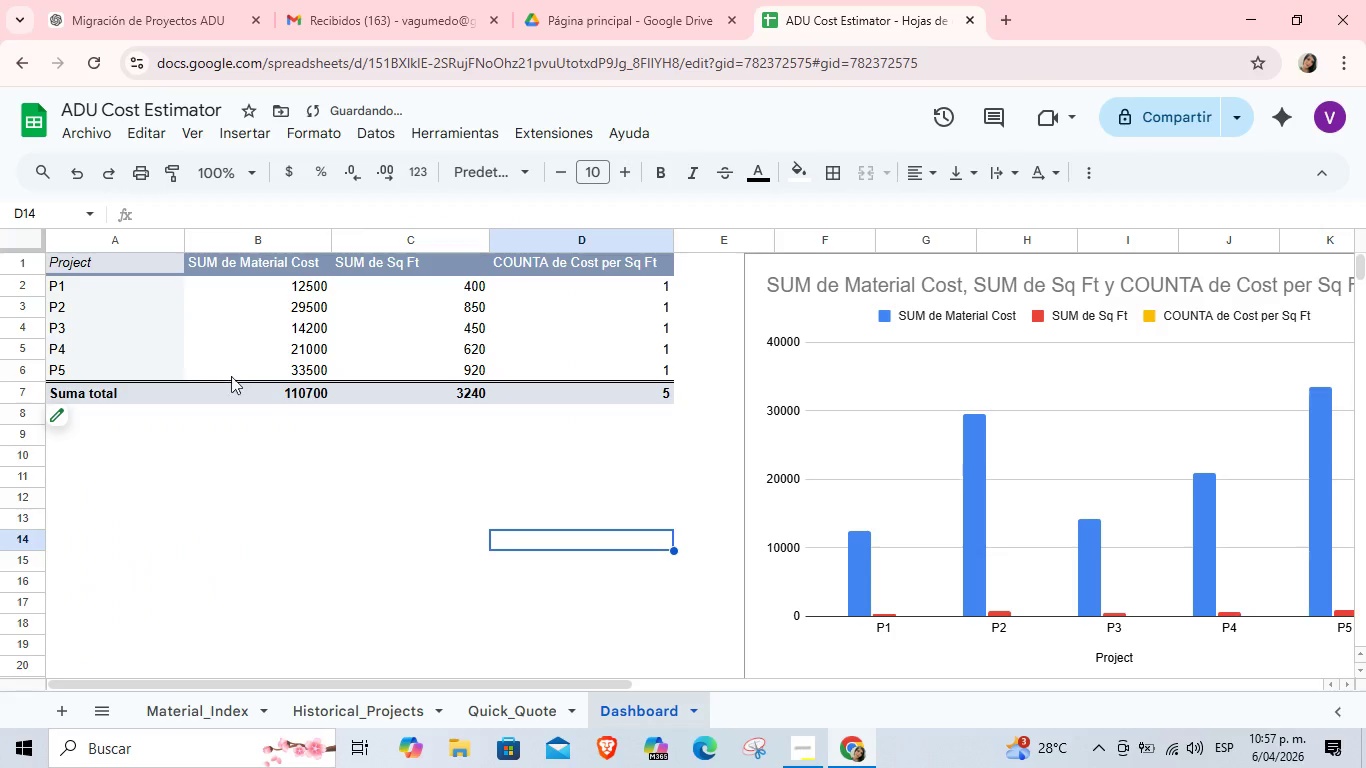 
scroll: coordinate [267, 410], scroll_direction: up, amount: 1.0
 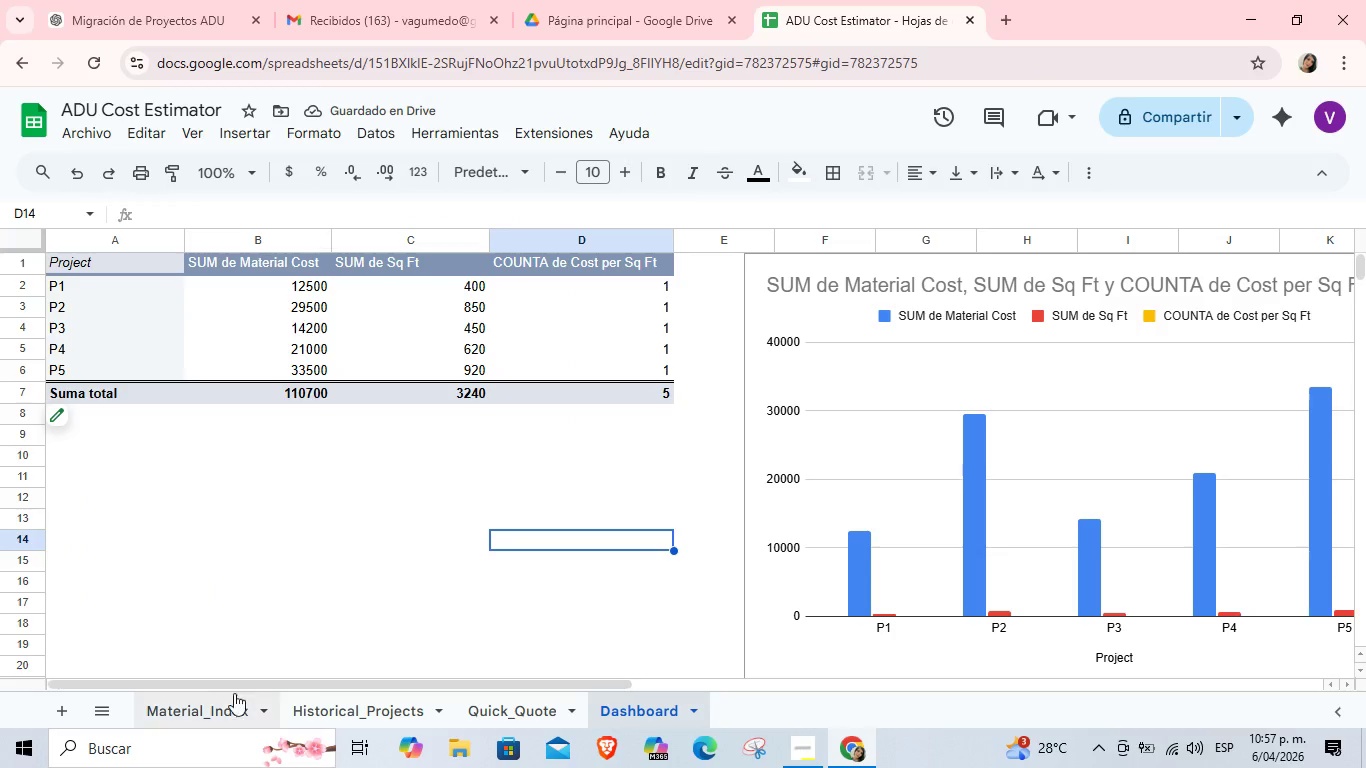 
left_click([213, 711])
 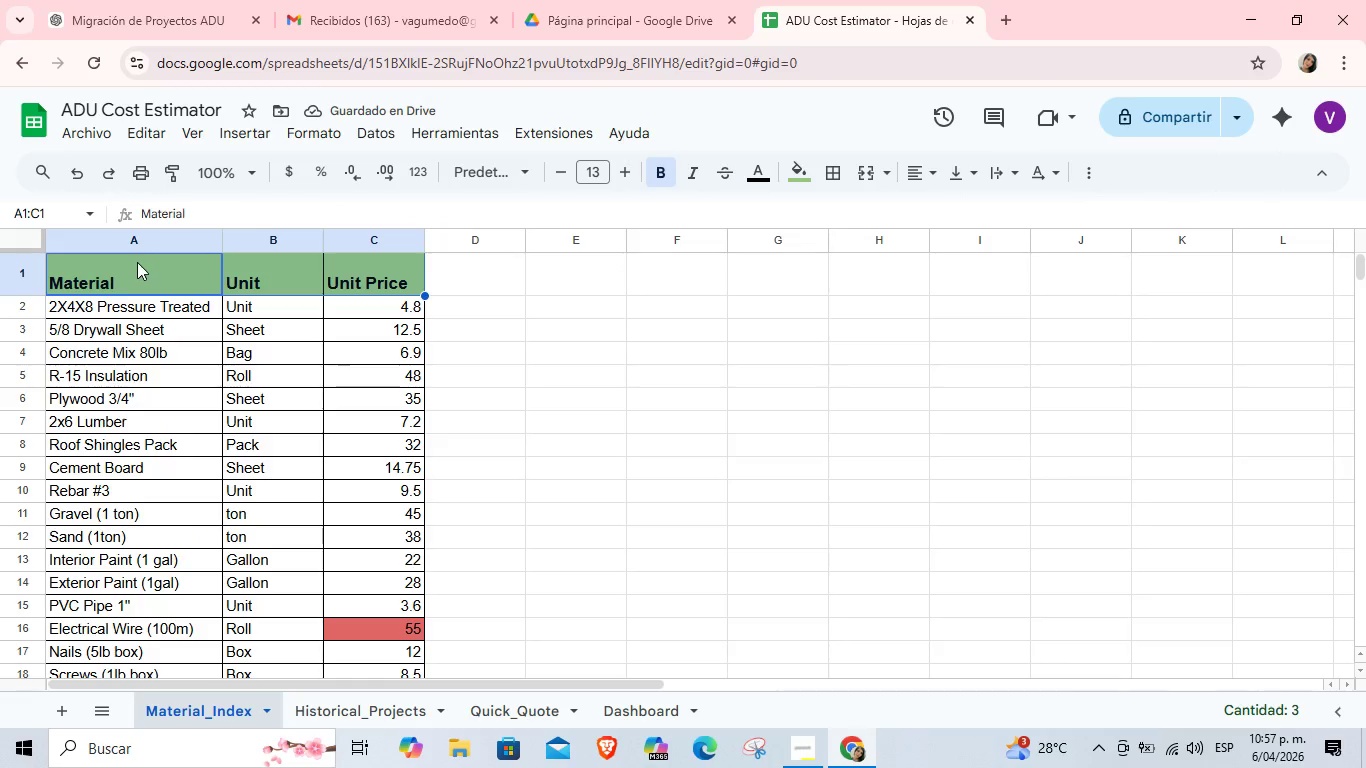 
left_click([129, 289])
 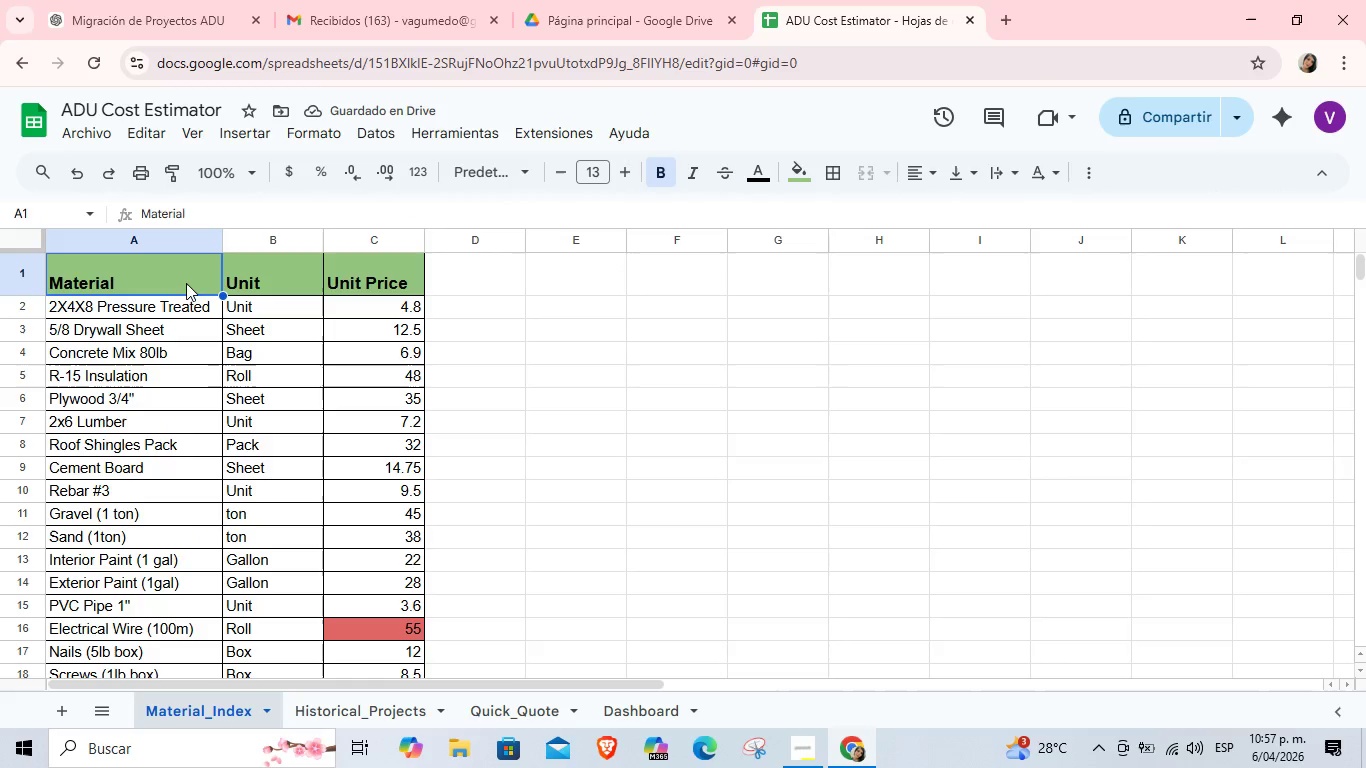 
left_click_drag(start_coordinate=[185, 282], to_coordinate=[379, 272])
 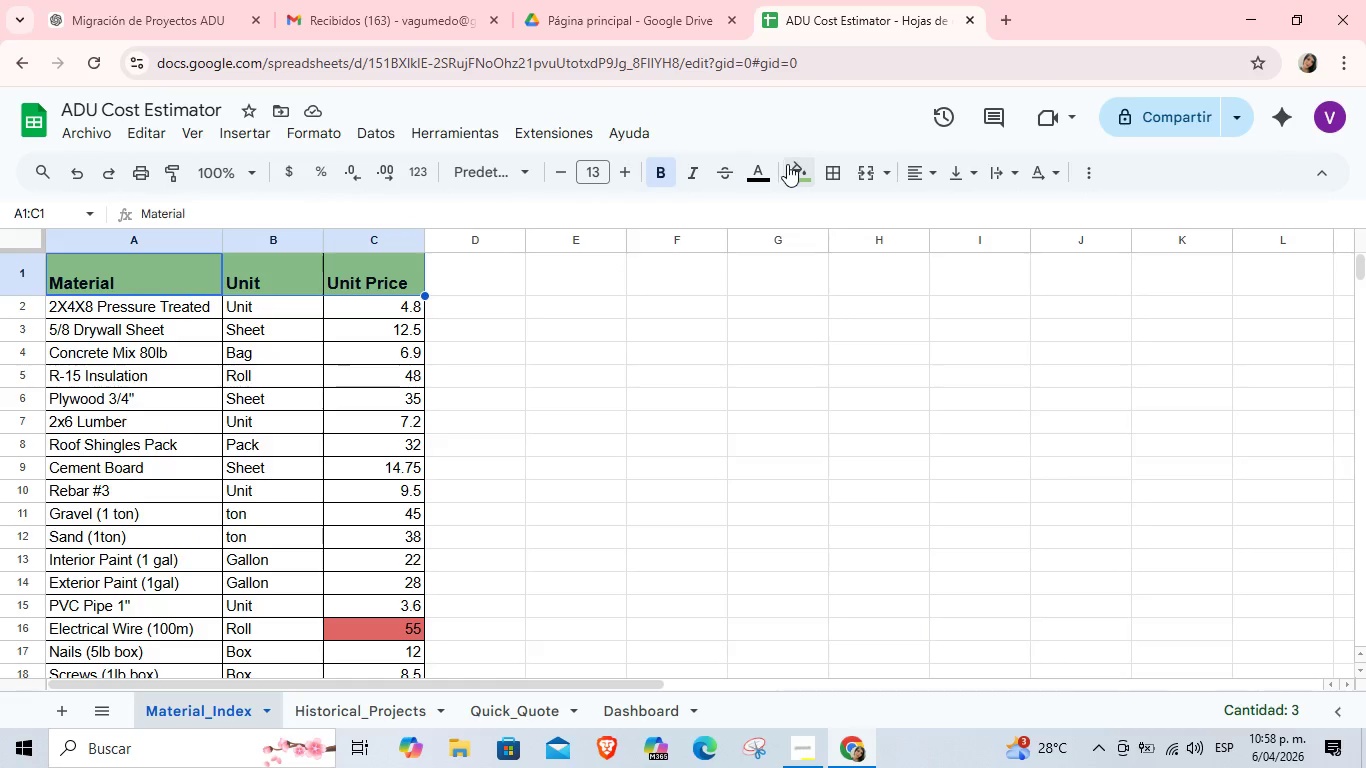 
left_click([791, 164])
 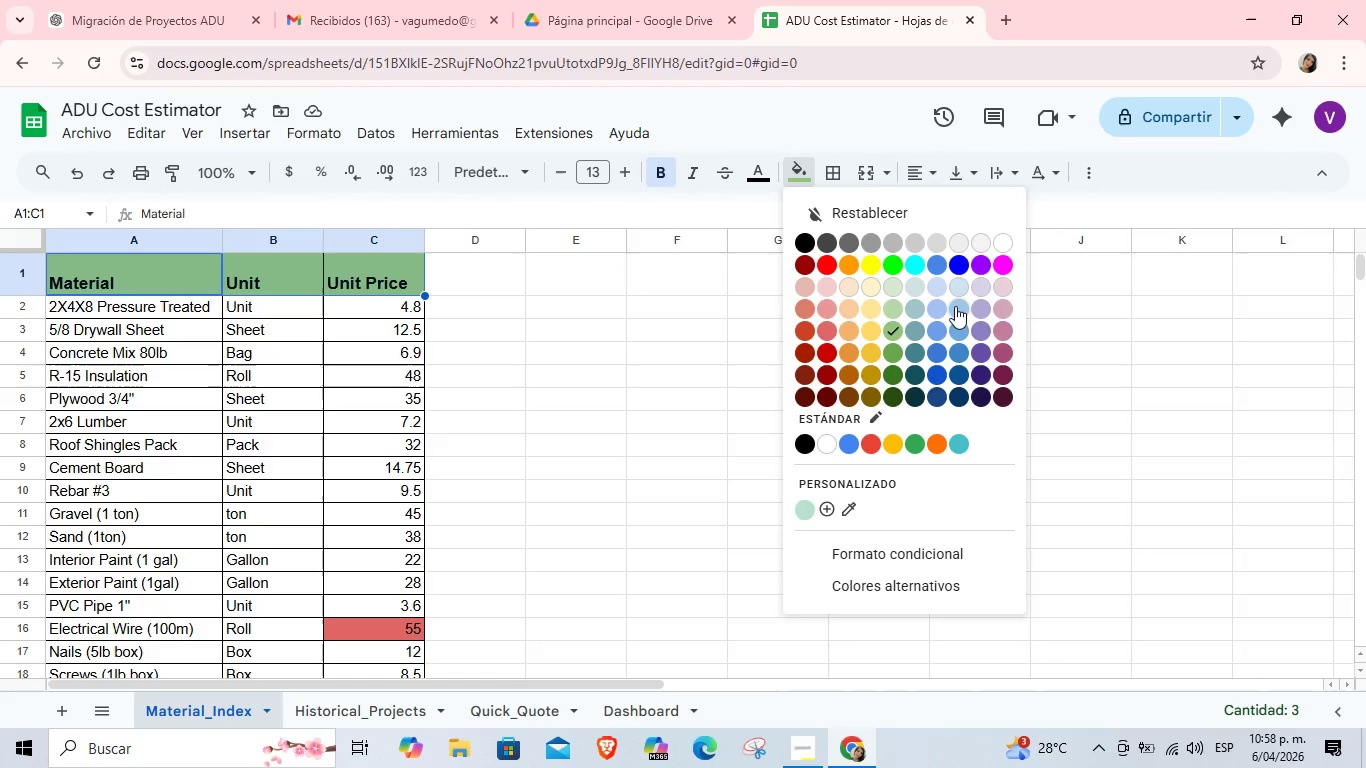 
double_click([140, 314])
 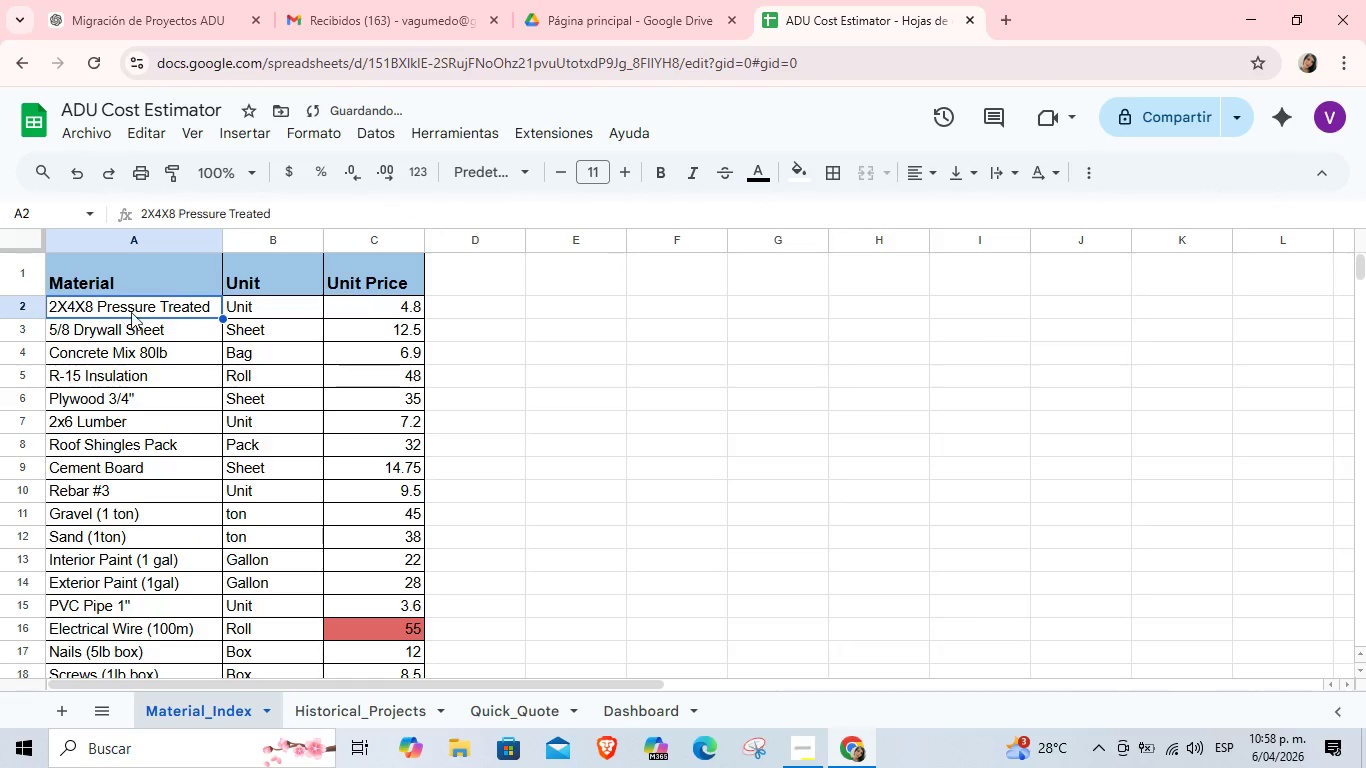 
left_click_drag(start_coordinate=[134, 309], to_coordinate=[372, 685])
 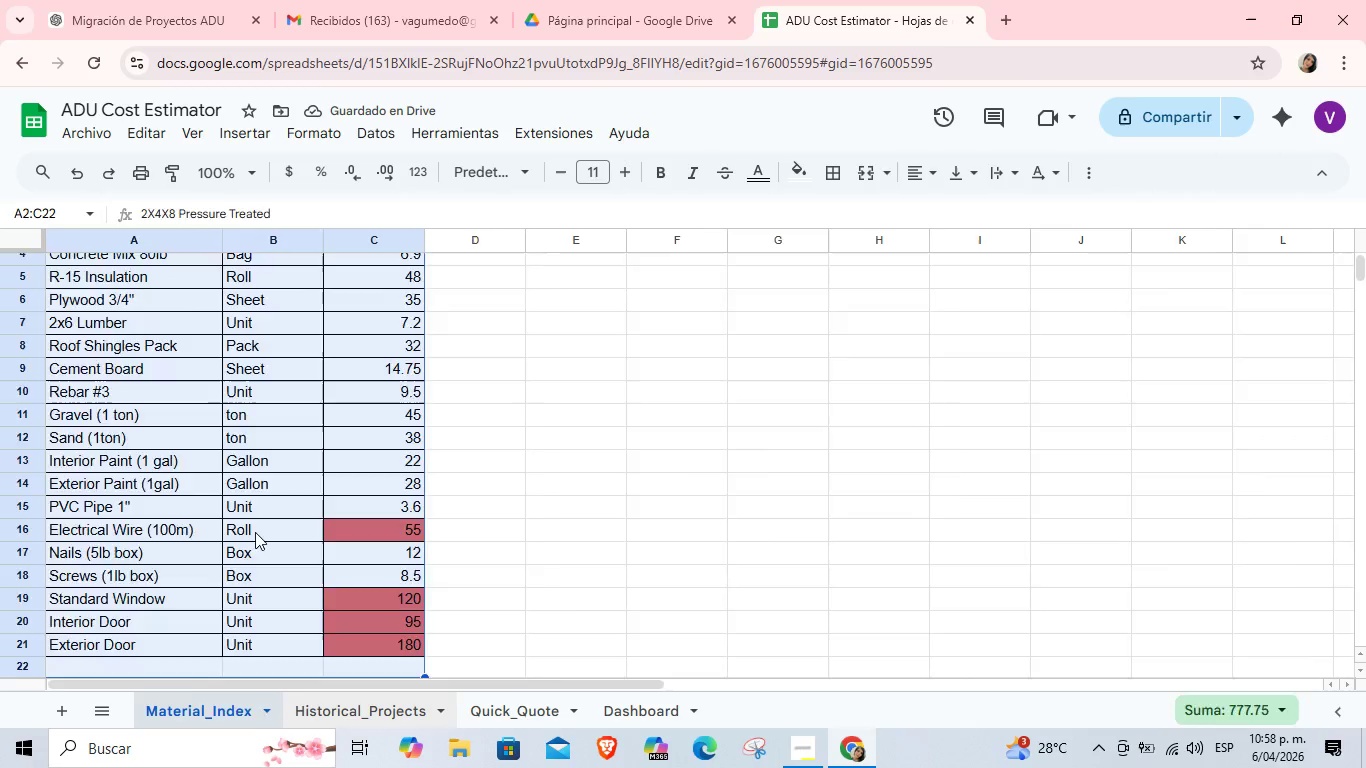 
scroll: coordinate [260, 498], scroll_direction: up, amount: 3.0
 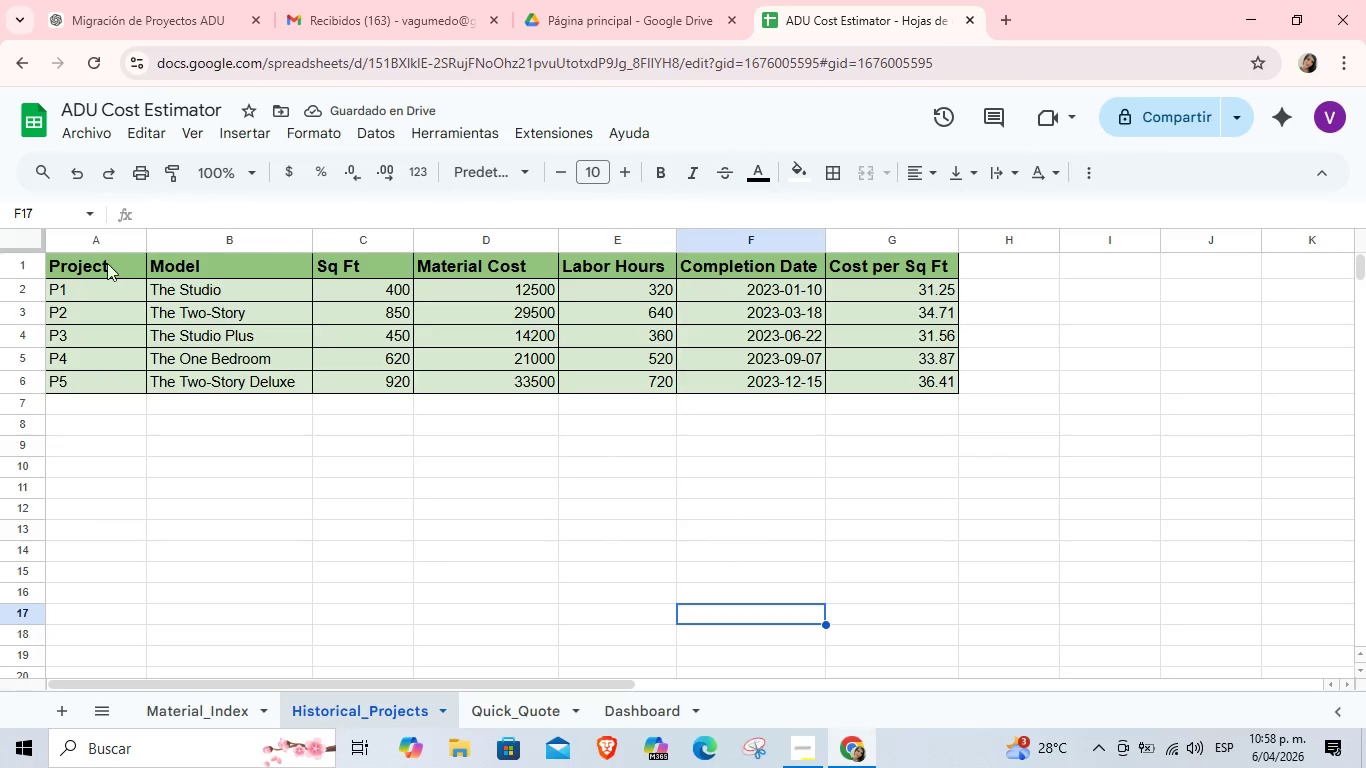 
left_click_drag(start_coordinate=[107, 263], to_coordinate=[852, 261])
 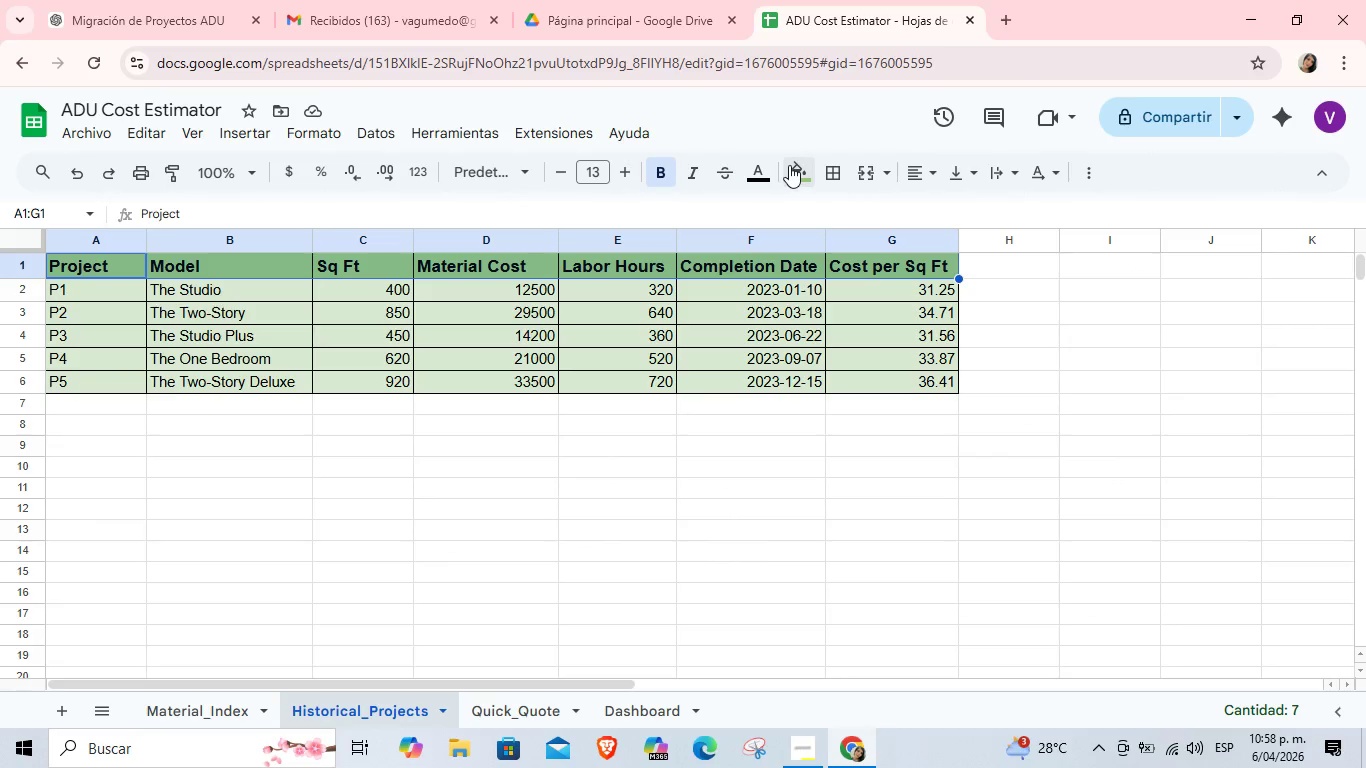 
left_click([789, 165])
 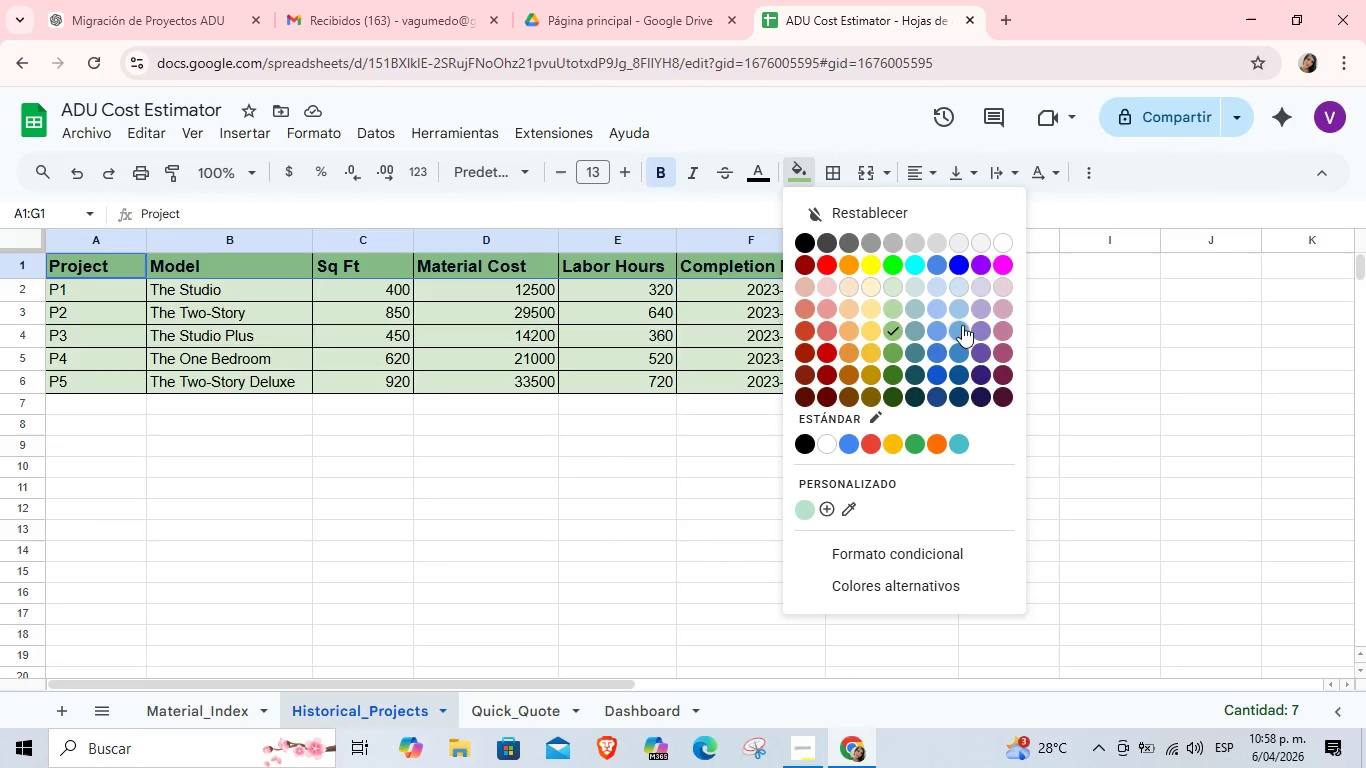 
left_click([961, 312])
 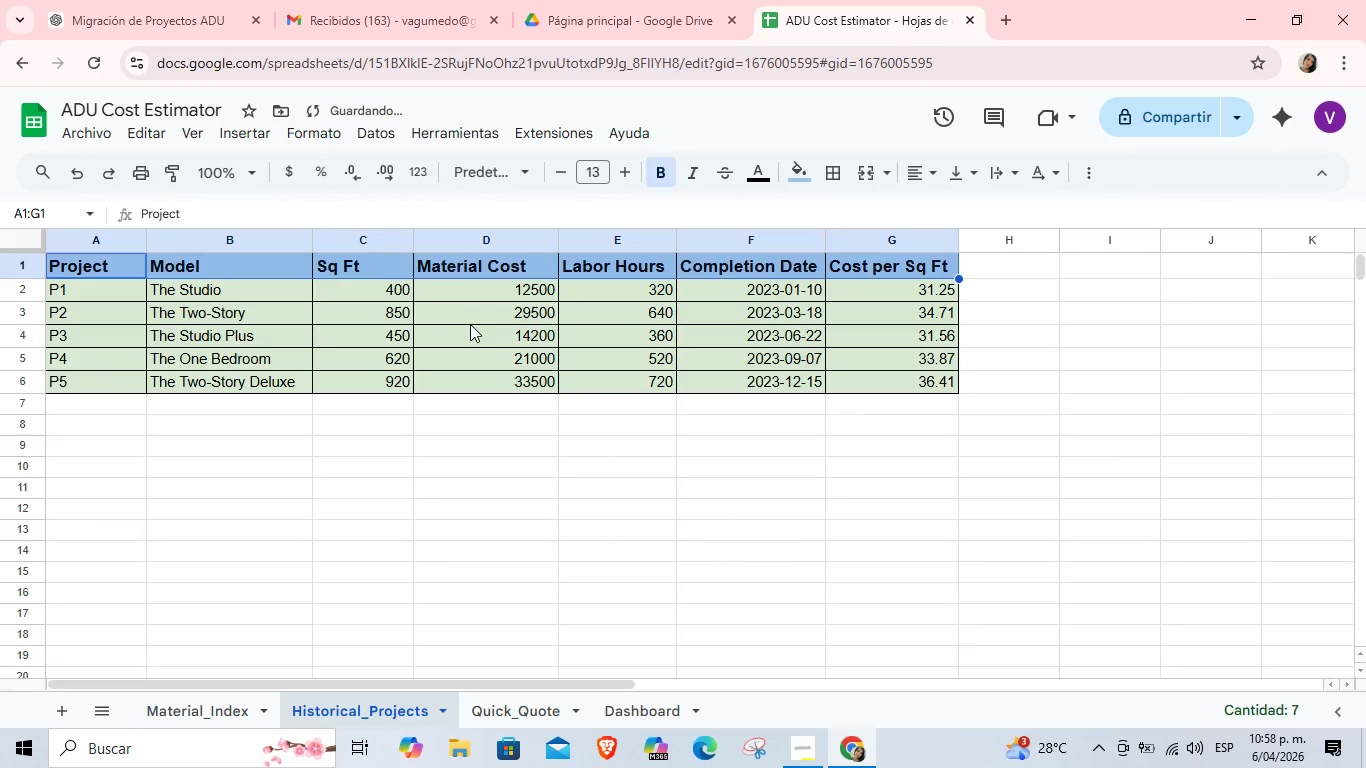 
double_click([470, 324])
 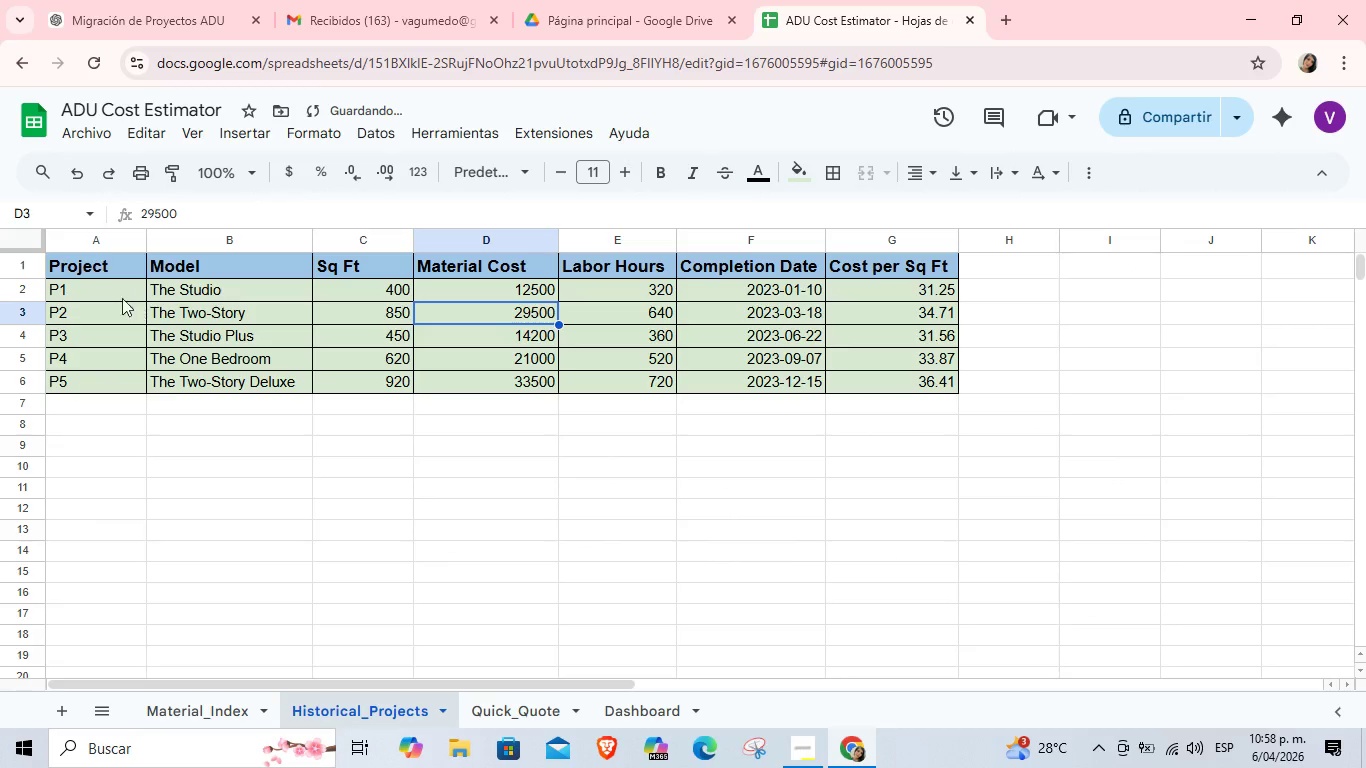 
left_click_drag(start_coordinate=[102, 283], to_coordinate=[915, 374])
 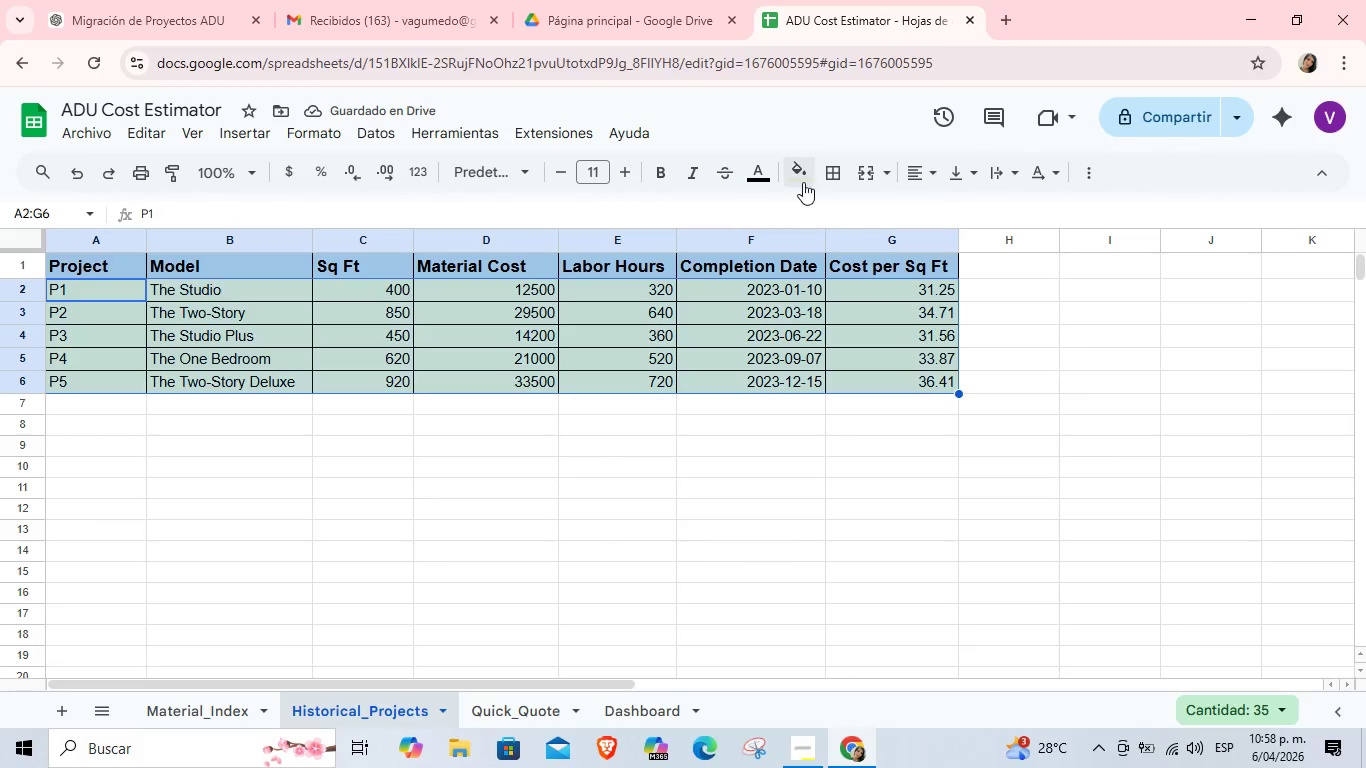 
left_click([803, 182])
 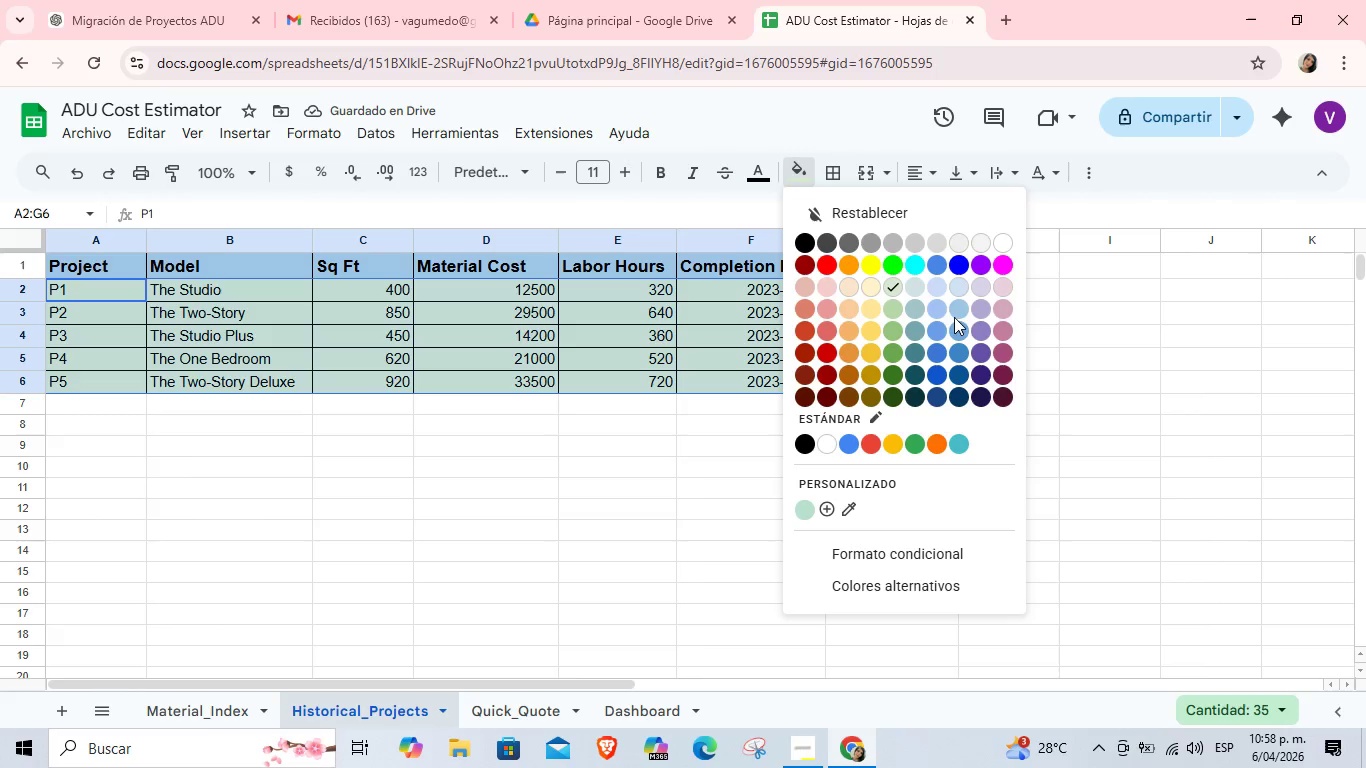 
left_click([957, 307])
 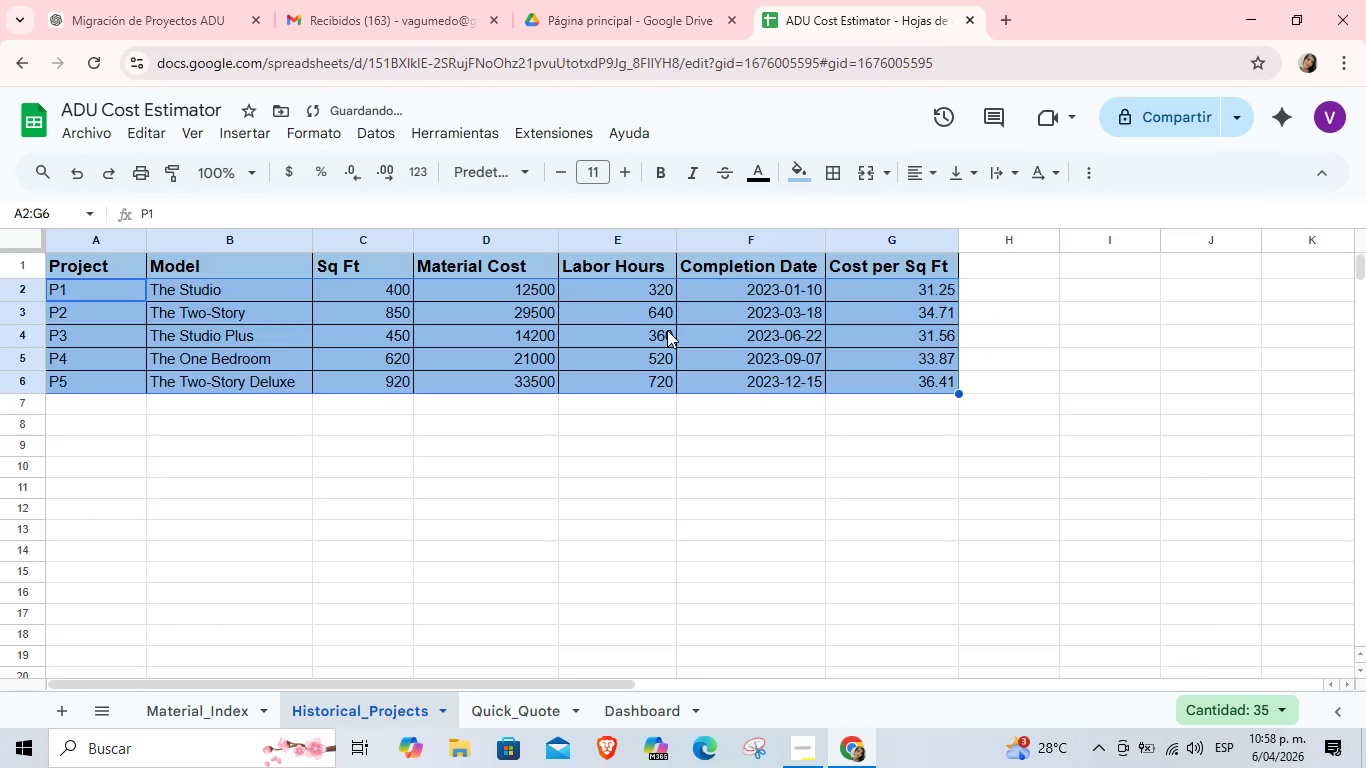 
left_click([667, 330])
 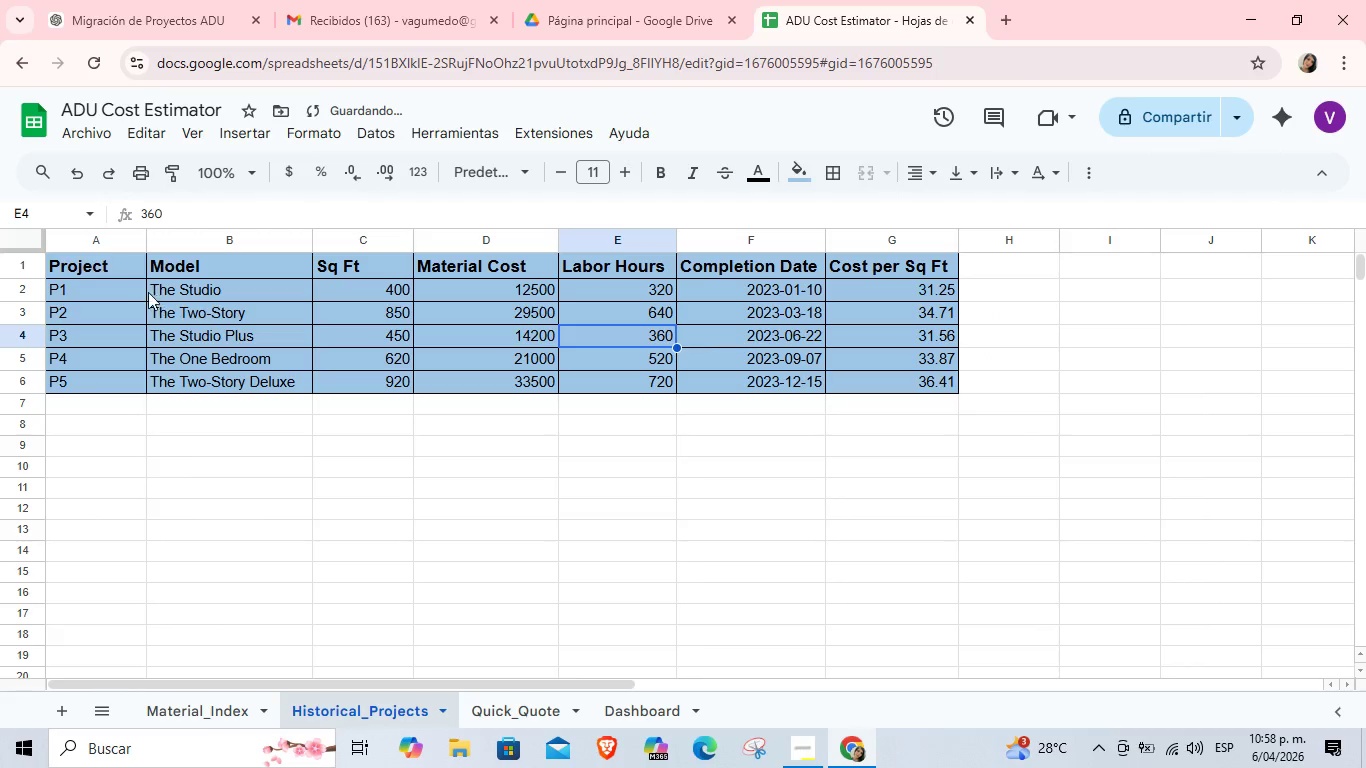 
left_click_drag(start_coordinate=[105, 290], to_coordinate=[911, 378])
 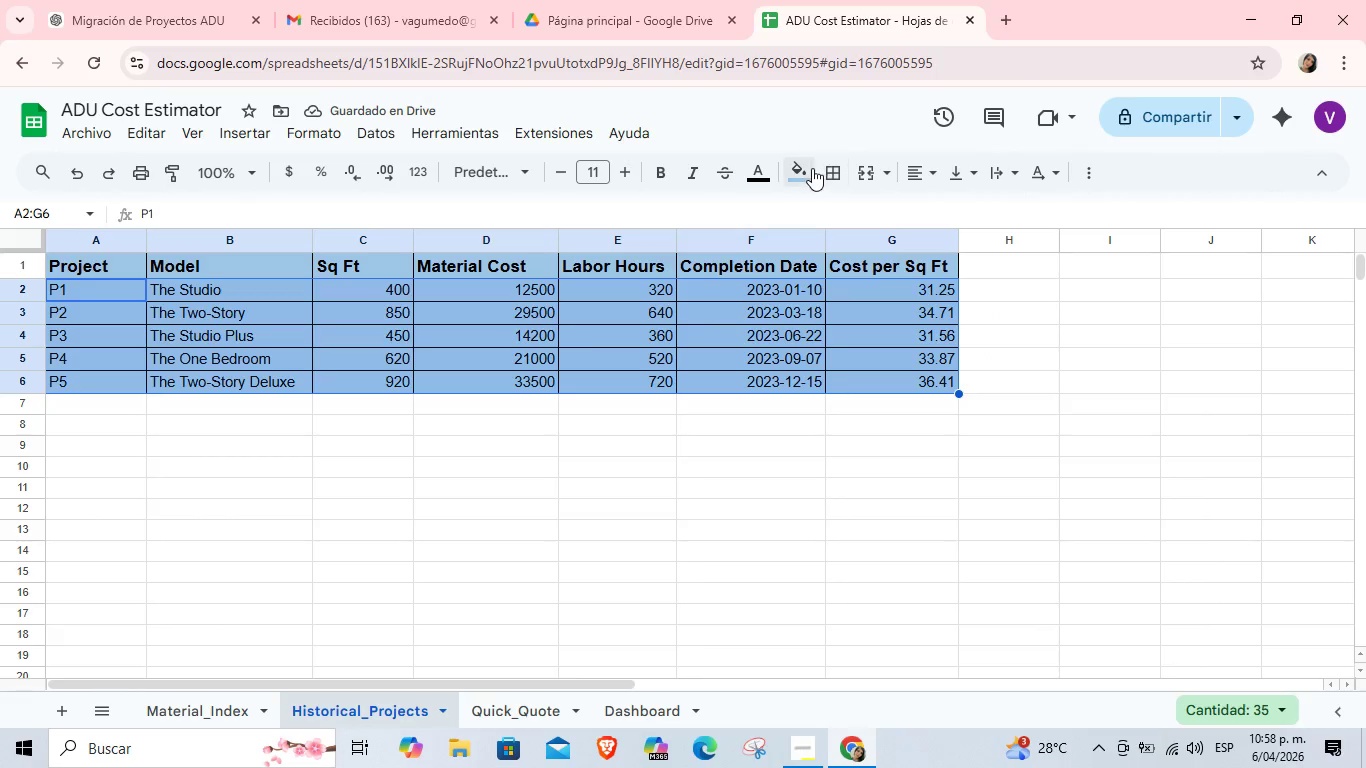 
left_click([808, 169])
 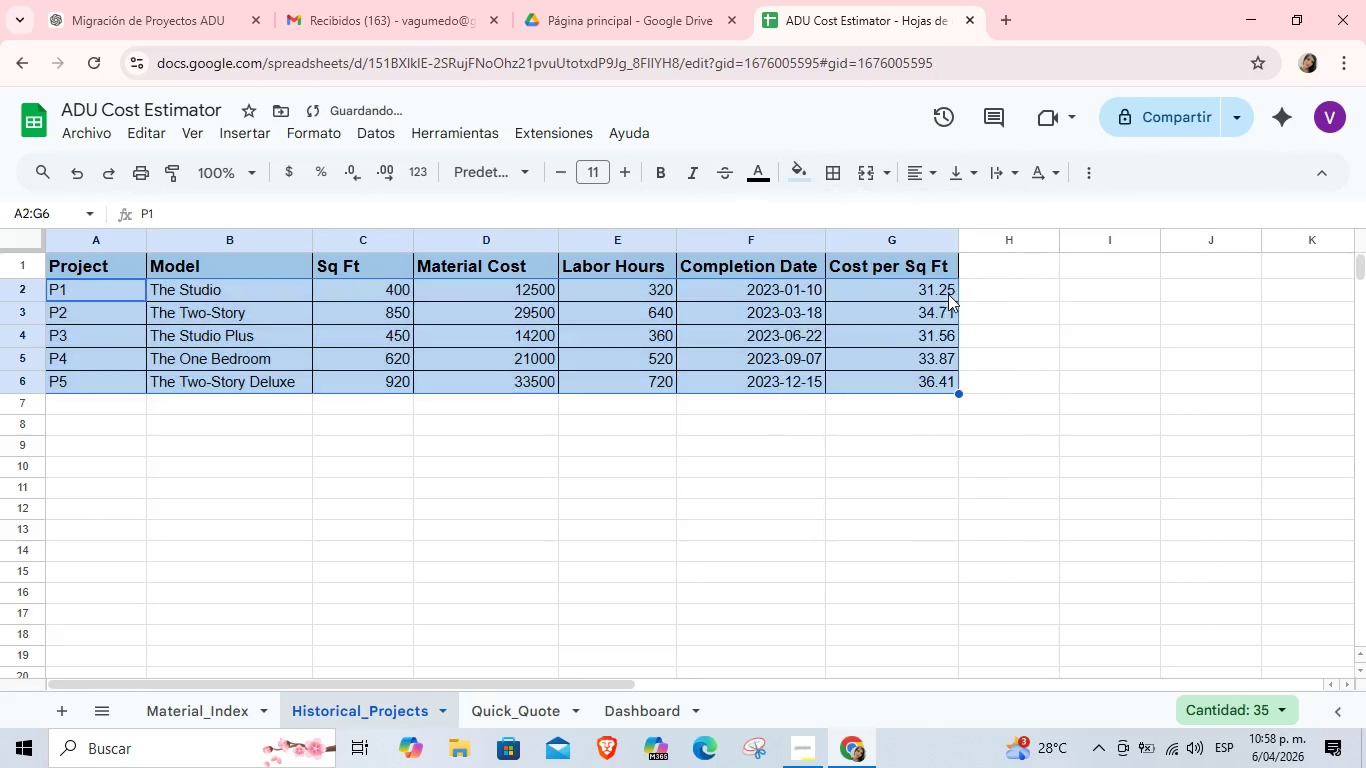 
double_click([676, 332])
 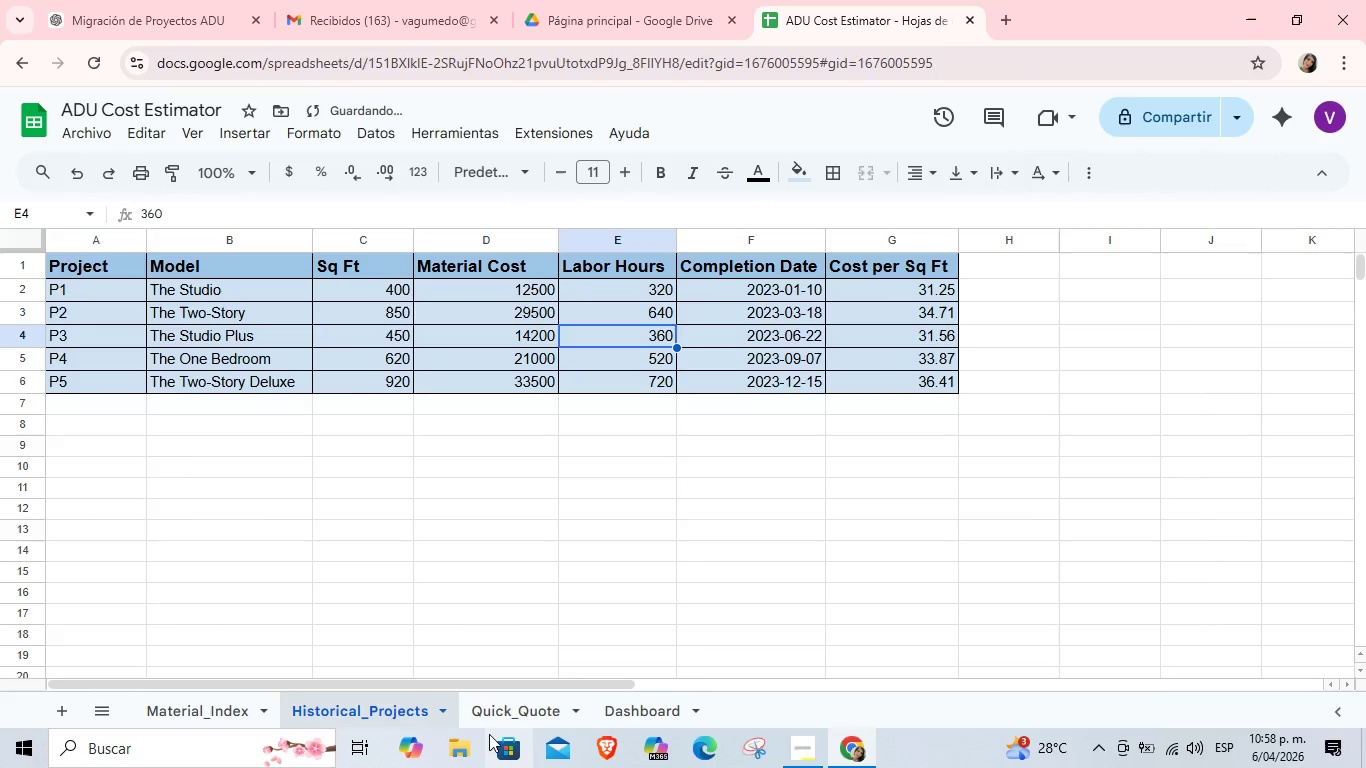 
left_click([501, 703])
 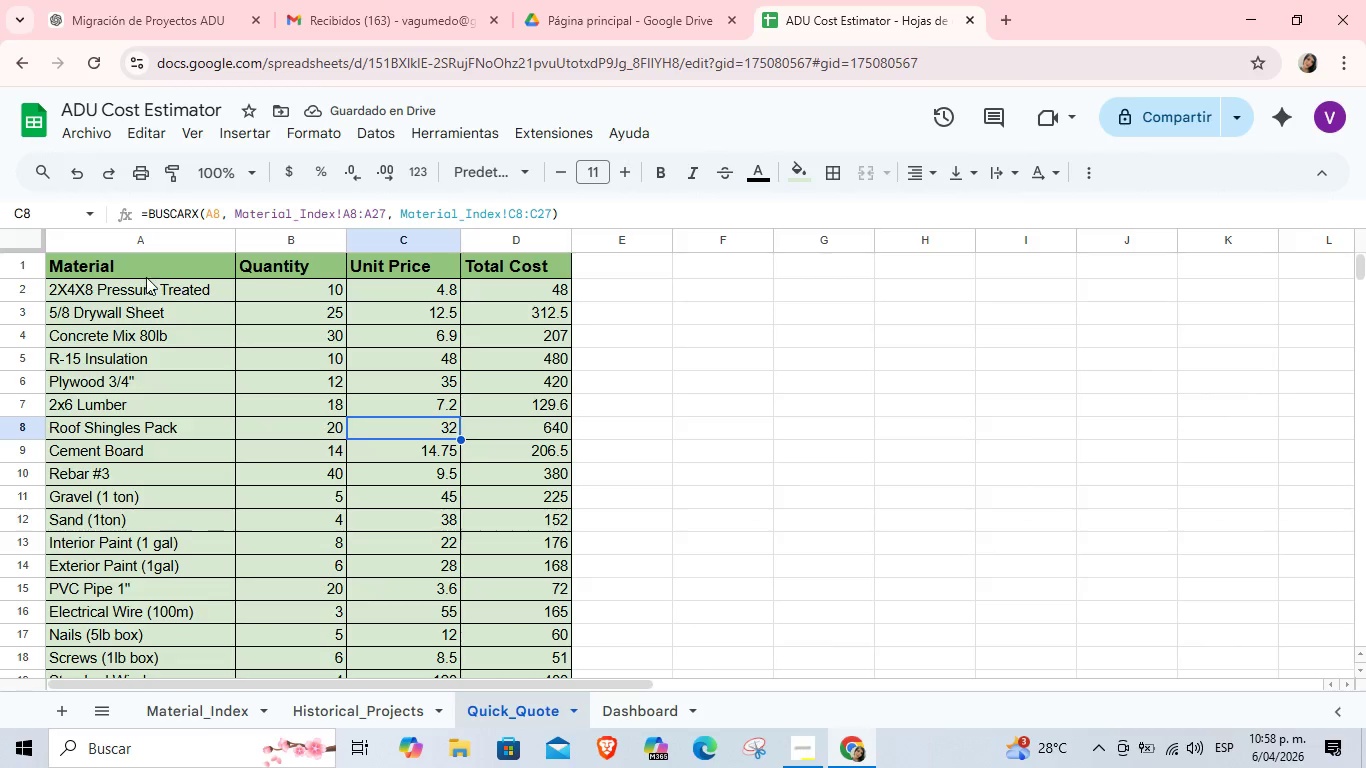 
left_click_drag(start_coordinate=[144, 266], to_coordinate=[515, 266])
 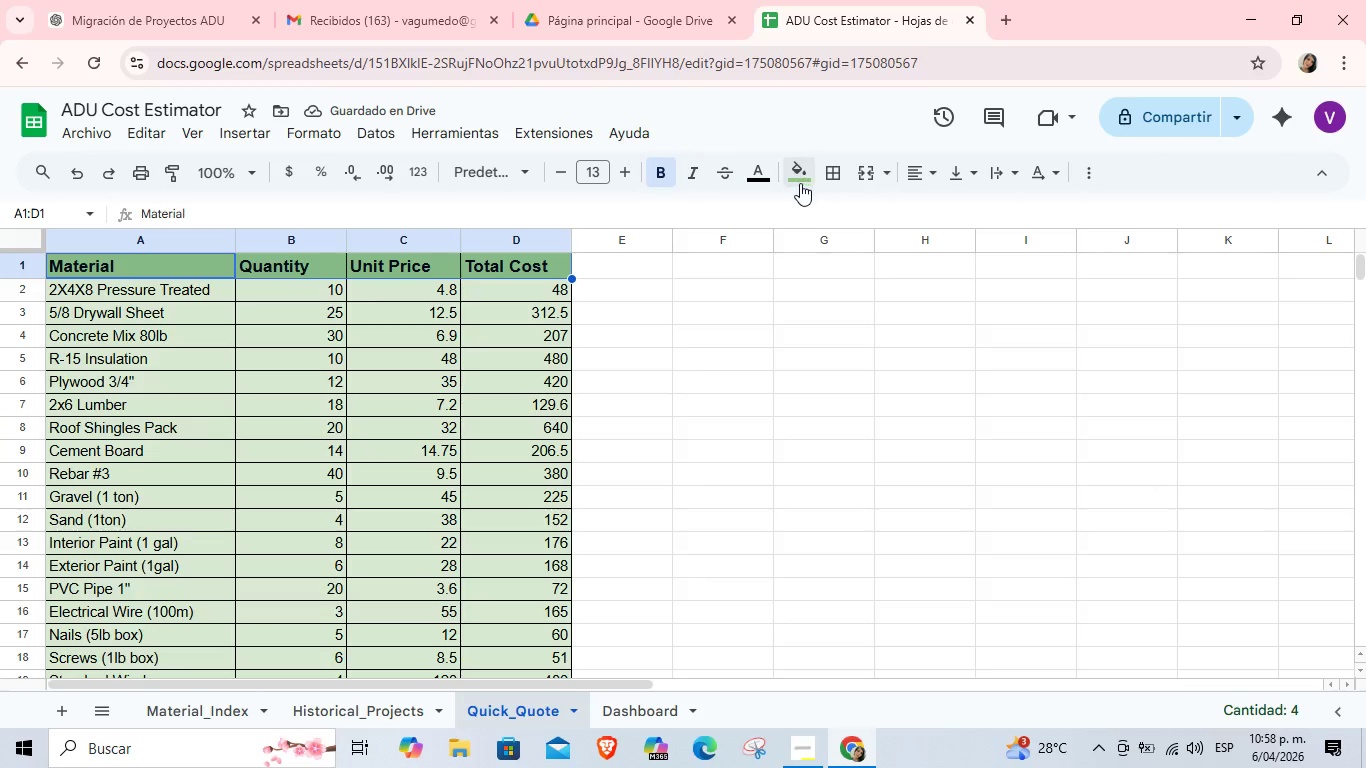 
left_click([796, 188])
 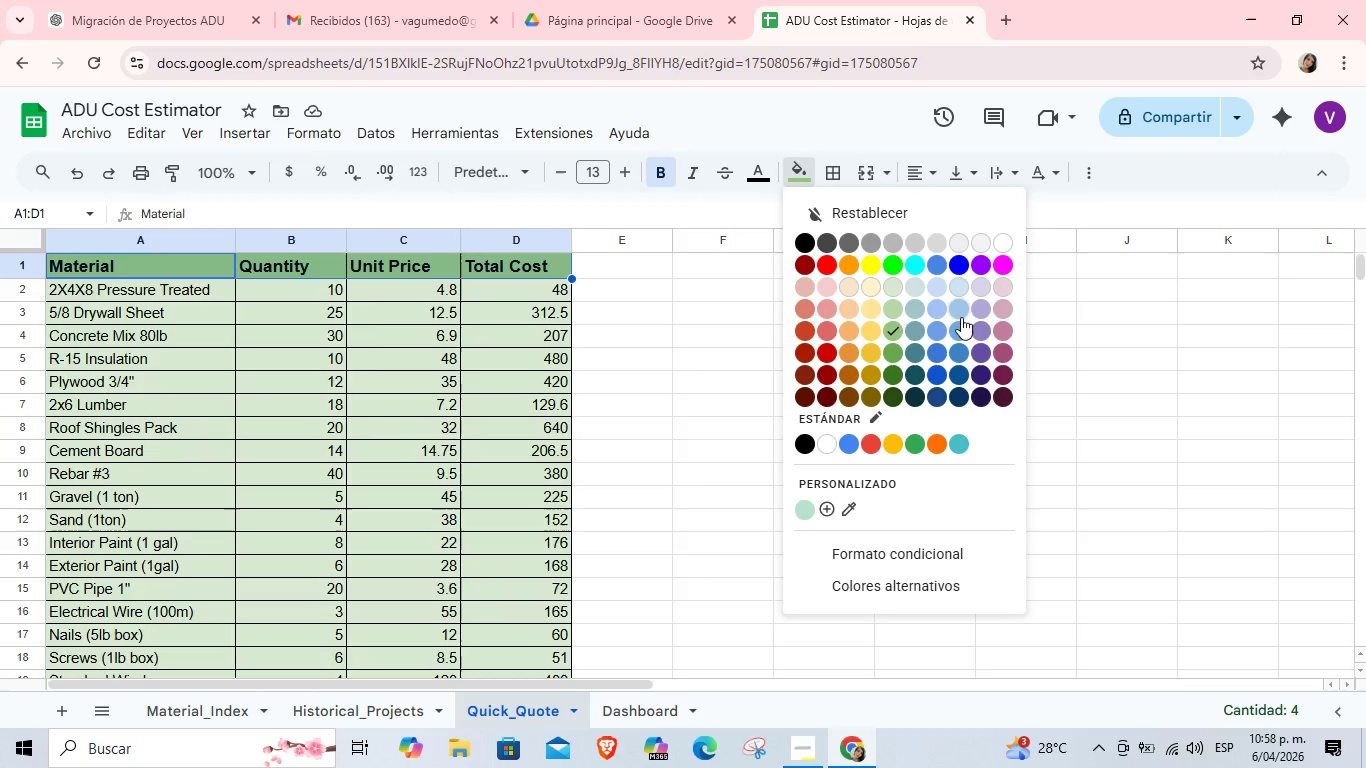 
left_click([962, 311])
 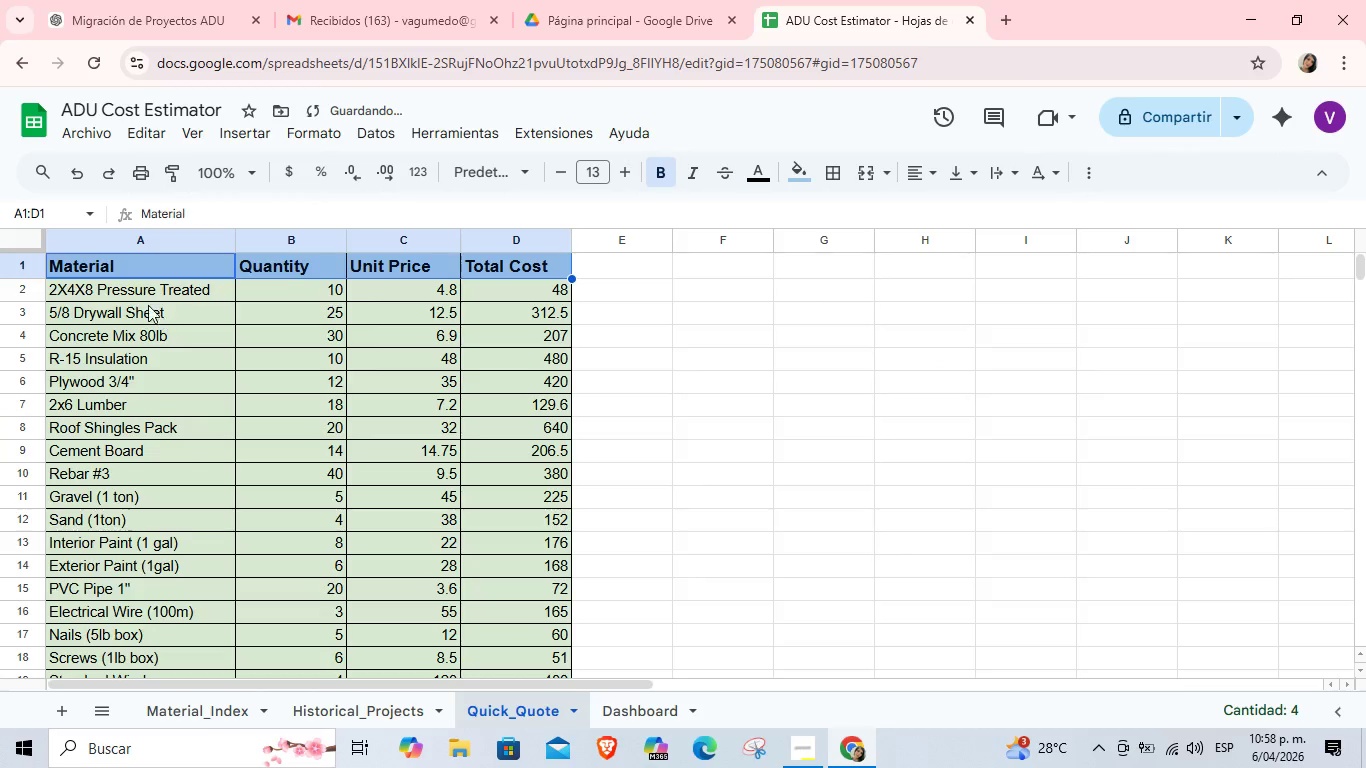 
left_click_drag(start_coordinate=[148, 297], to_coordinate=[551, 620])
 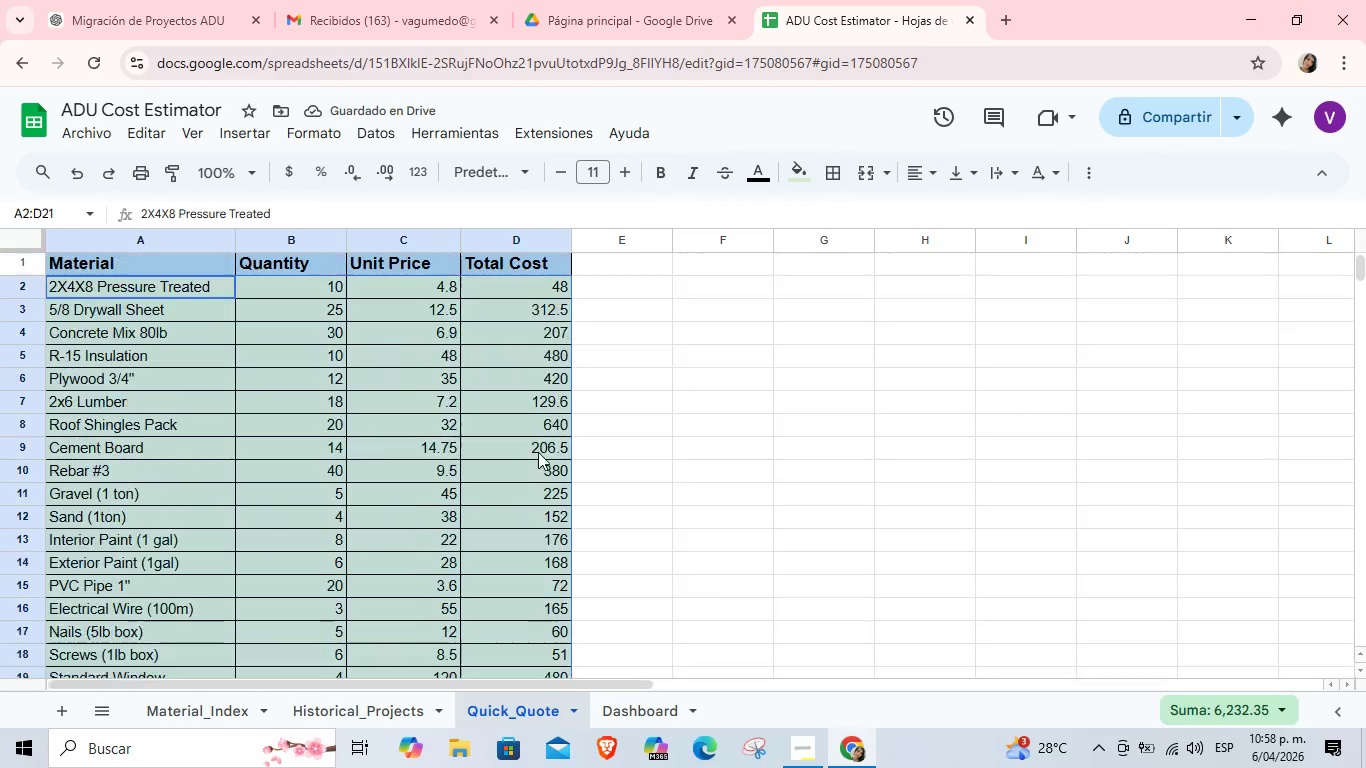 
scroll: coordinate [542, 435], scroll_direction: up, amount: 5.0
 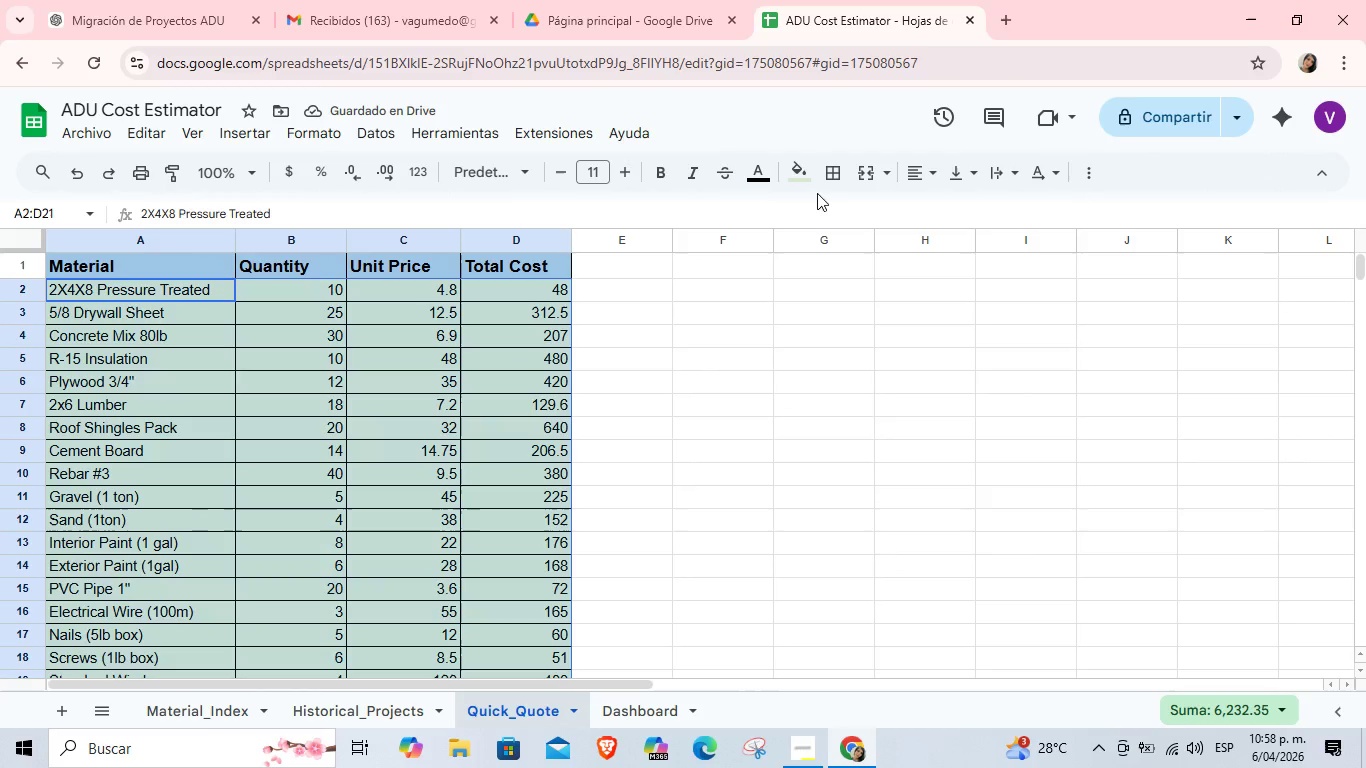 
left_click([806, 175])
 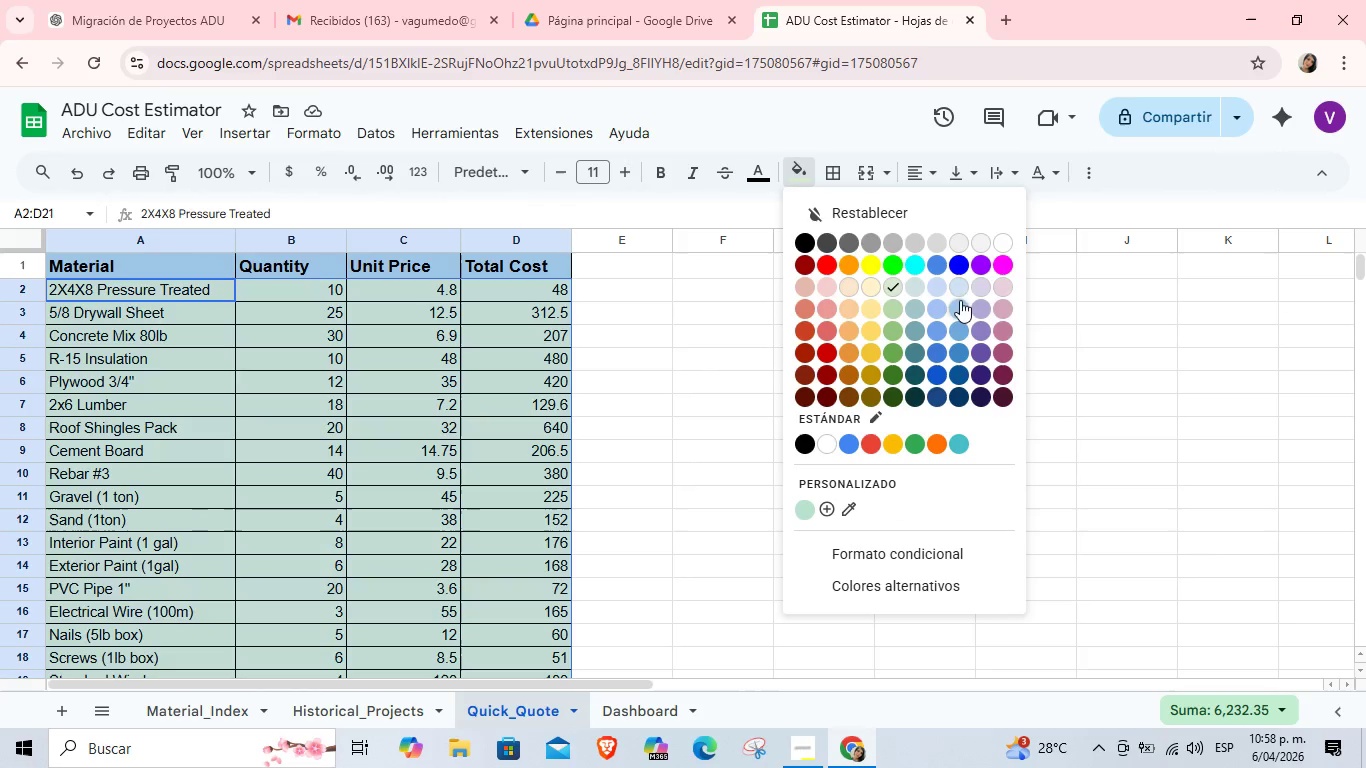 
left_click([960, 291])
 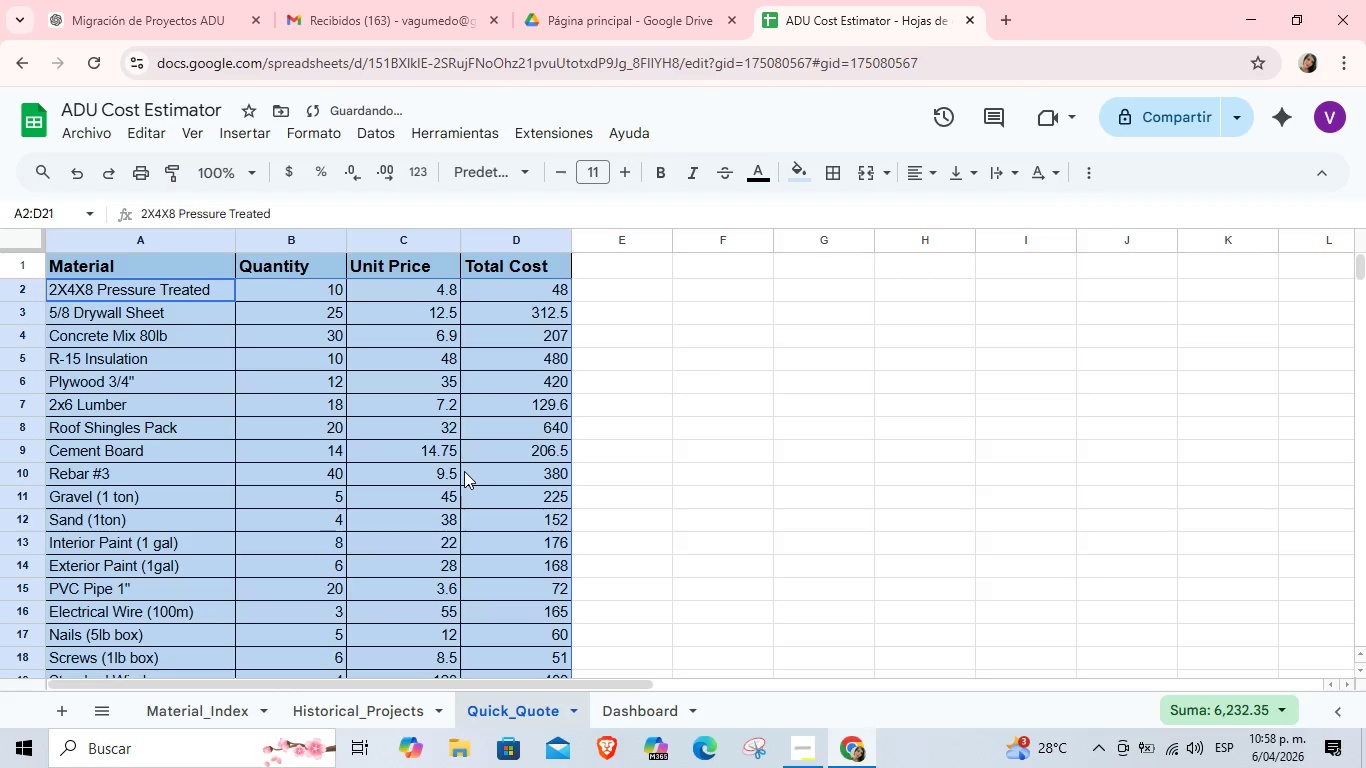 
double_click([464, 471])
 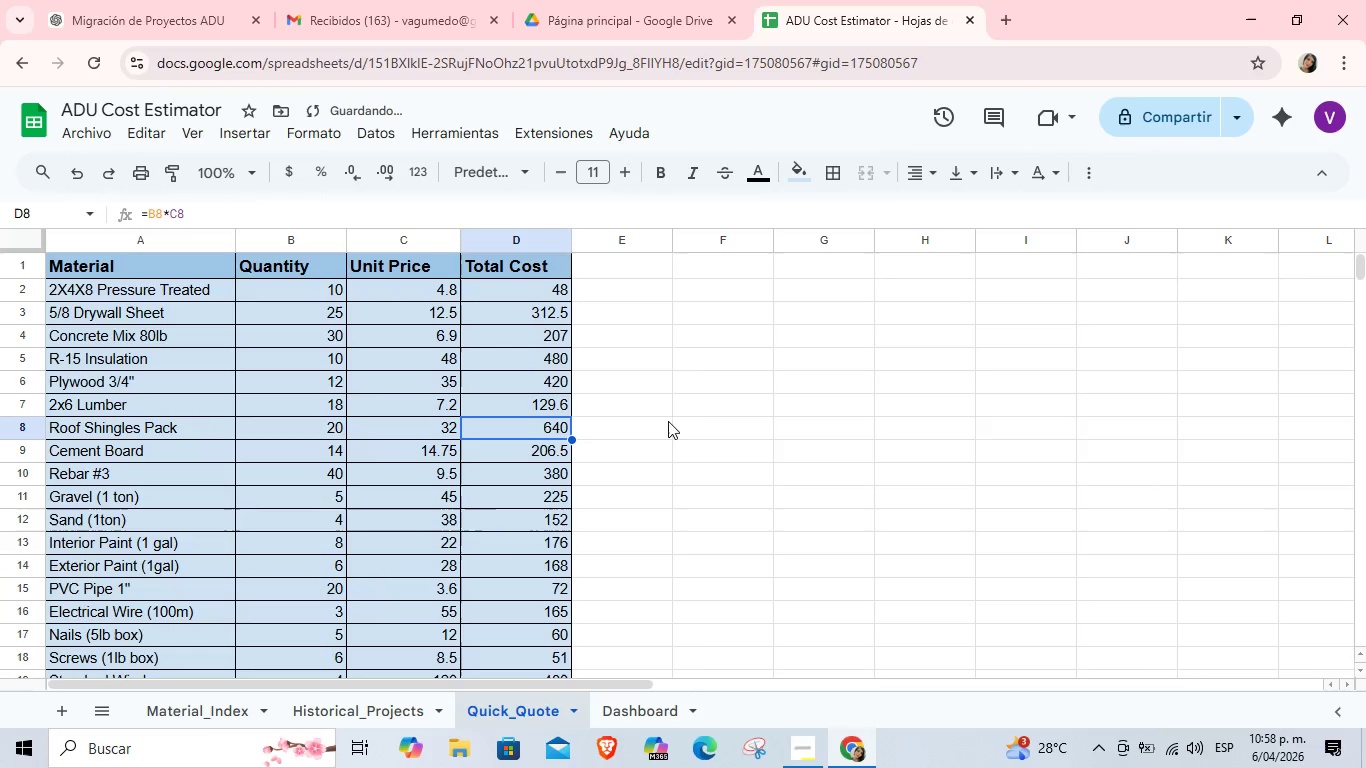 
left_click([706, 433])
 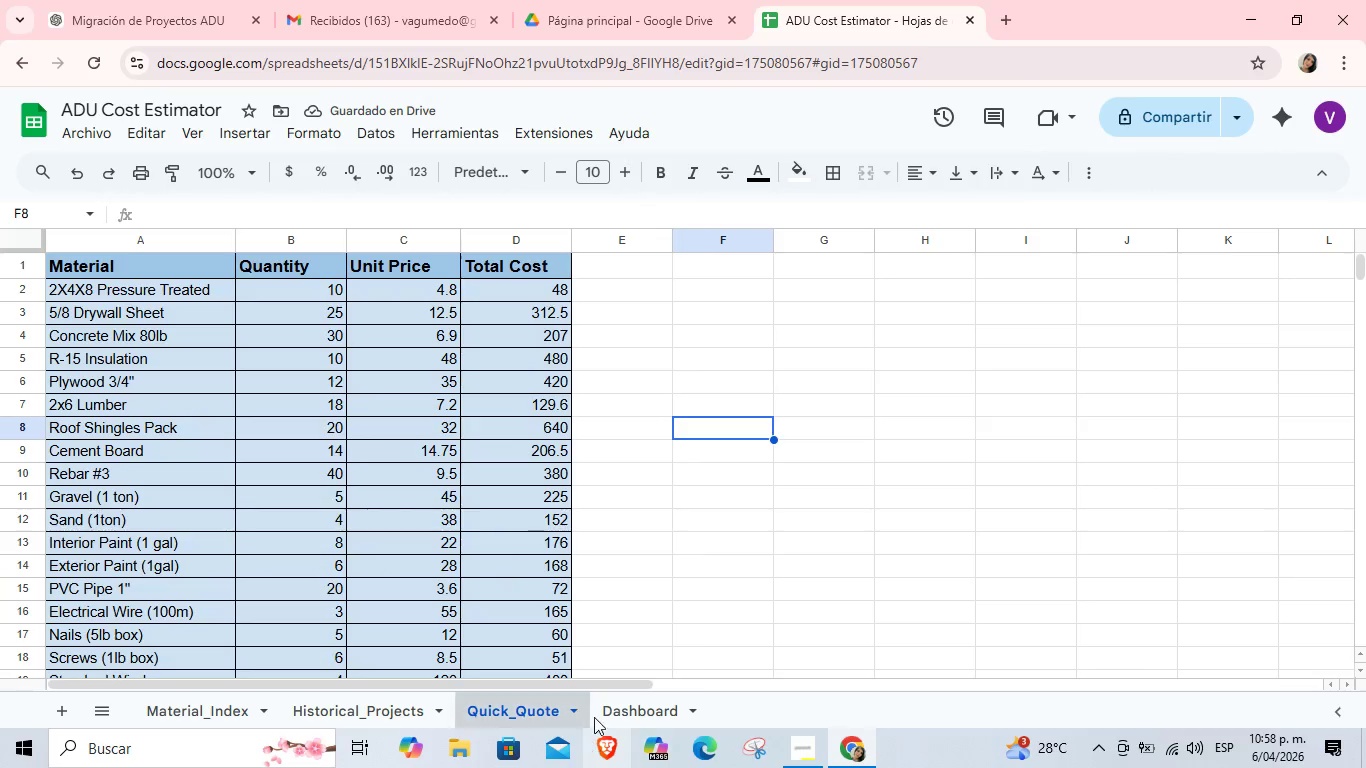 
left_click([620, 713])
 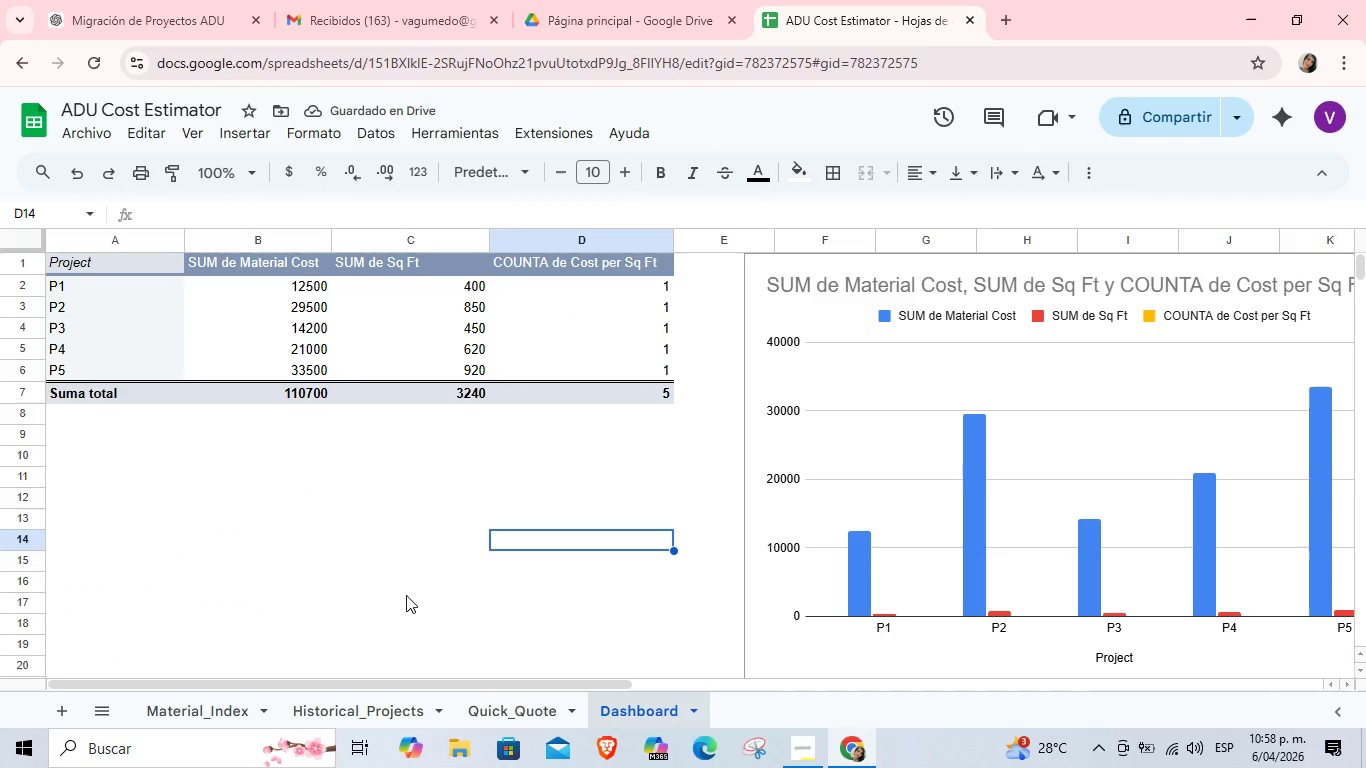 
scroll: coordinate [406, 595], scroll_direction: up, amount: 2.0
 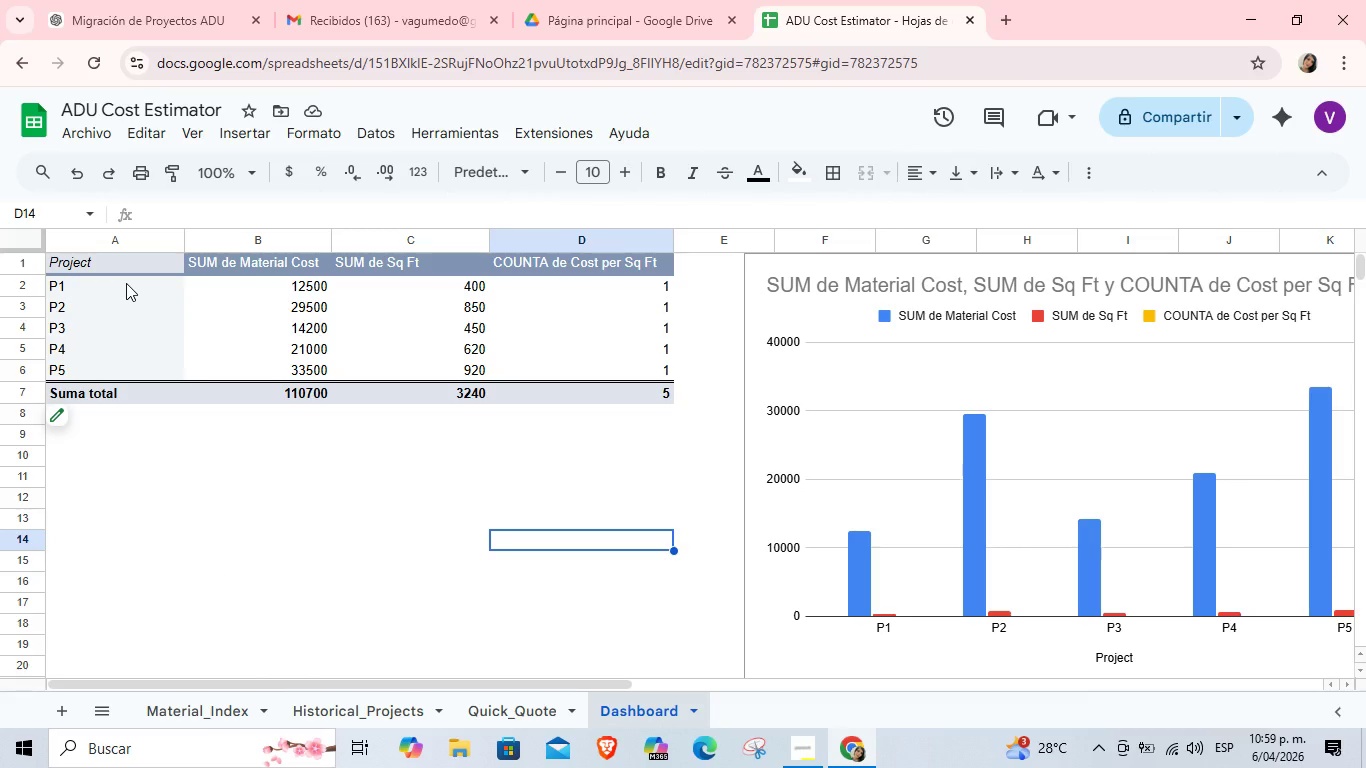 
wait(30.4)
 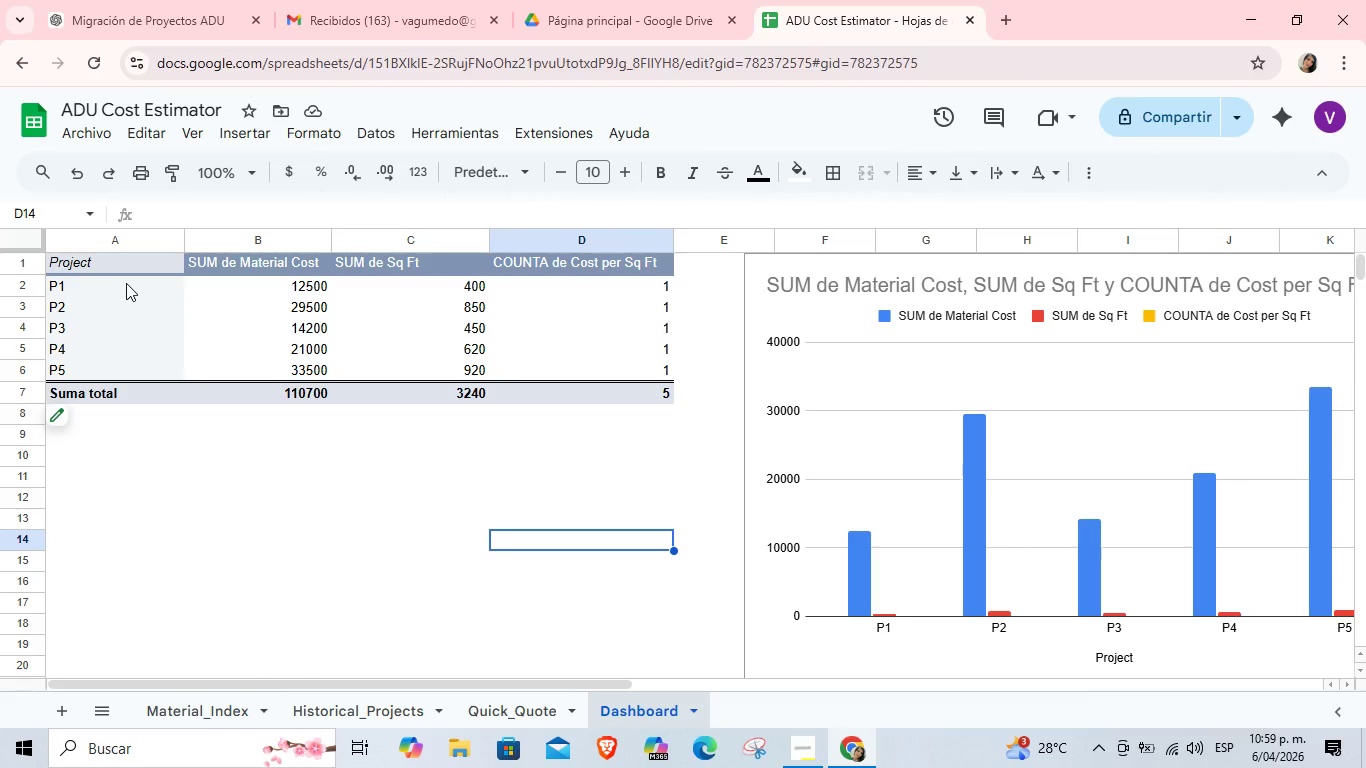 
left_click([200, 713])
 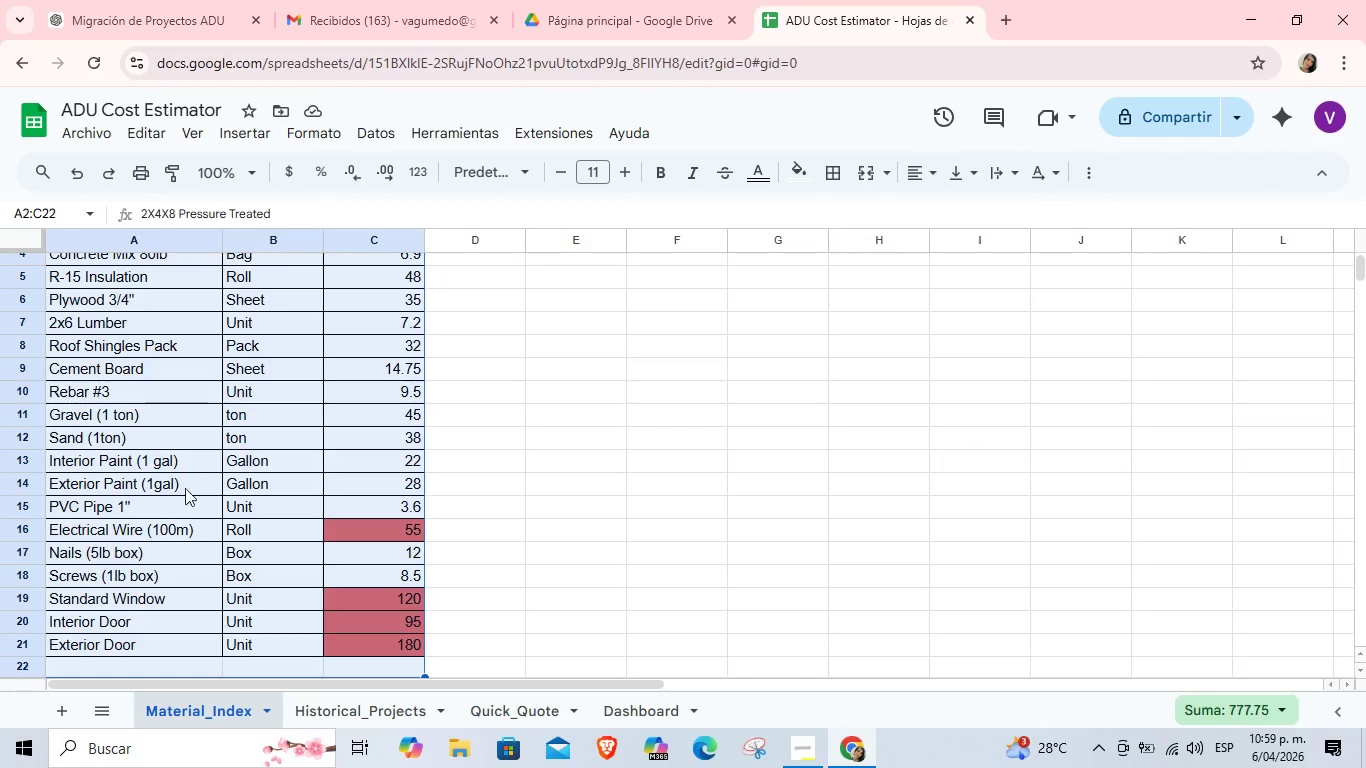 
left_click([307, 417])
 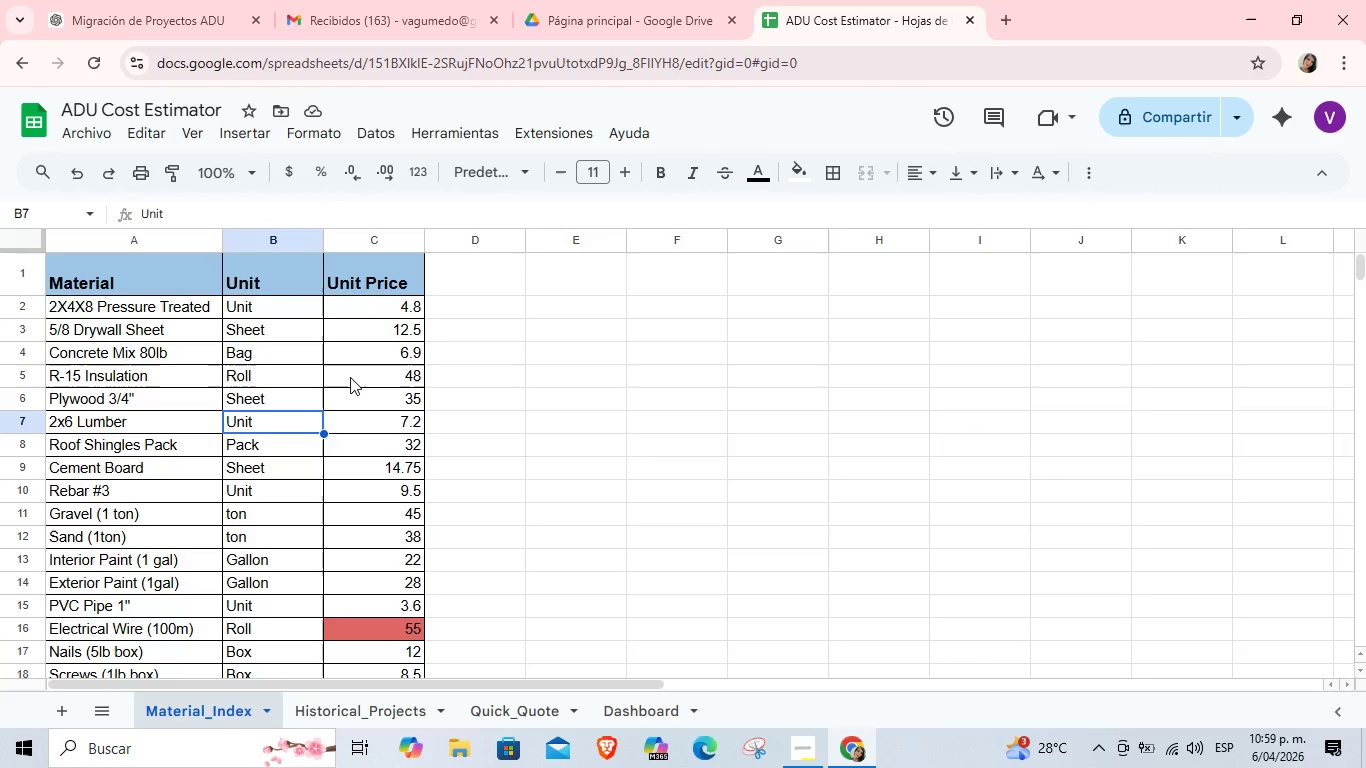 
scroll: coordinate [181, 473], scroll_direction: up, amount: 3.0
 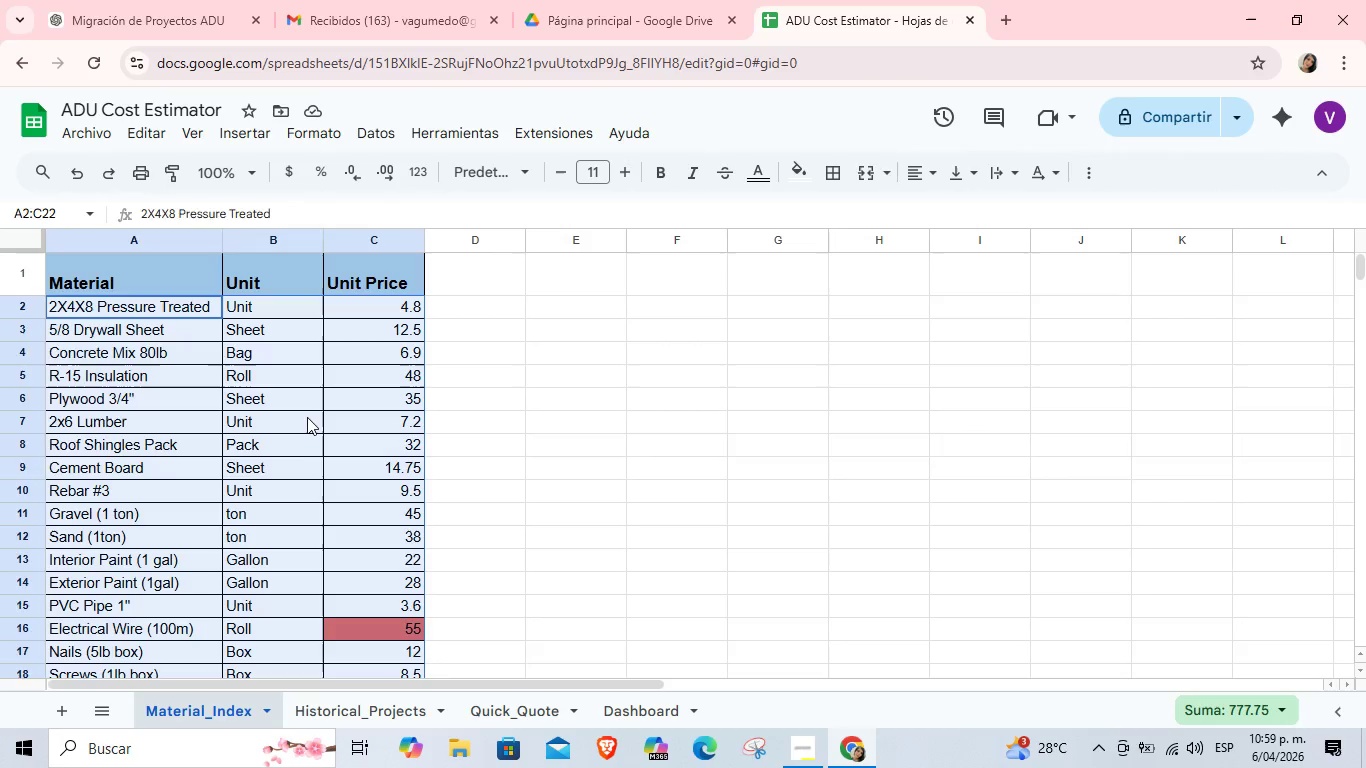 
wait(8.59)
 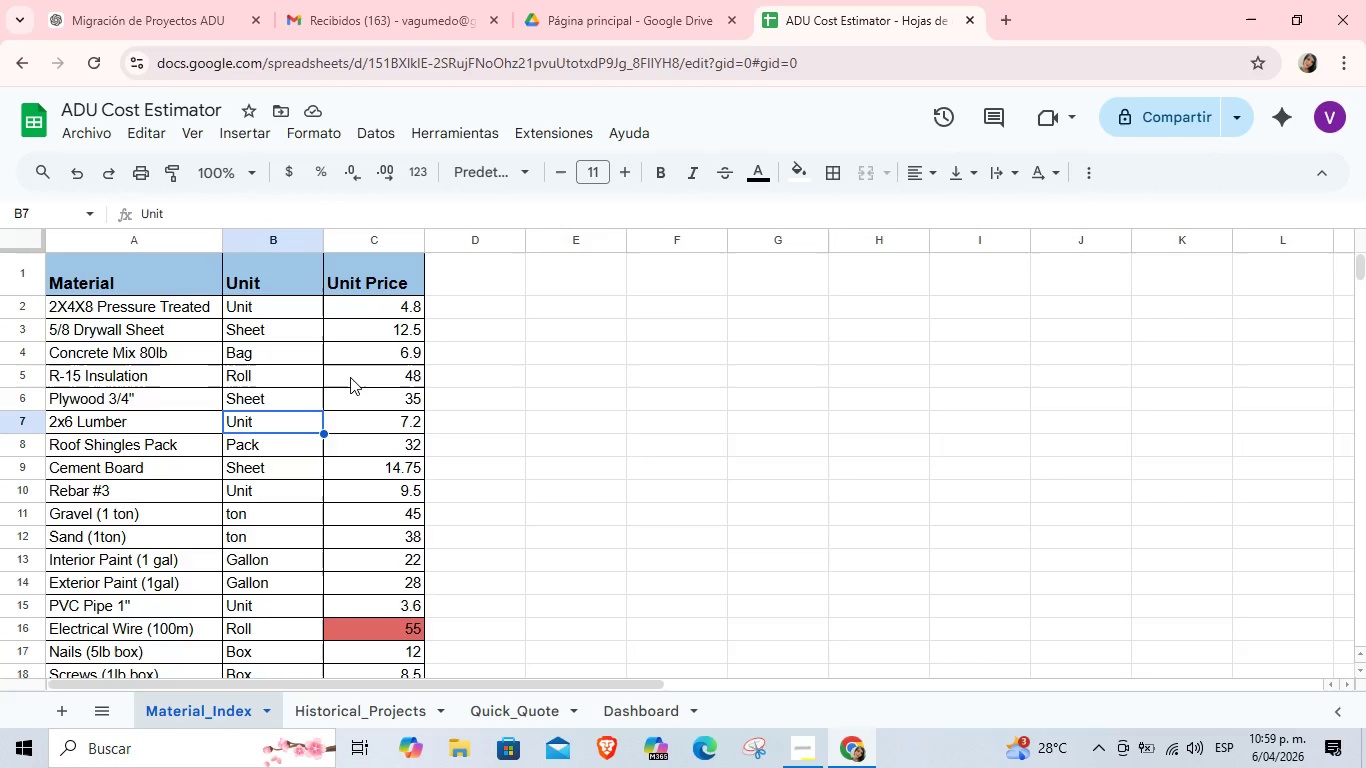 
left_click_drag(start_coordinate=[114, 279], to_coordinate=[402, 545])
 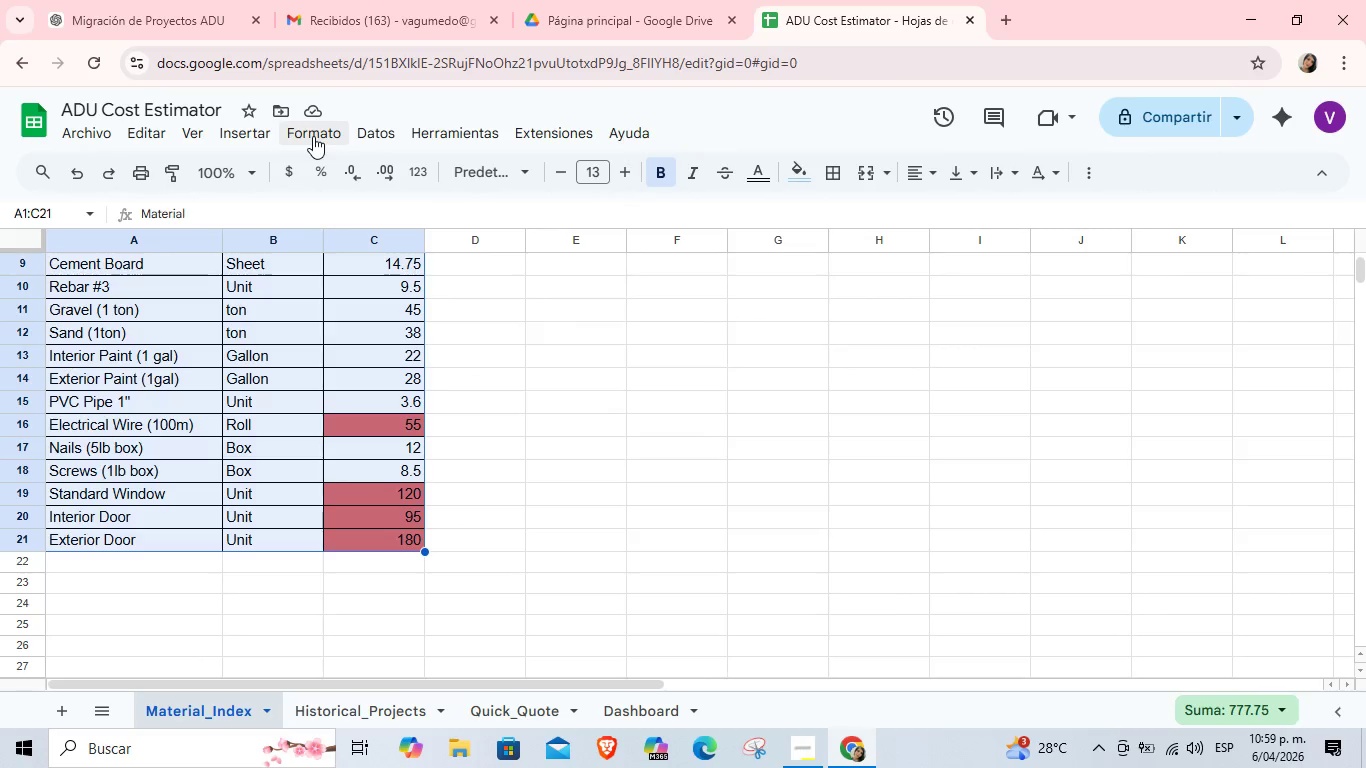 
left_click([253, 136])
 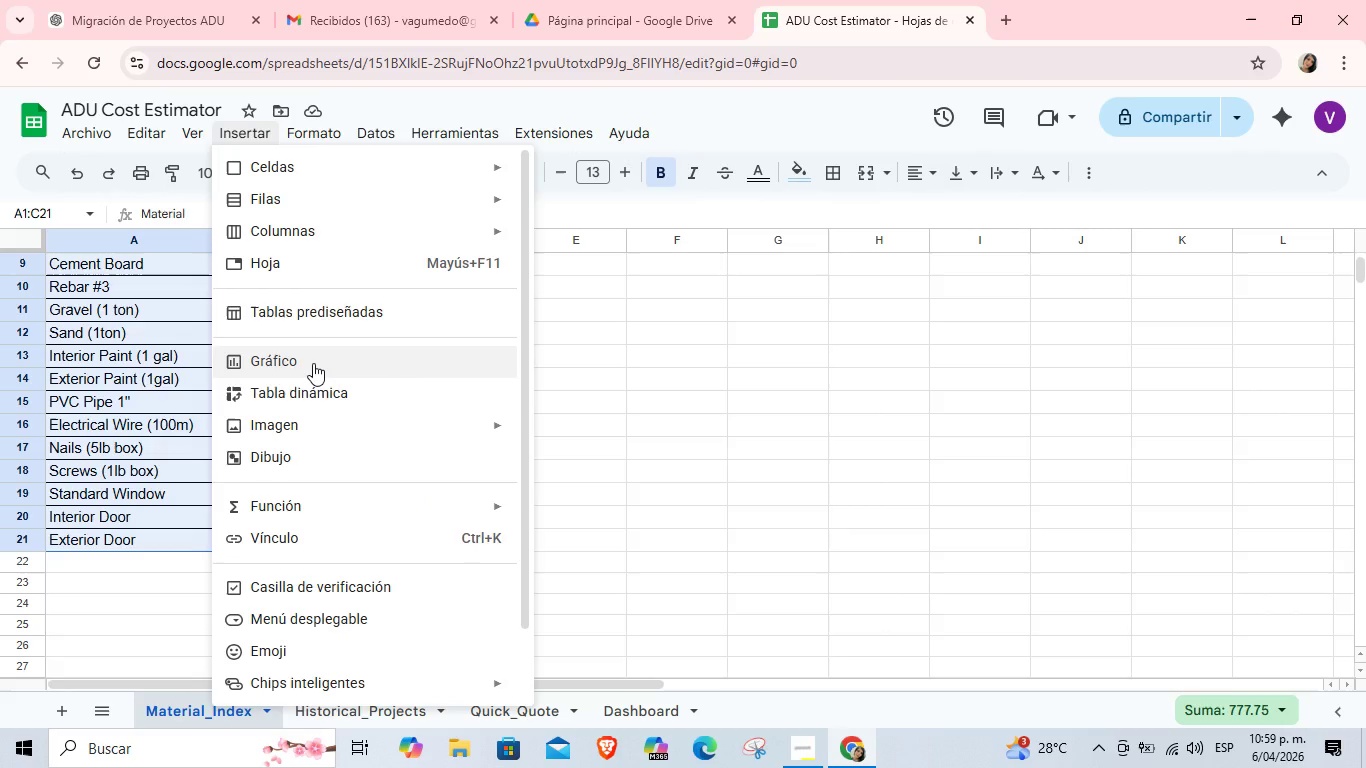 
left_click([313, 363])
 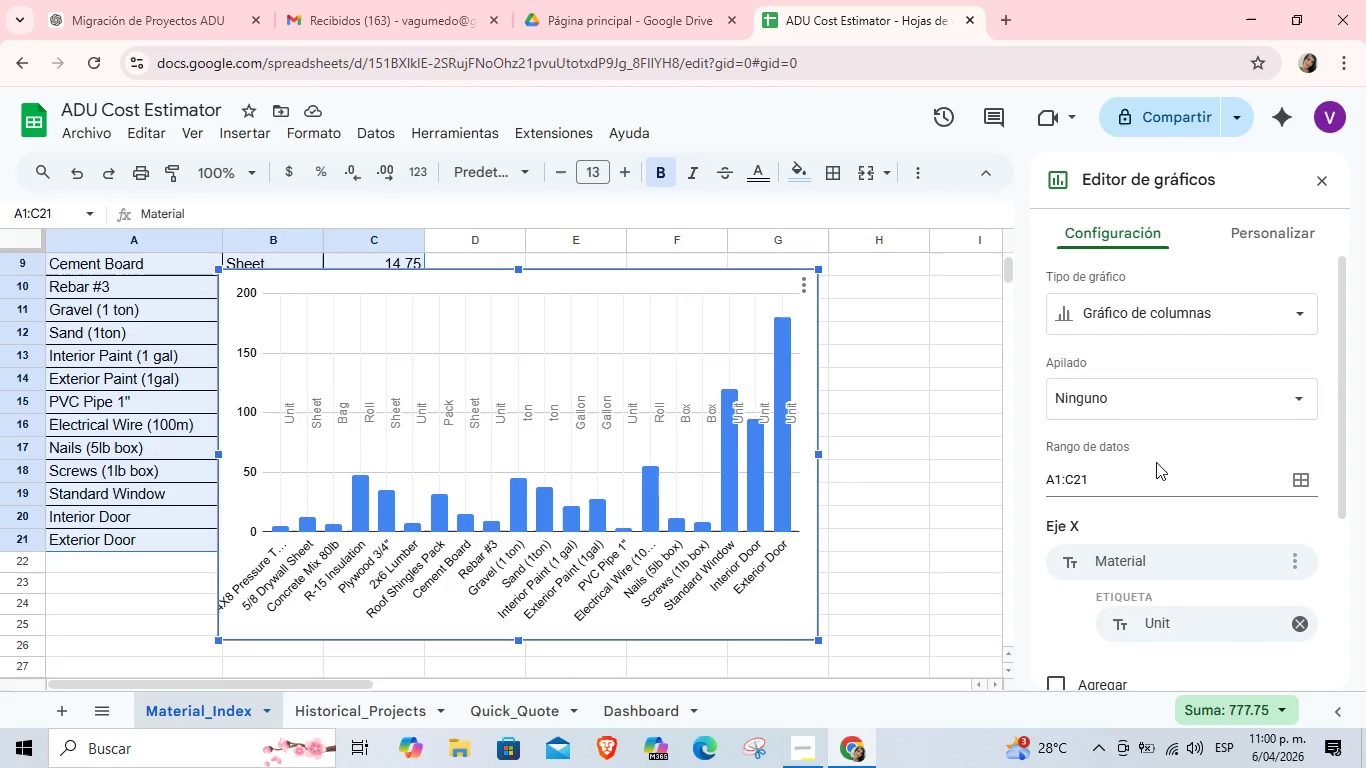 
wait(64.48)
 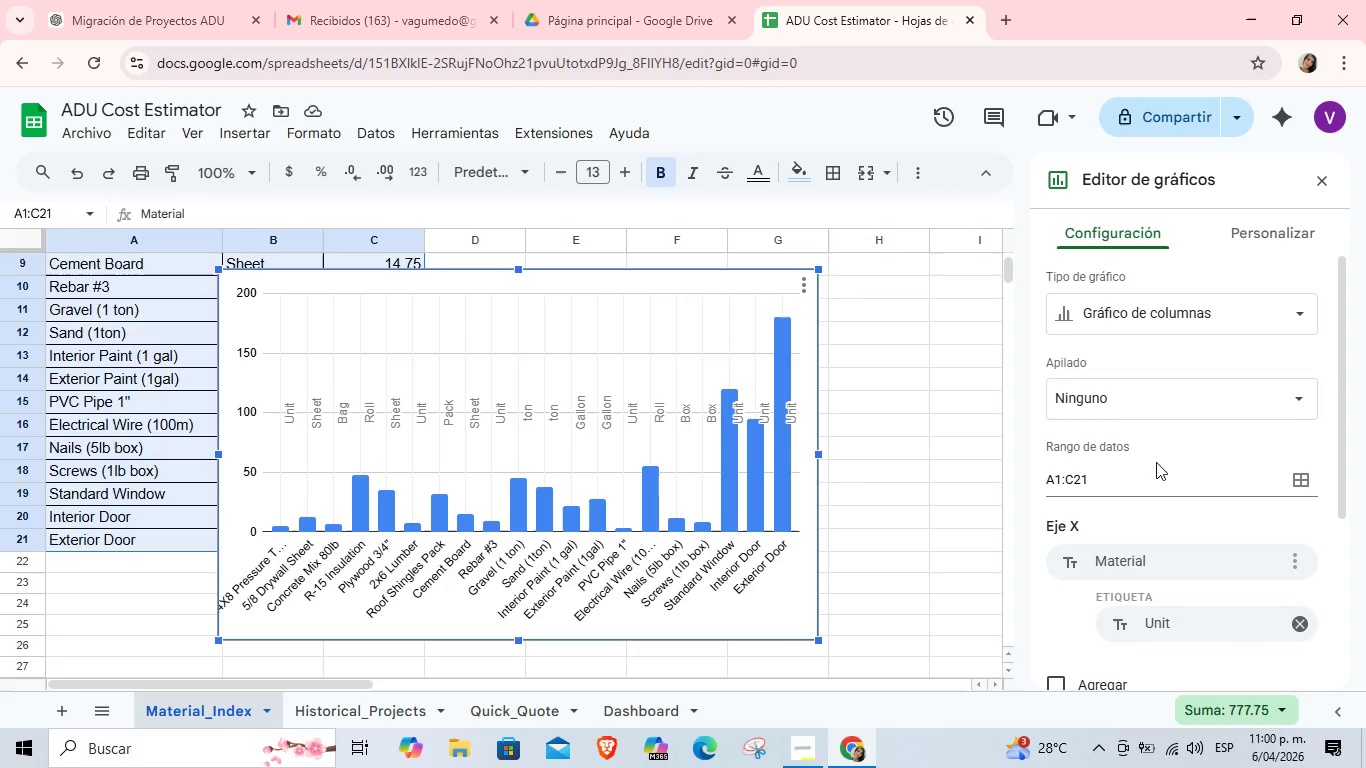 
left_click([927, 407])
 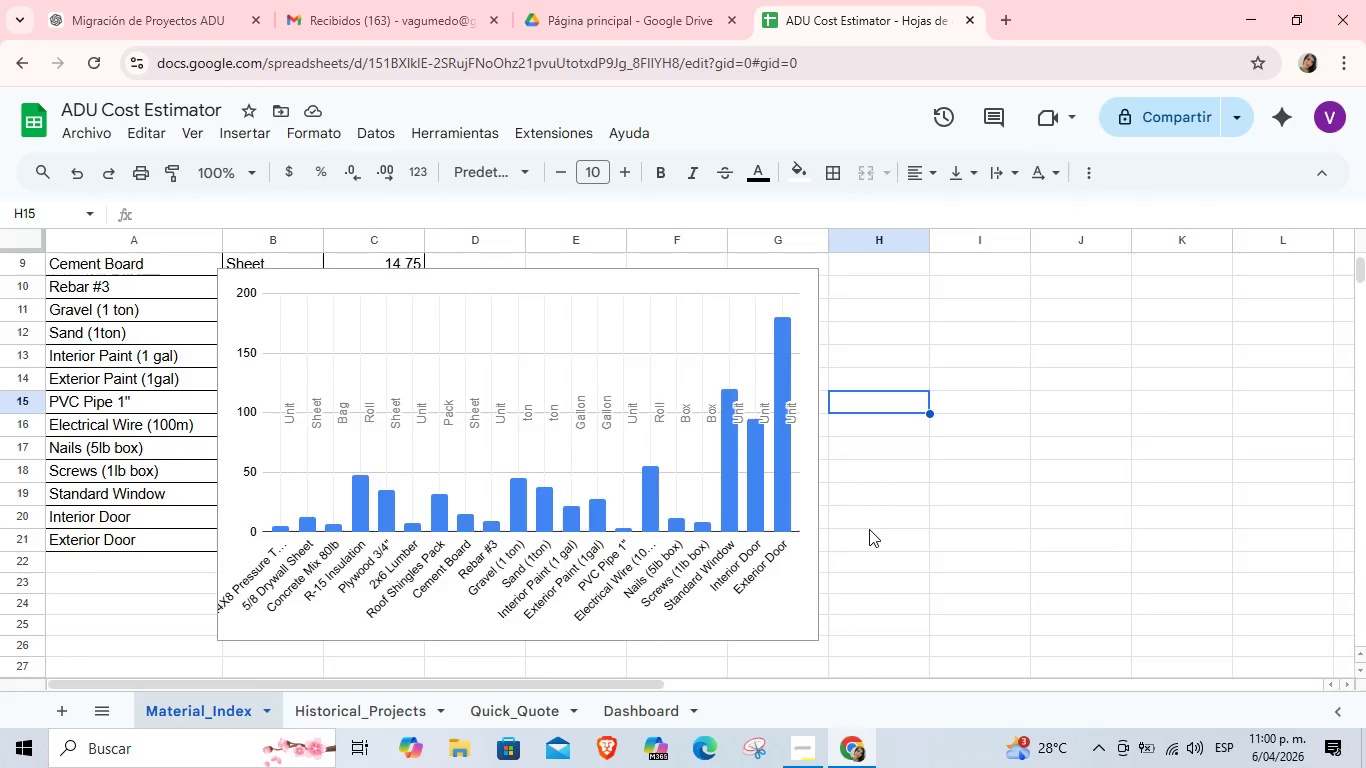 
scroll: coordinate [869, 529], scroll_direction: up, amount: 3.0
 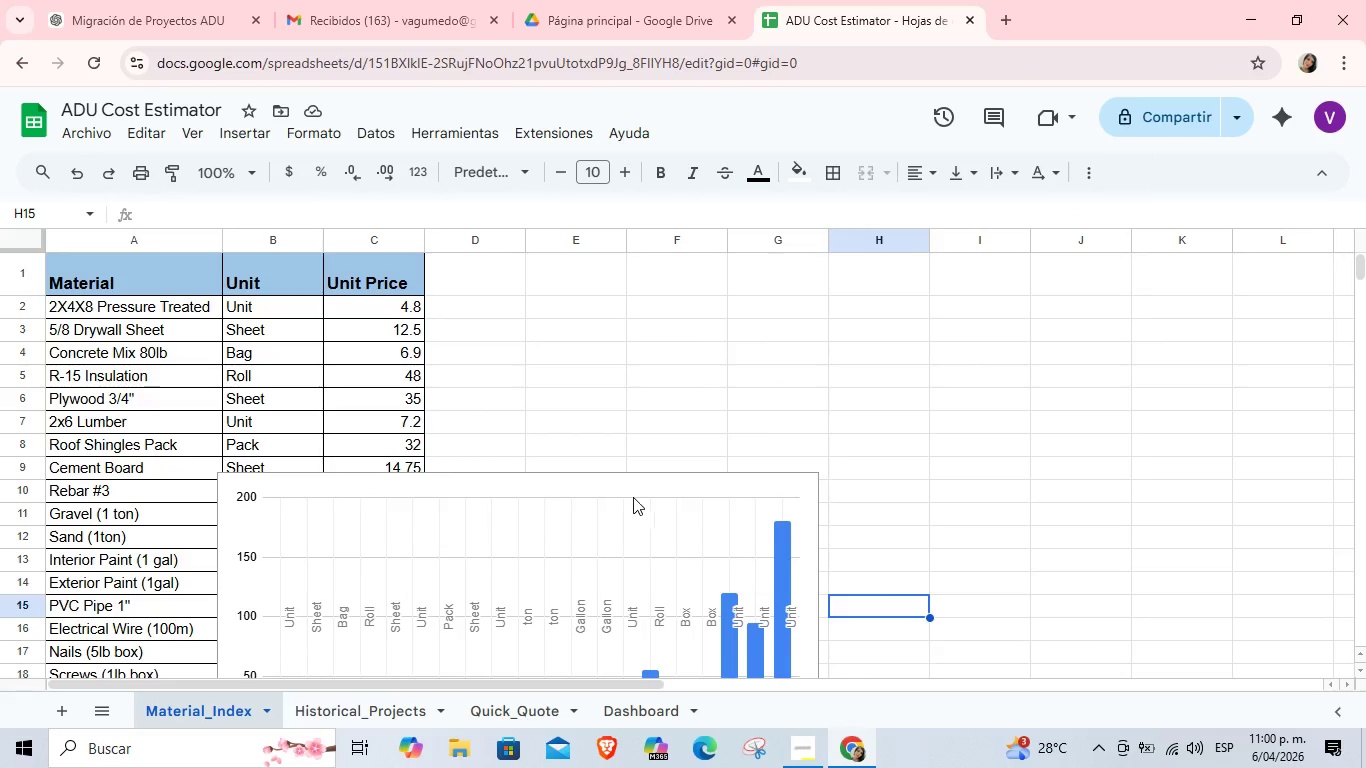 
left_click_drag(start_coordinate=[638, 487], to_coordinate=[942, 325])
 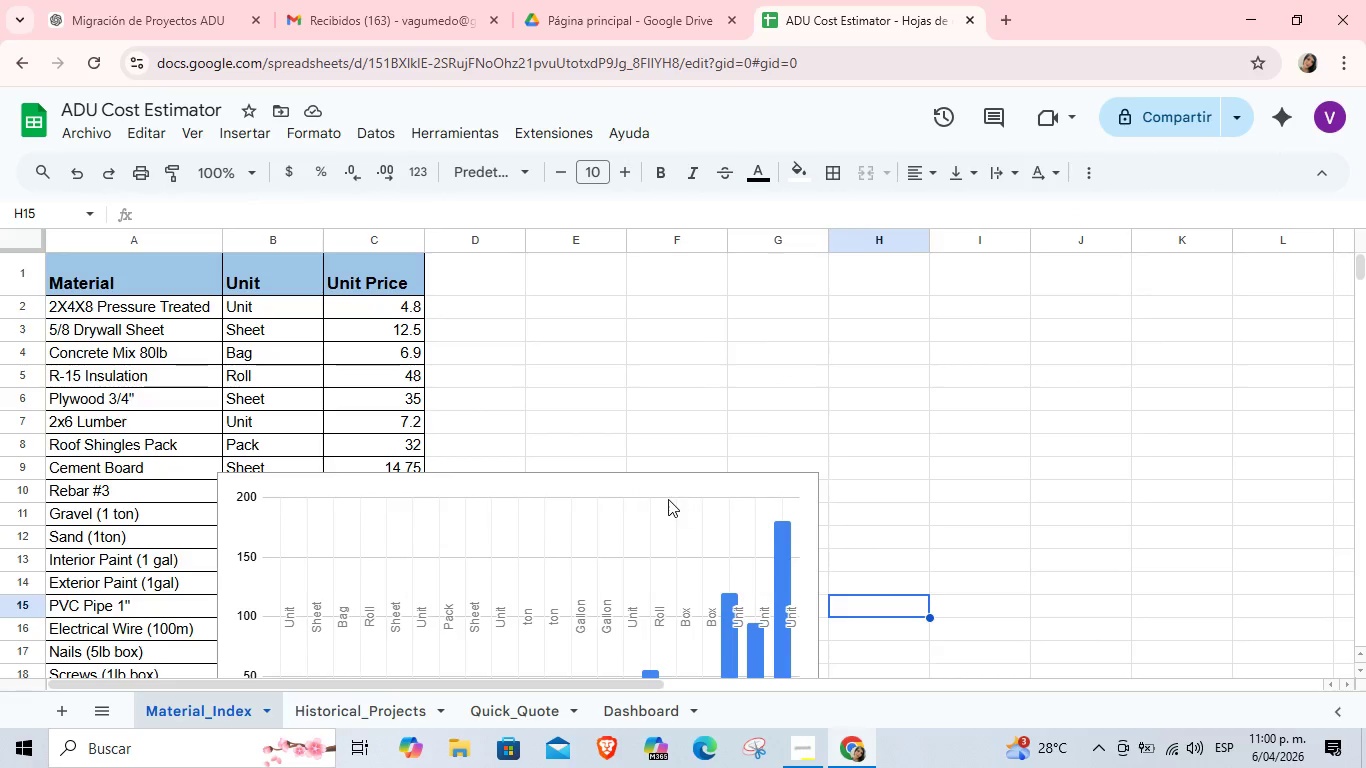 
left_click([667, 493])
 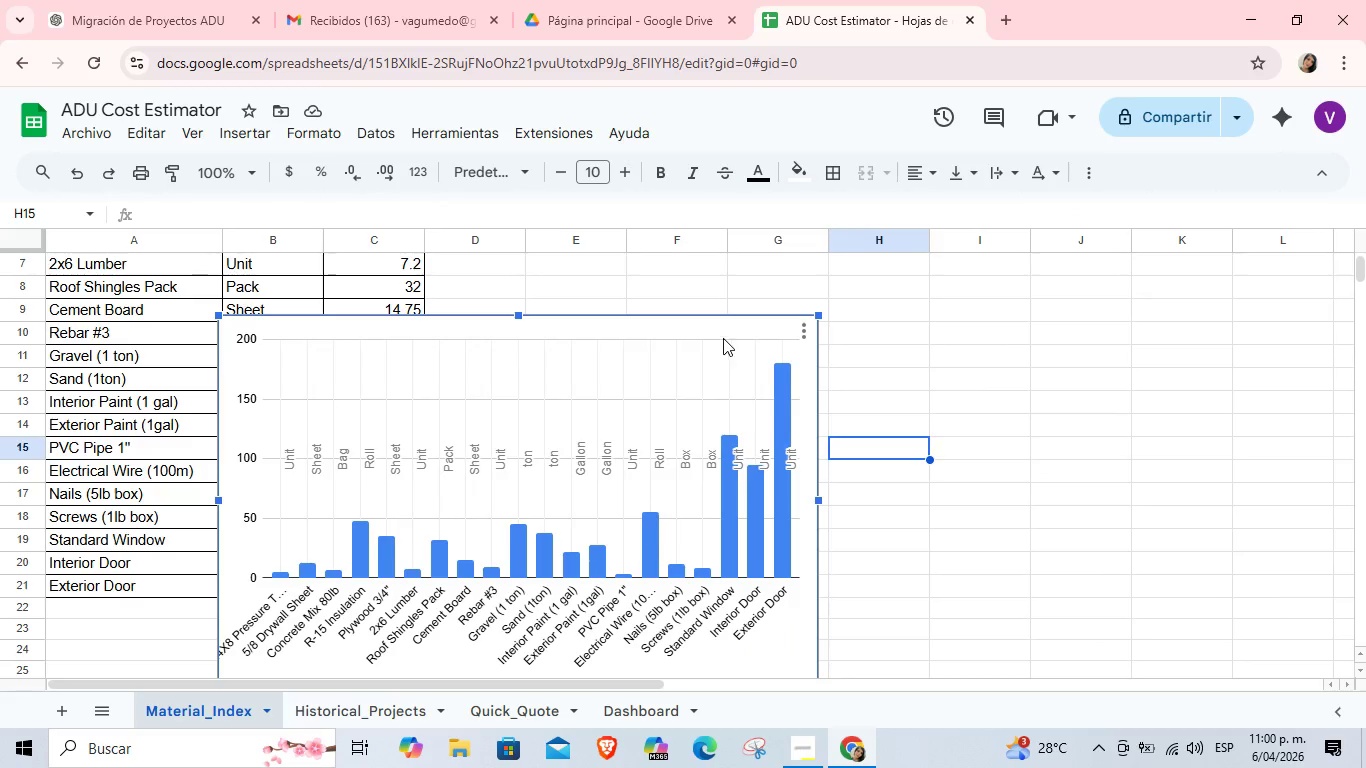 
left_click_drag(start_coordinate=[717, 326], to_coordinate=[1031, 289])
 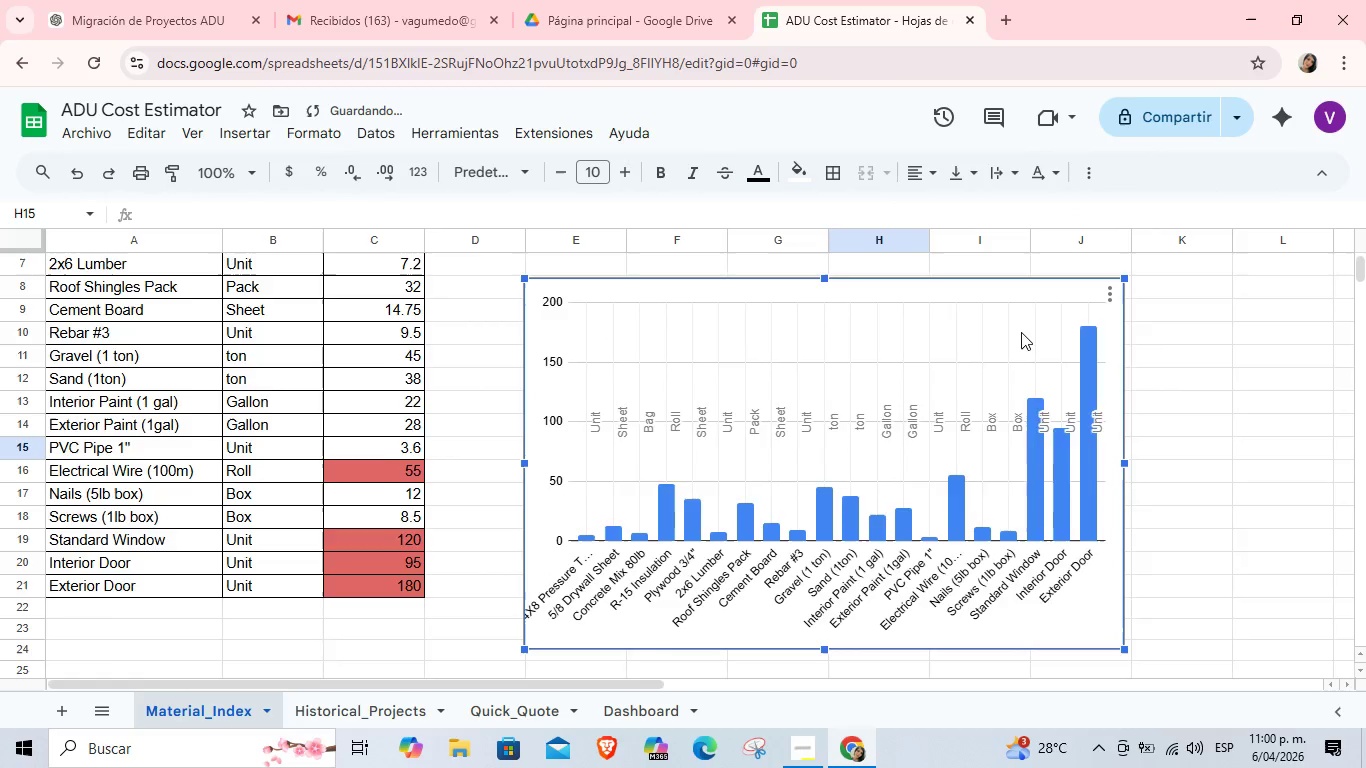 
scroll: coordinate [1021, 332], scroll_direction: up, amount: 2.0
 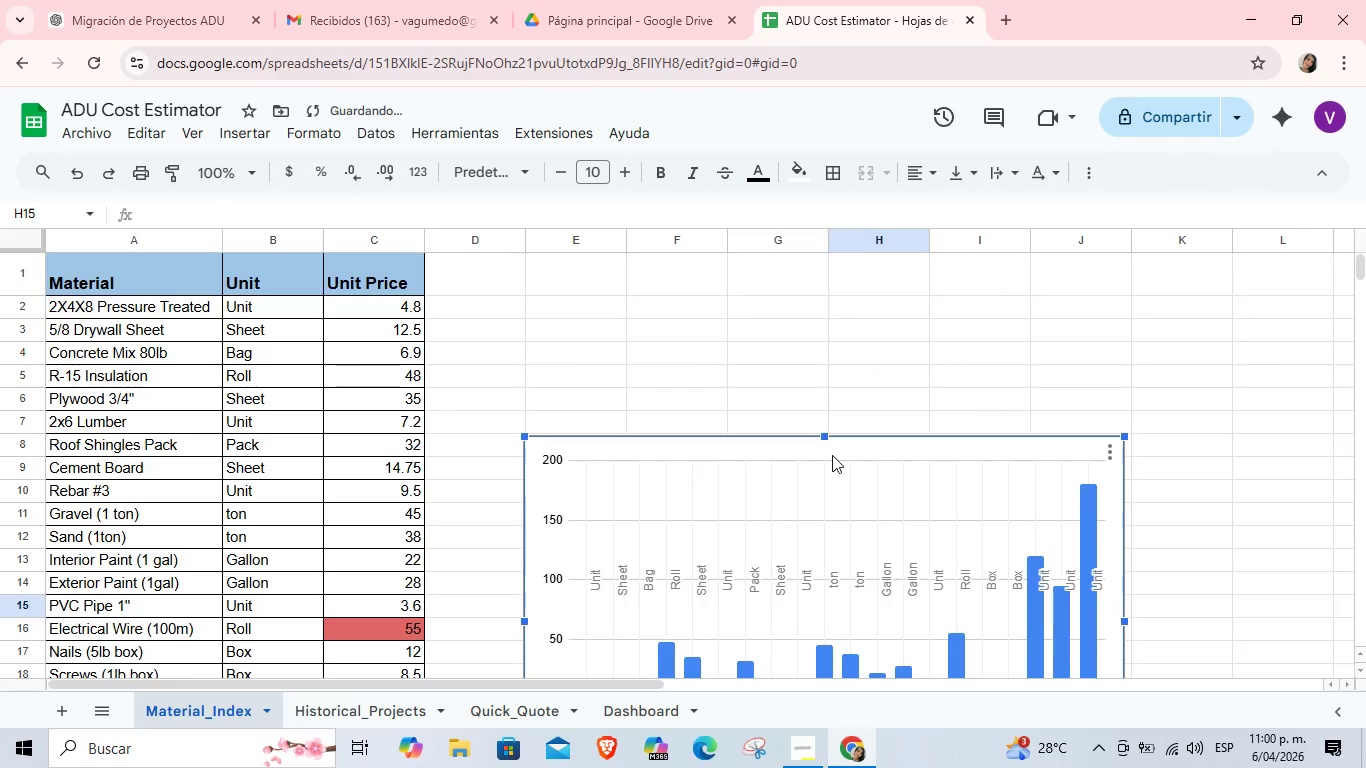 
scroll: coordinate [832, 455], scroll_direction: down, amount: 1.0
 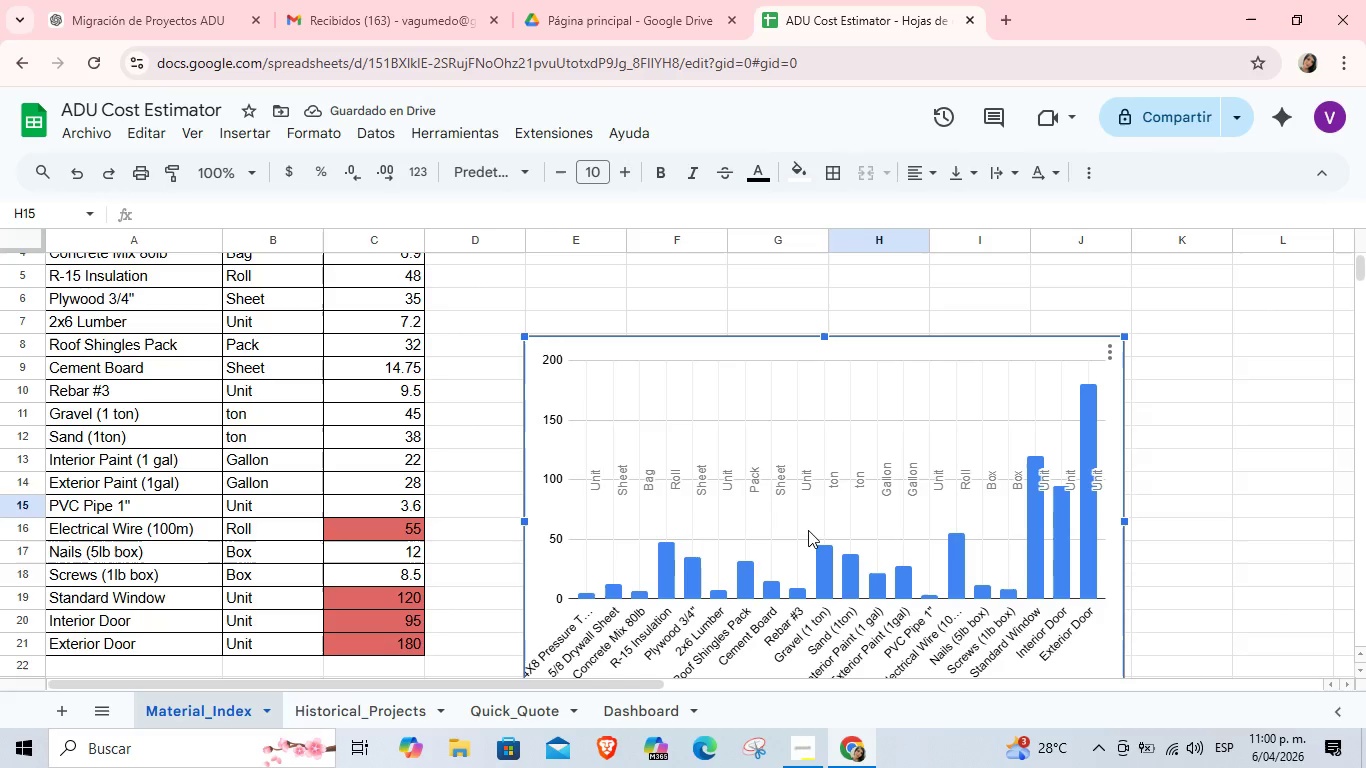 
scroll: coordinate [806, 533], scroll_direction: up, amount: 1.0
 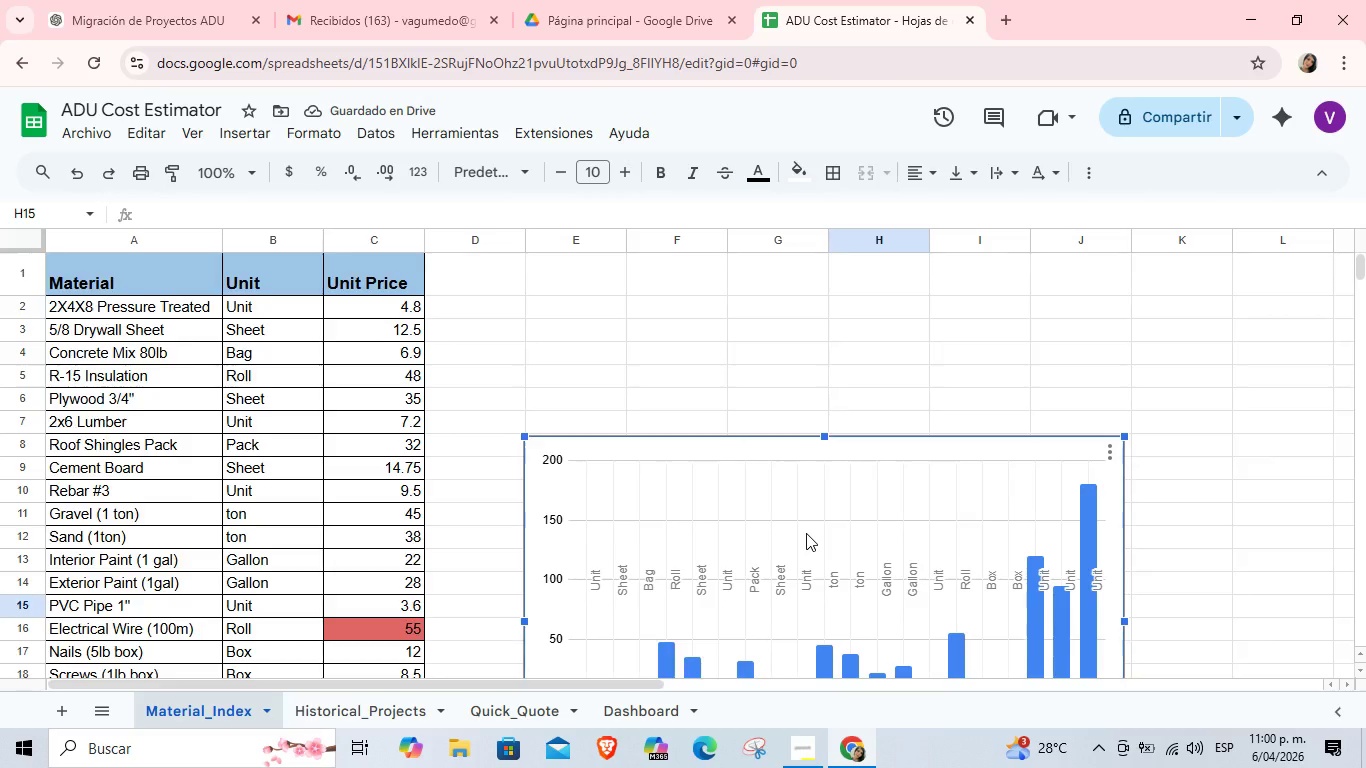 
scroll: coordinate [806, 533], scroll_direction: down, amount: 1.0
 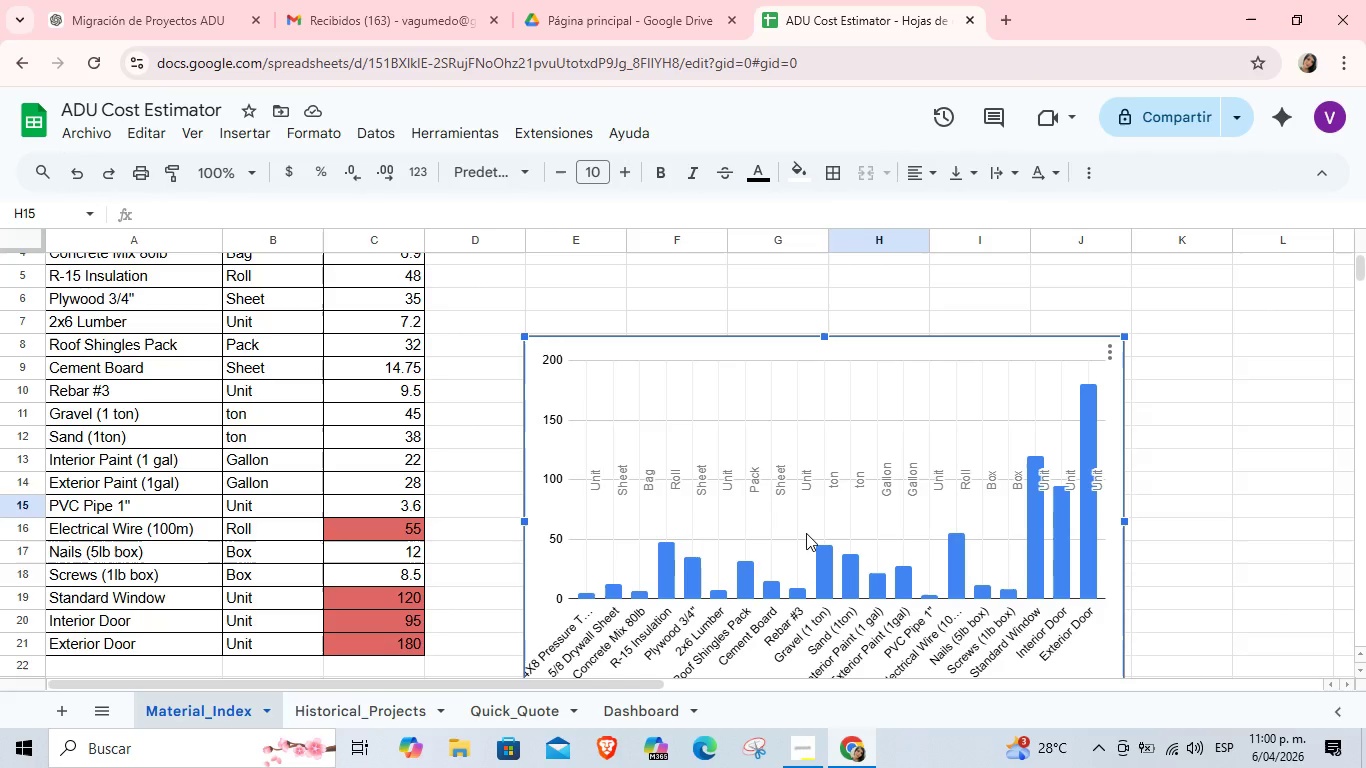 
left_click([802, 481])
 